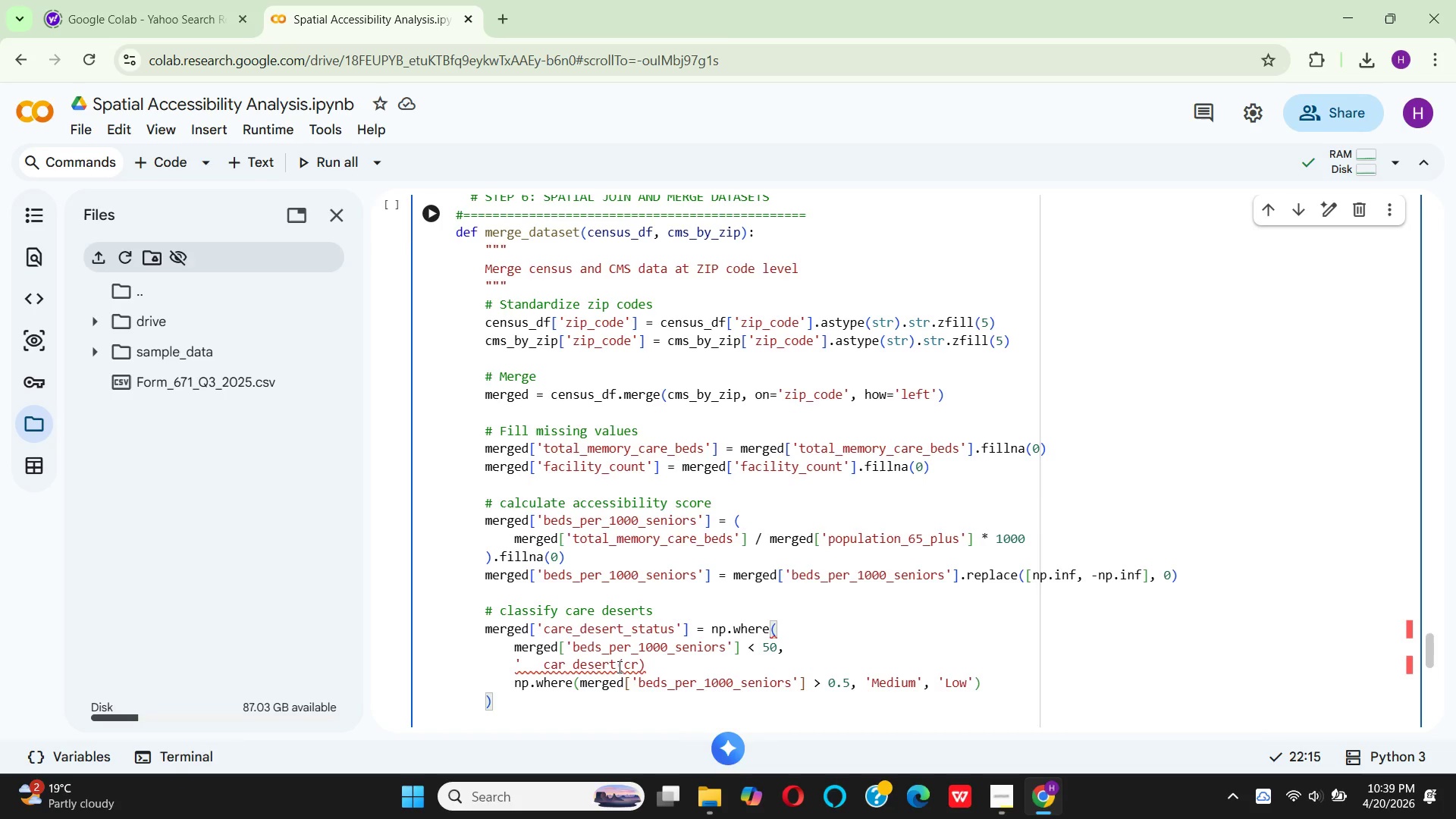 
type(itical)
 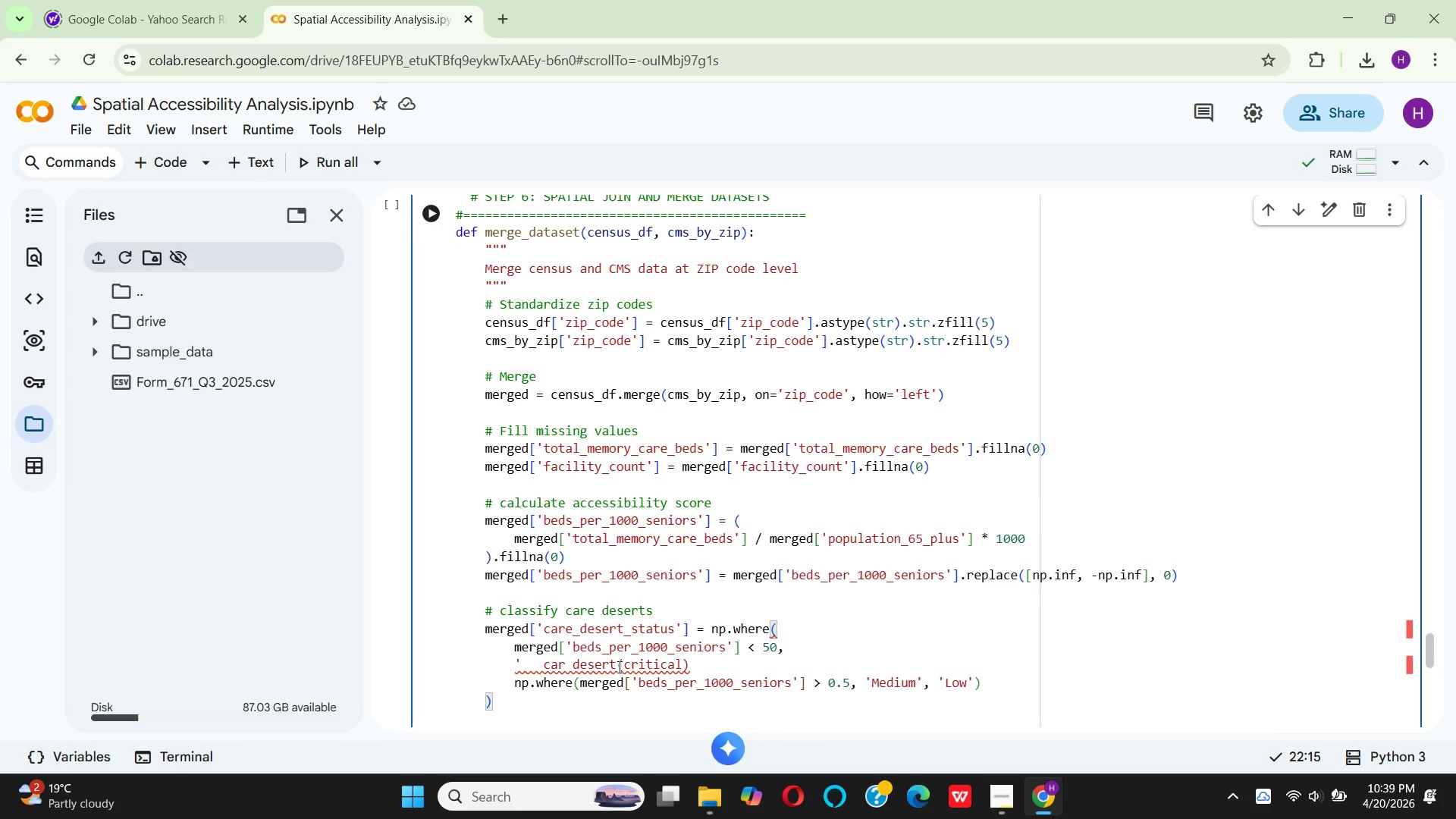 
key(ArrowLeft)
 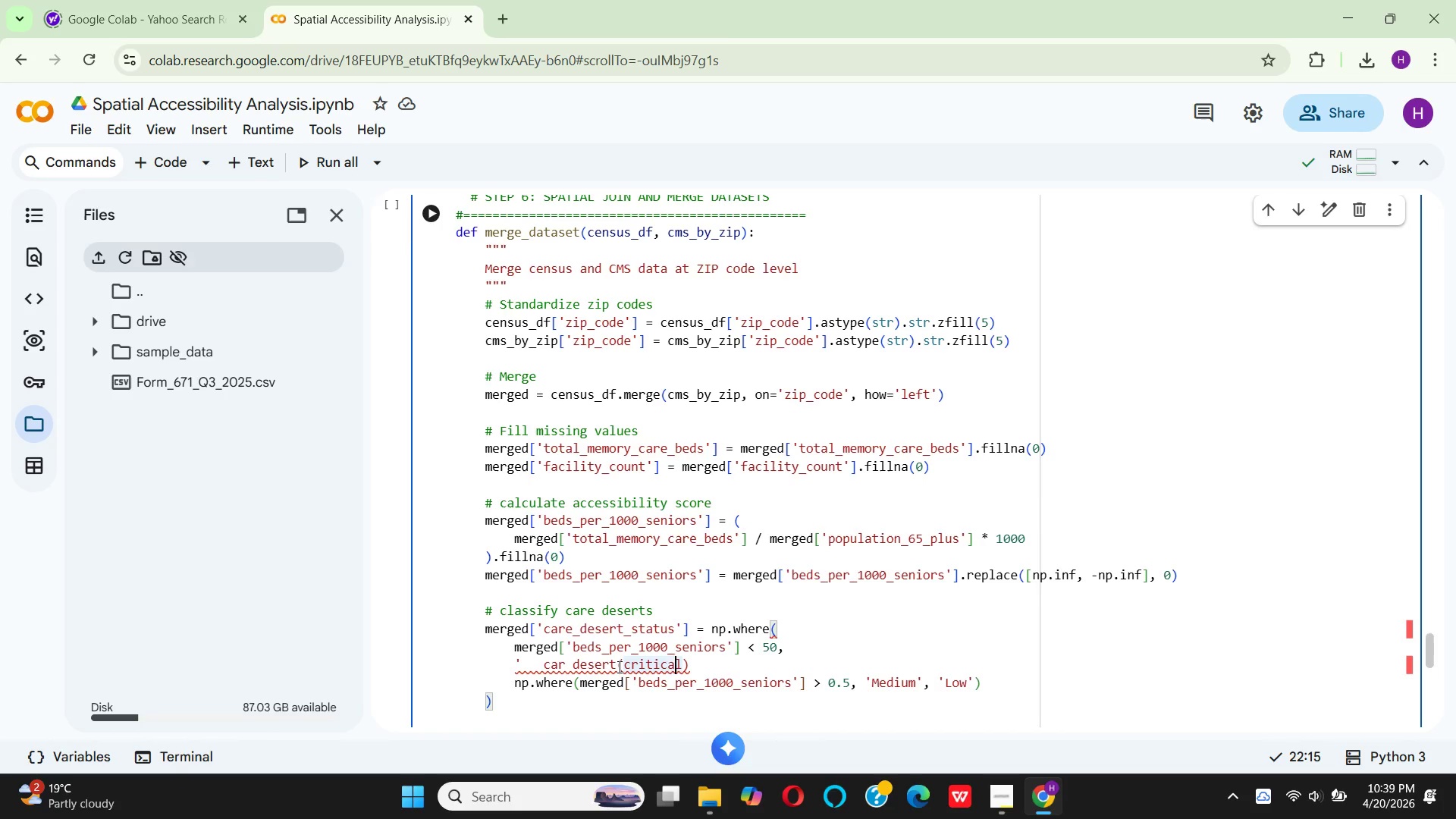 
key(ArrowLeft)
 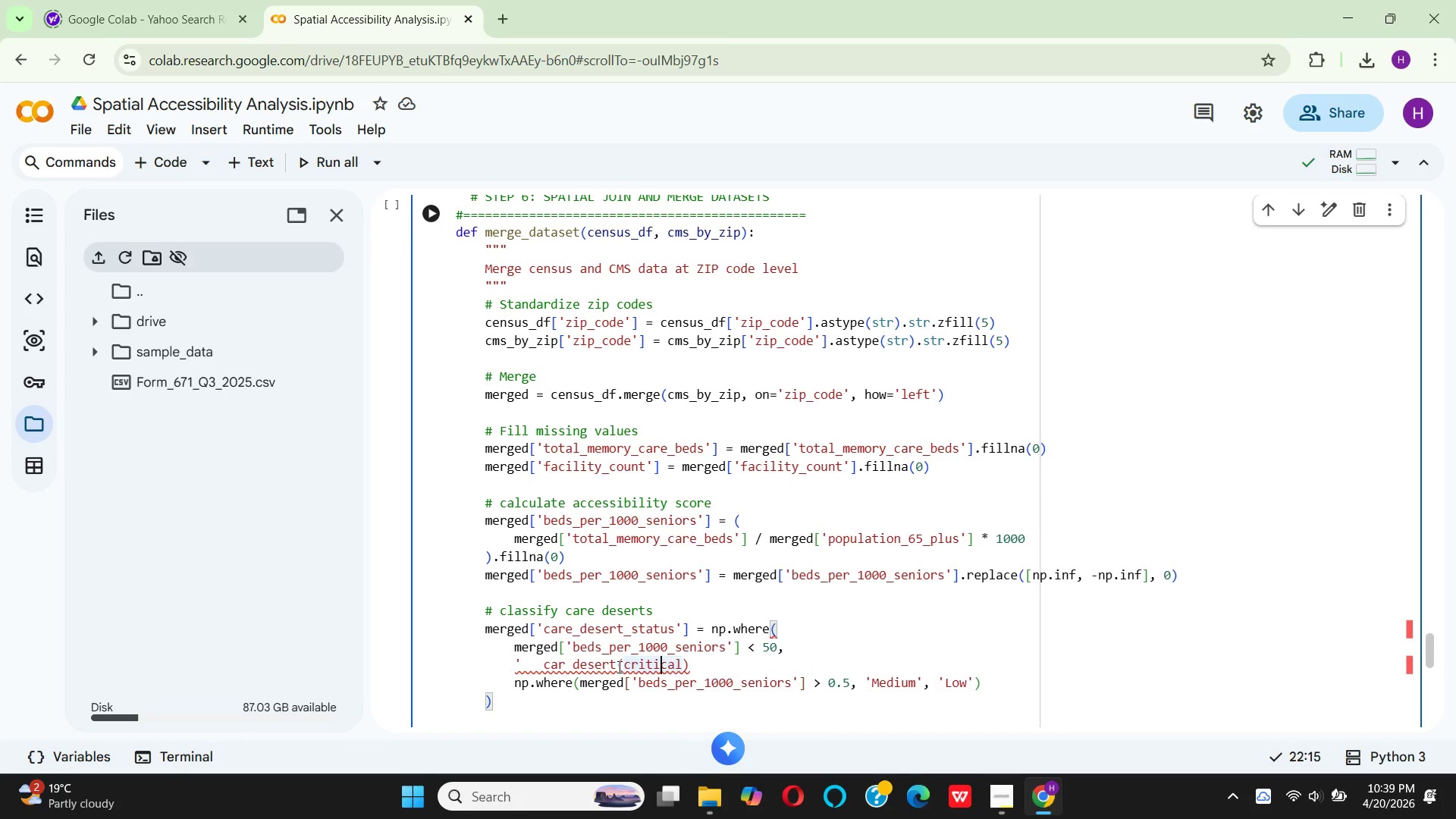 
key(ArrowLeft)
 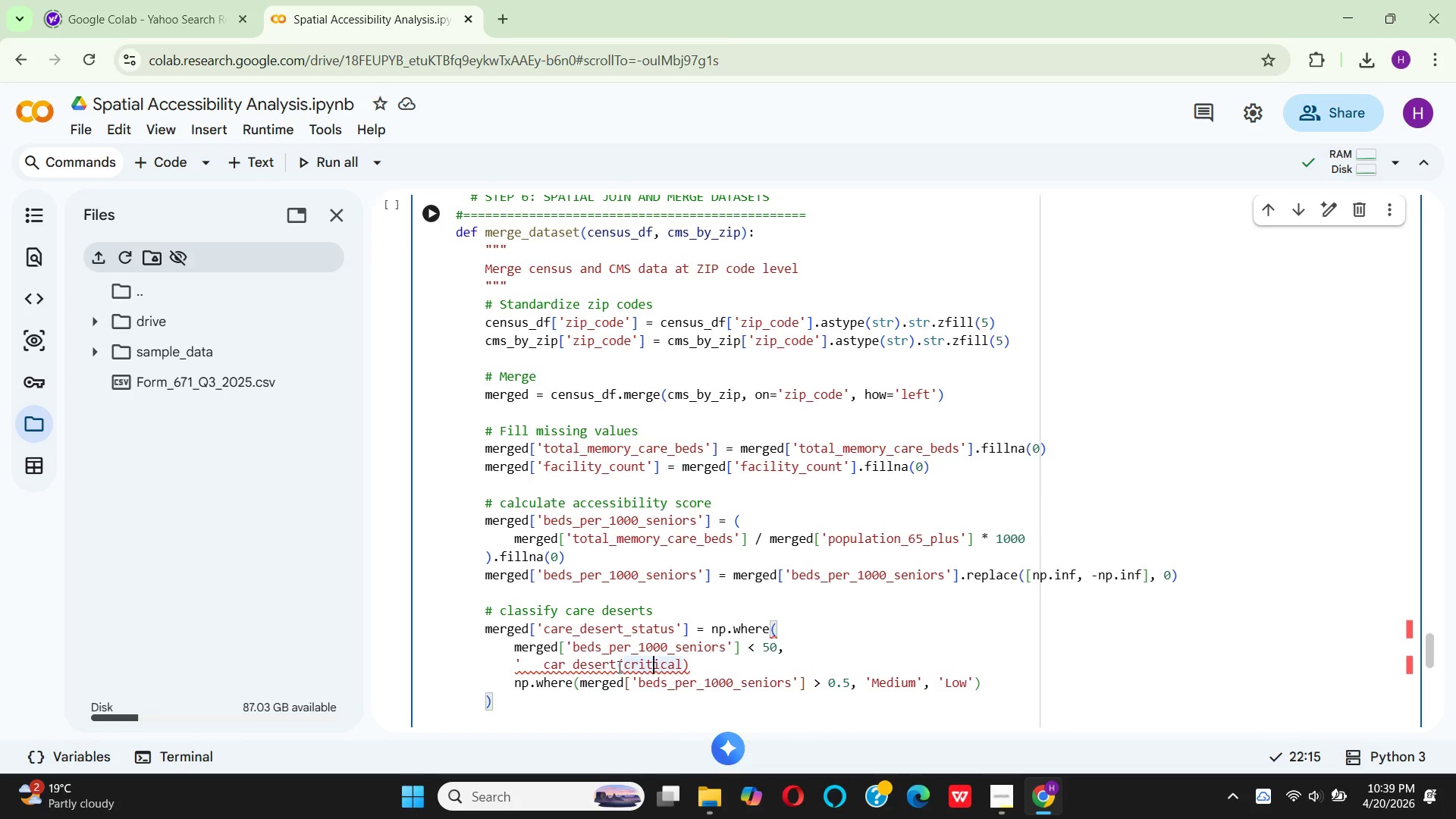 
key(ArrowLeft)
 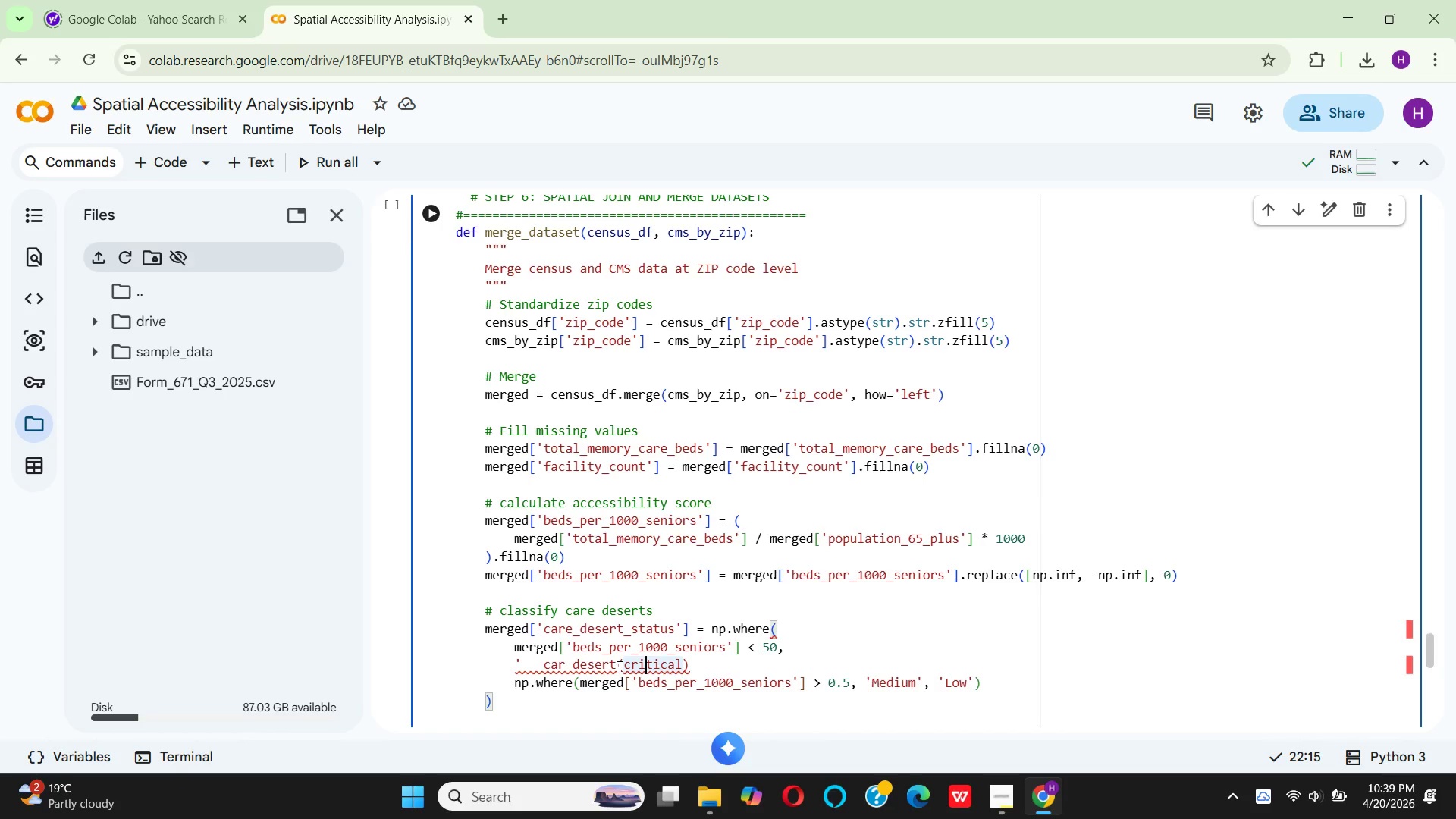 
key(ArrowLeft)
 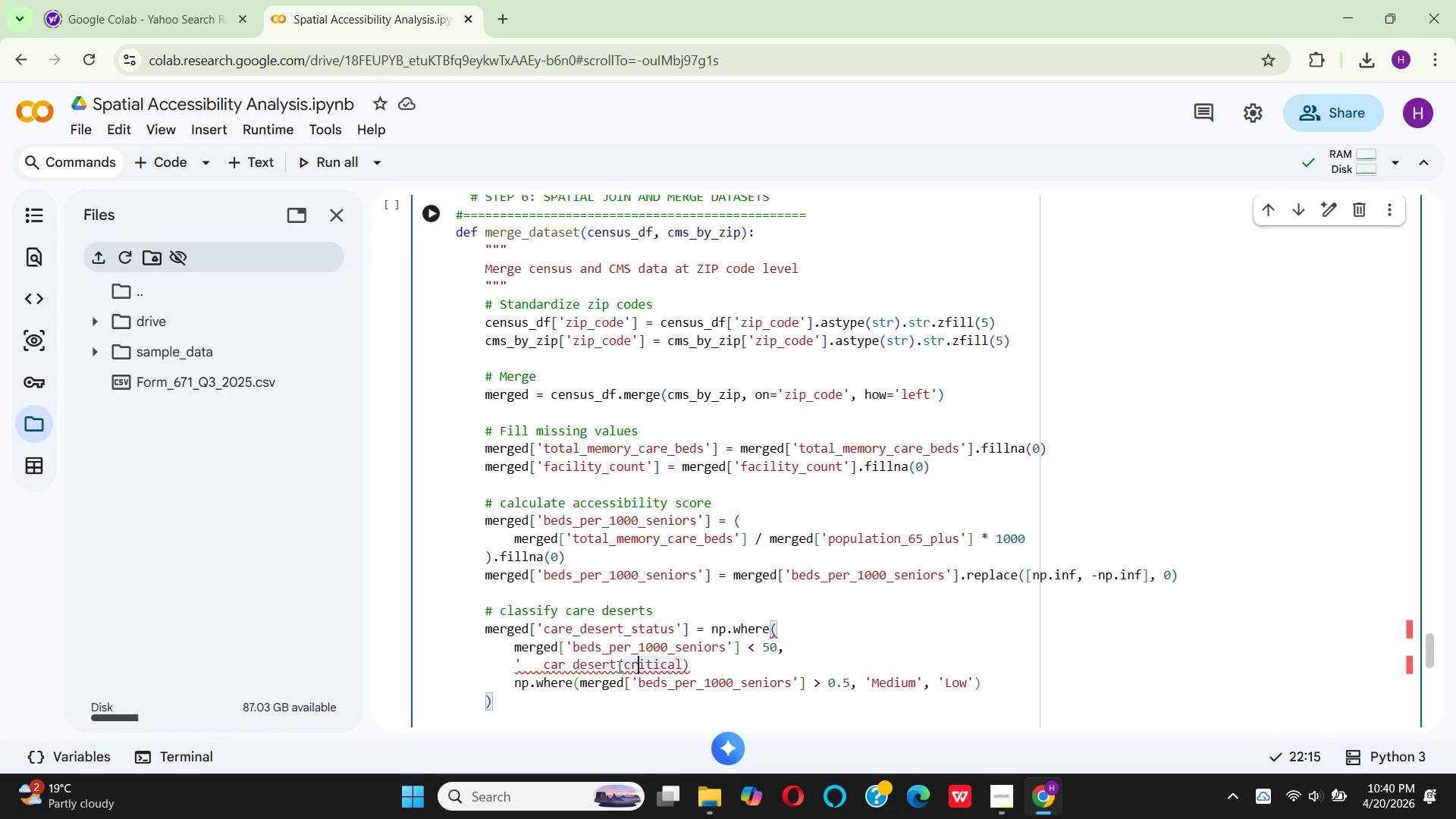 
key(ArrowLeft)
 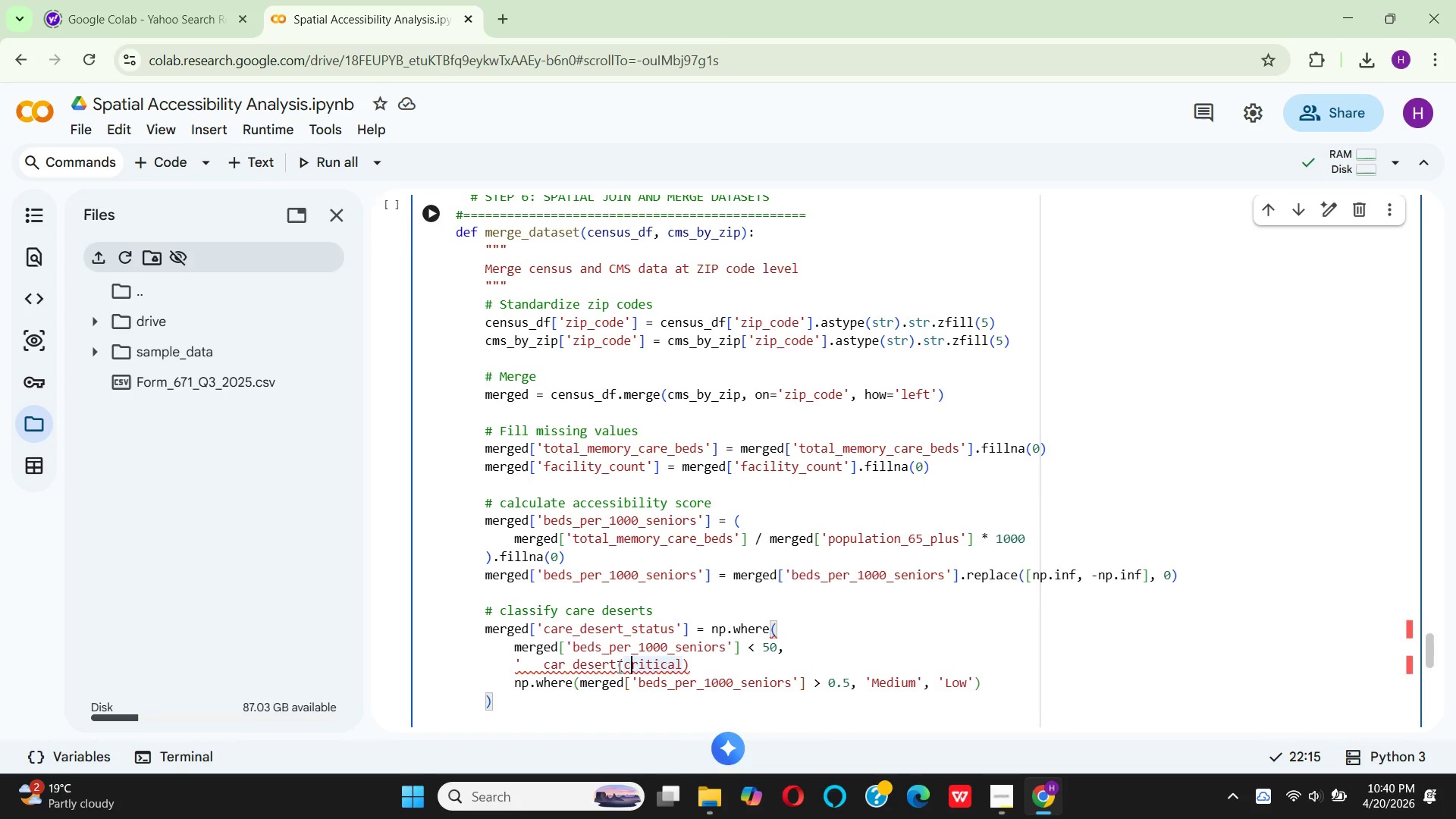 
key(ArrowLeft)
 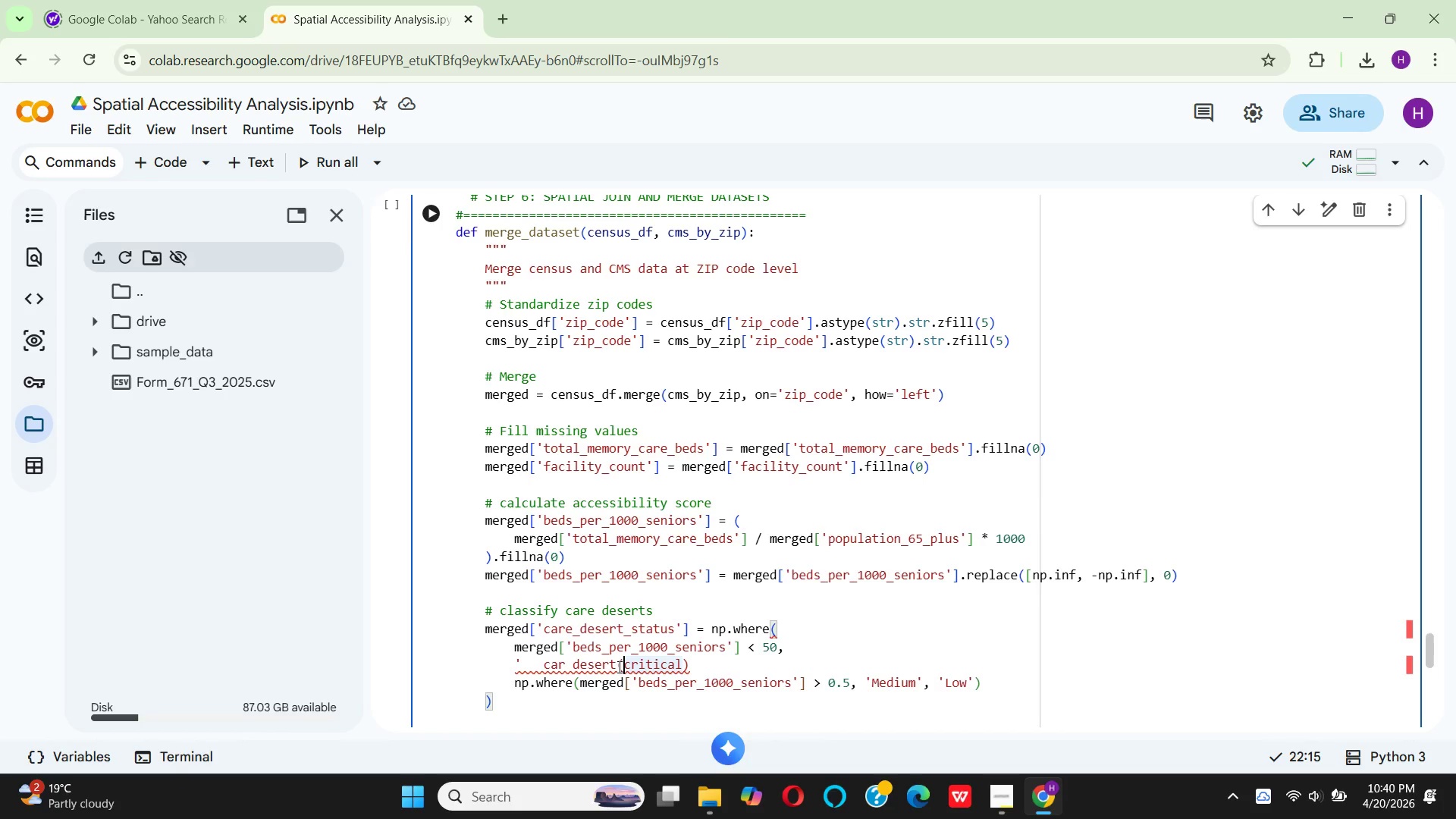 
key(ArrowLeft)
 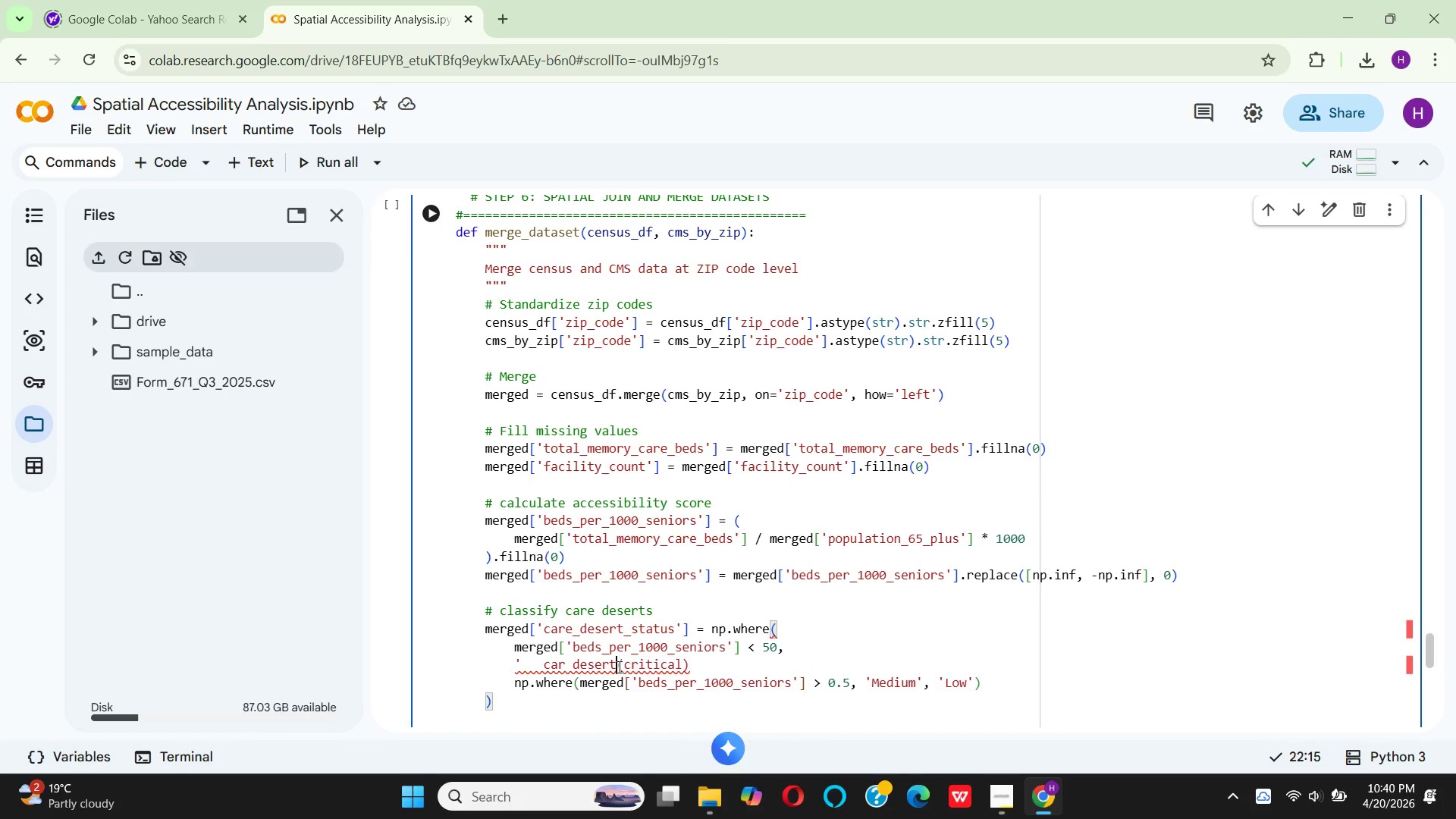 
key(ArrowLeft)
 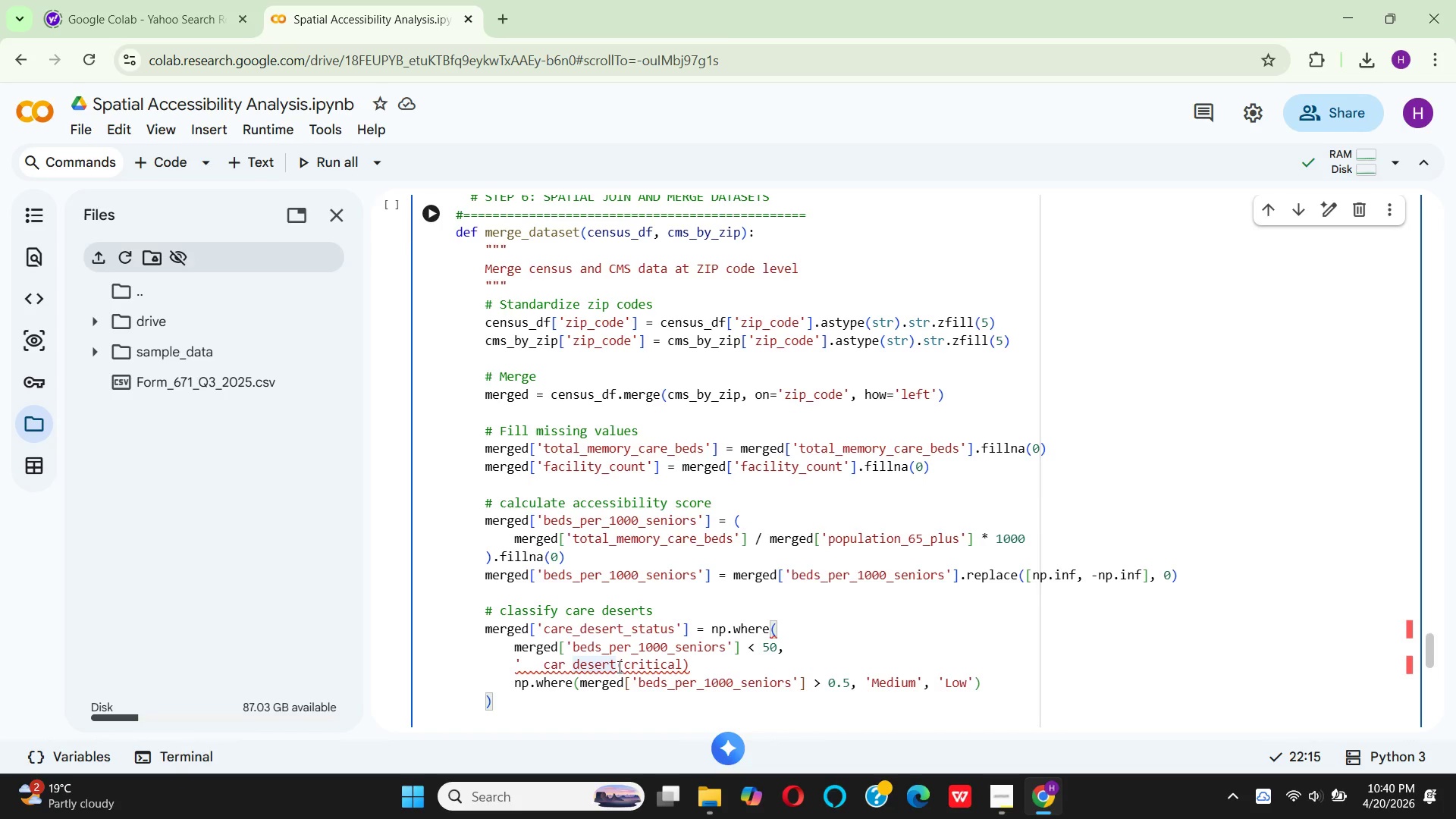 
key(Space)
 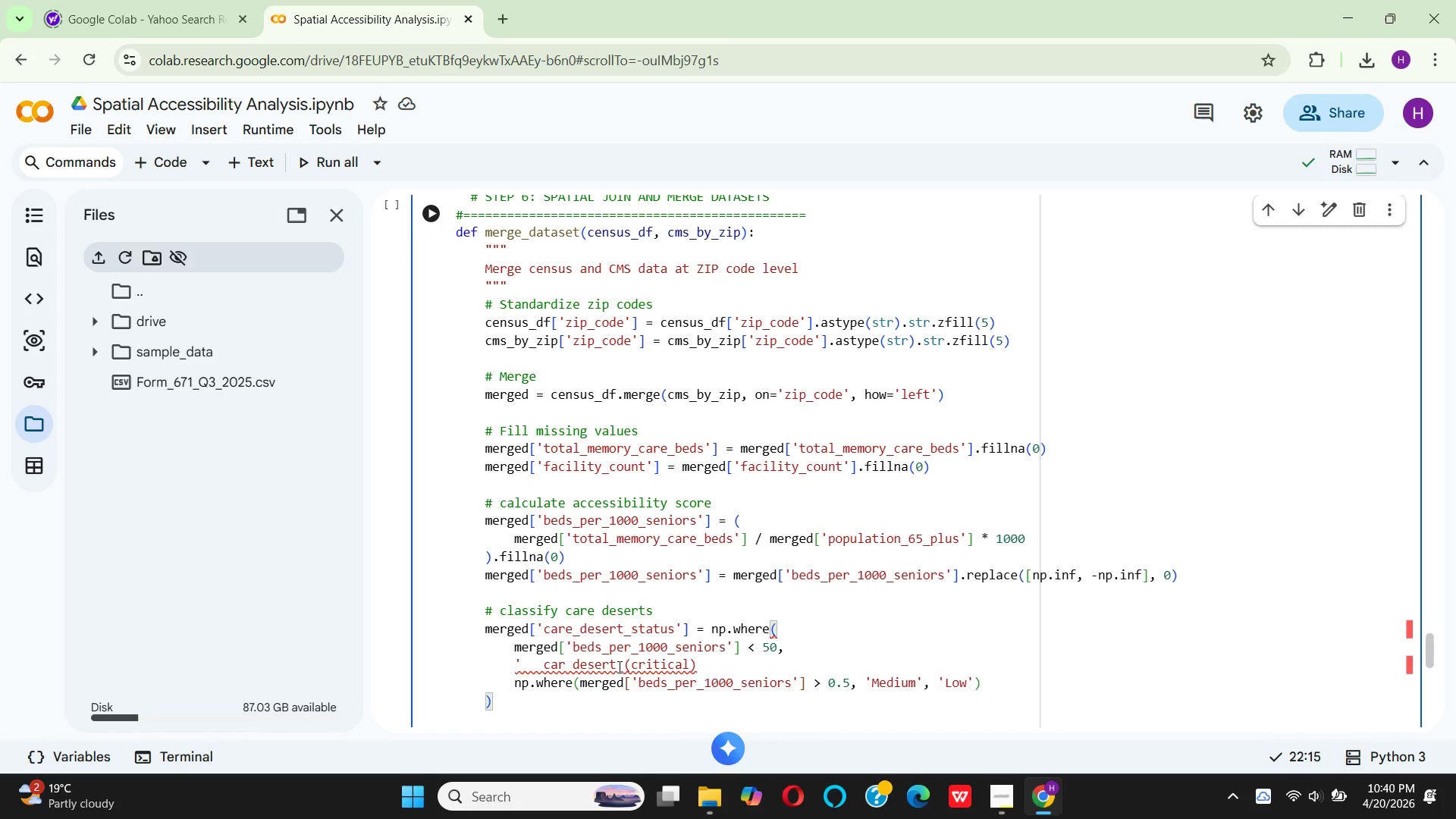 
key(ArrowRight)
 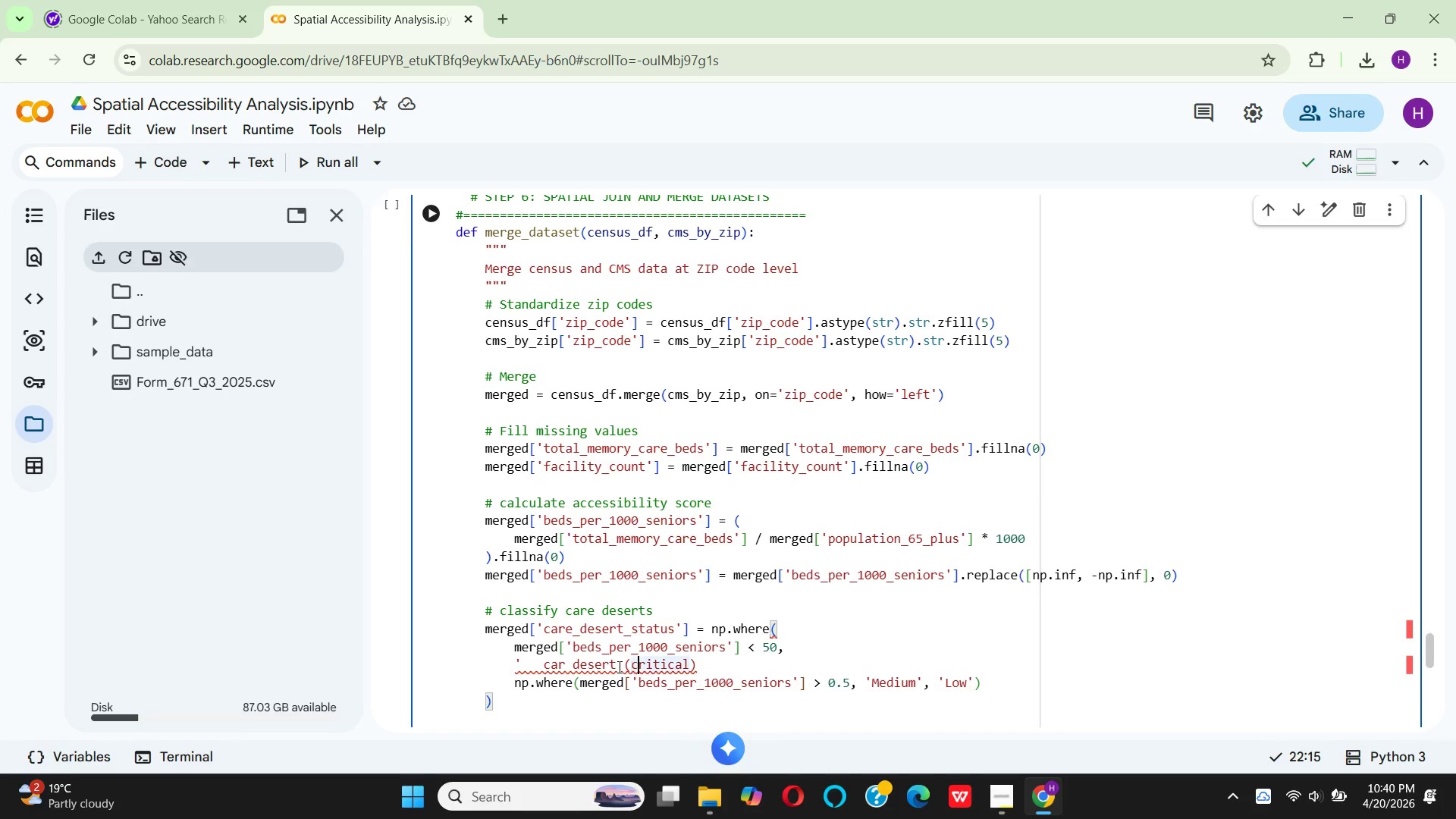 
key(ArrowRight)
 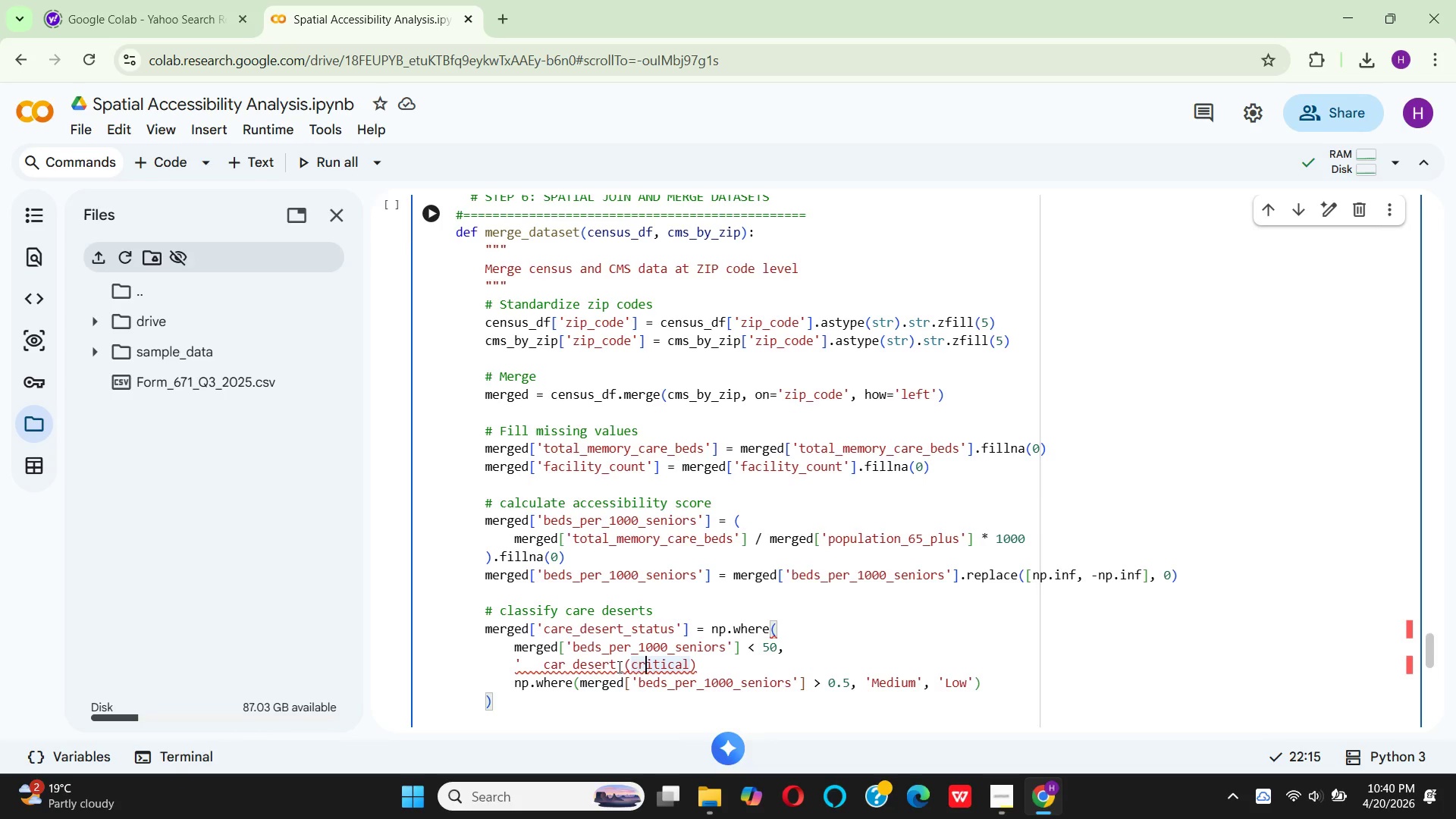 
key(ArrowRight)
 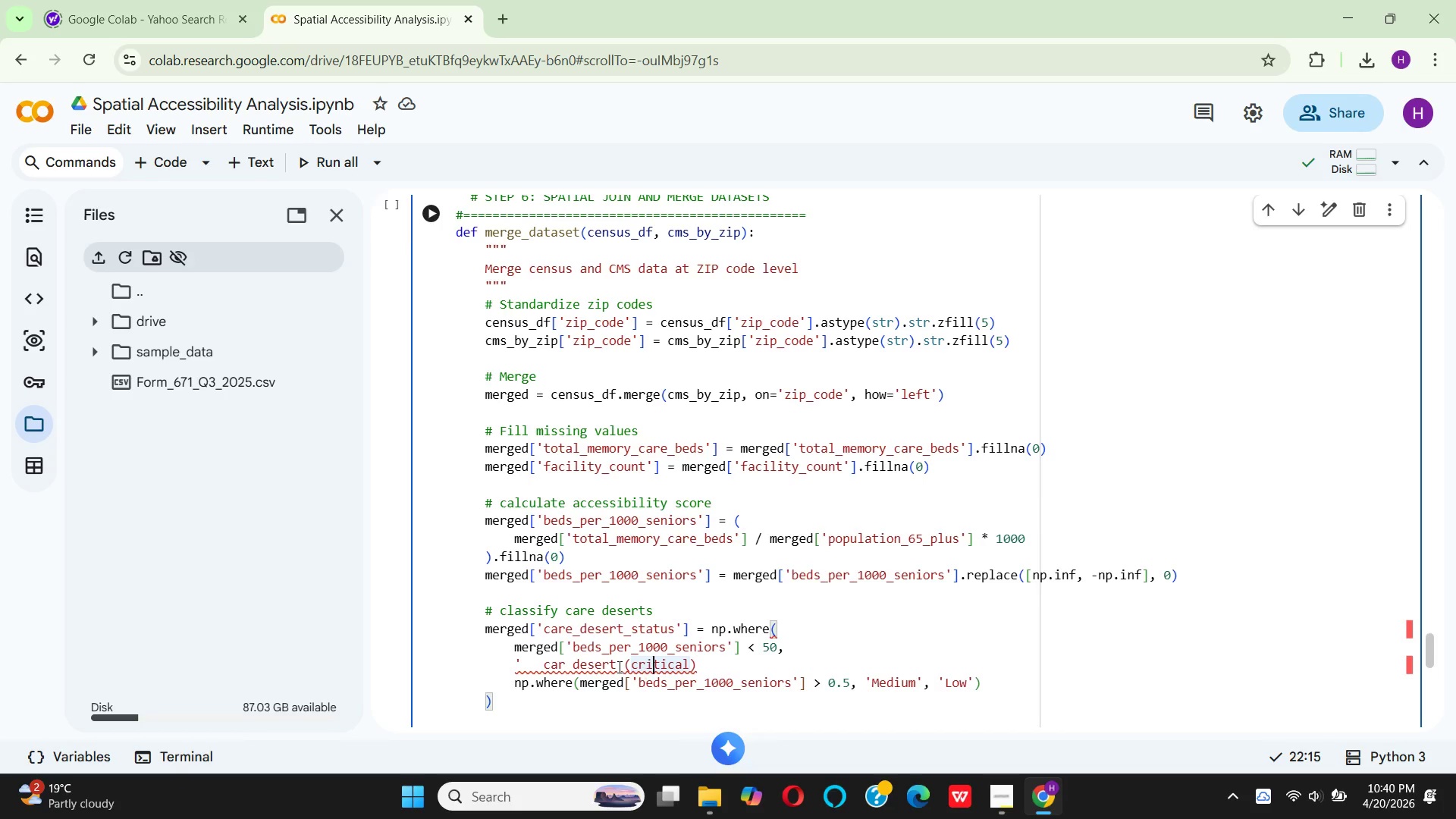 
key(ArrowRight)
 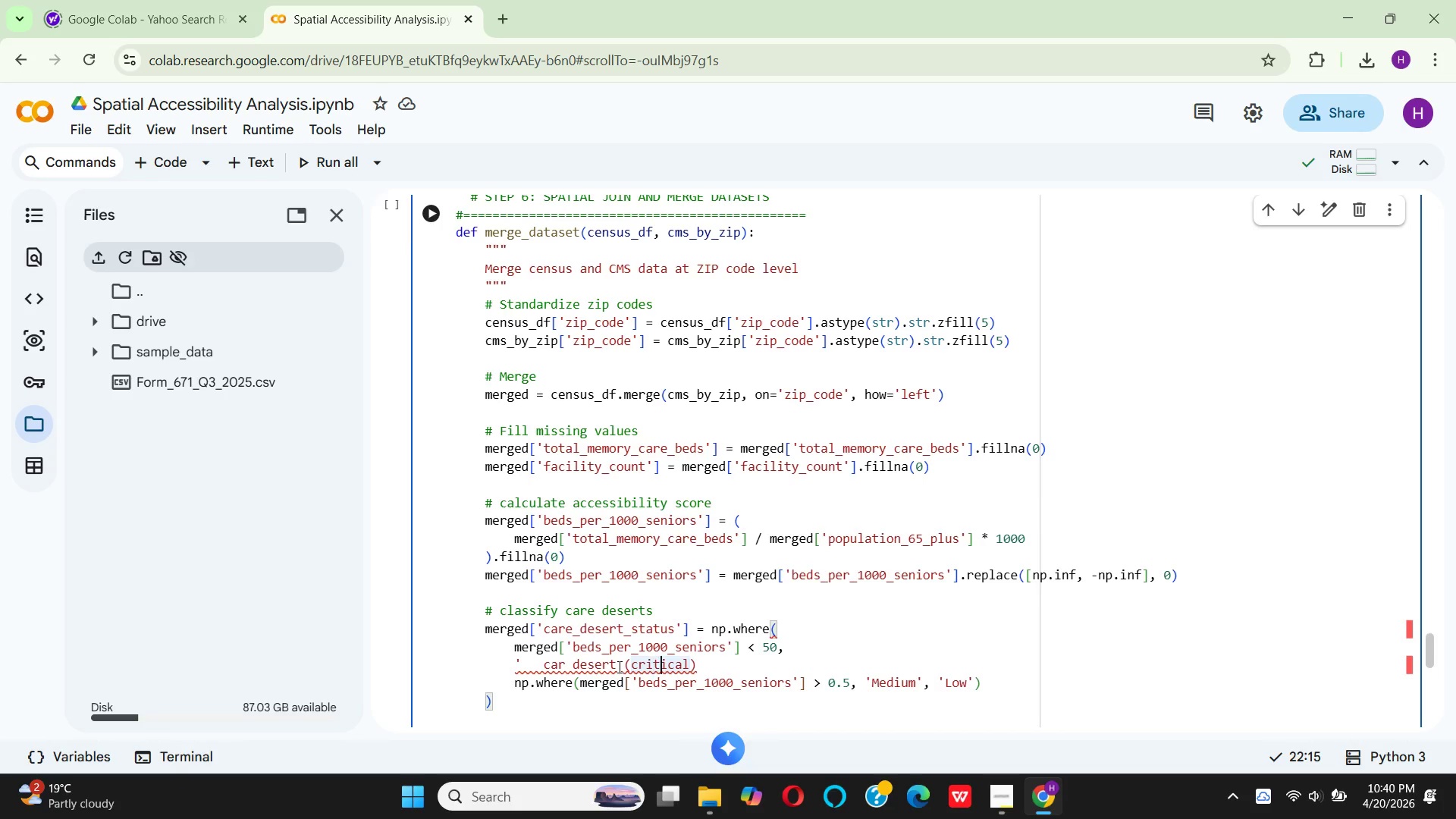 
key(ArrowRight)
 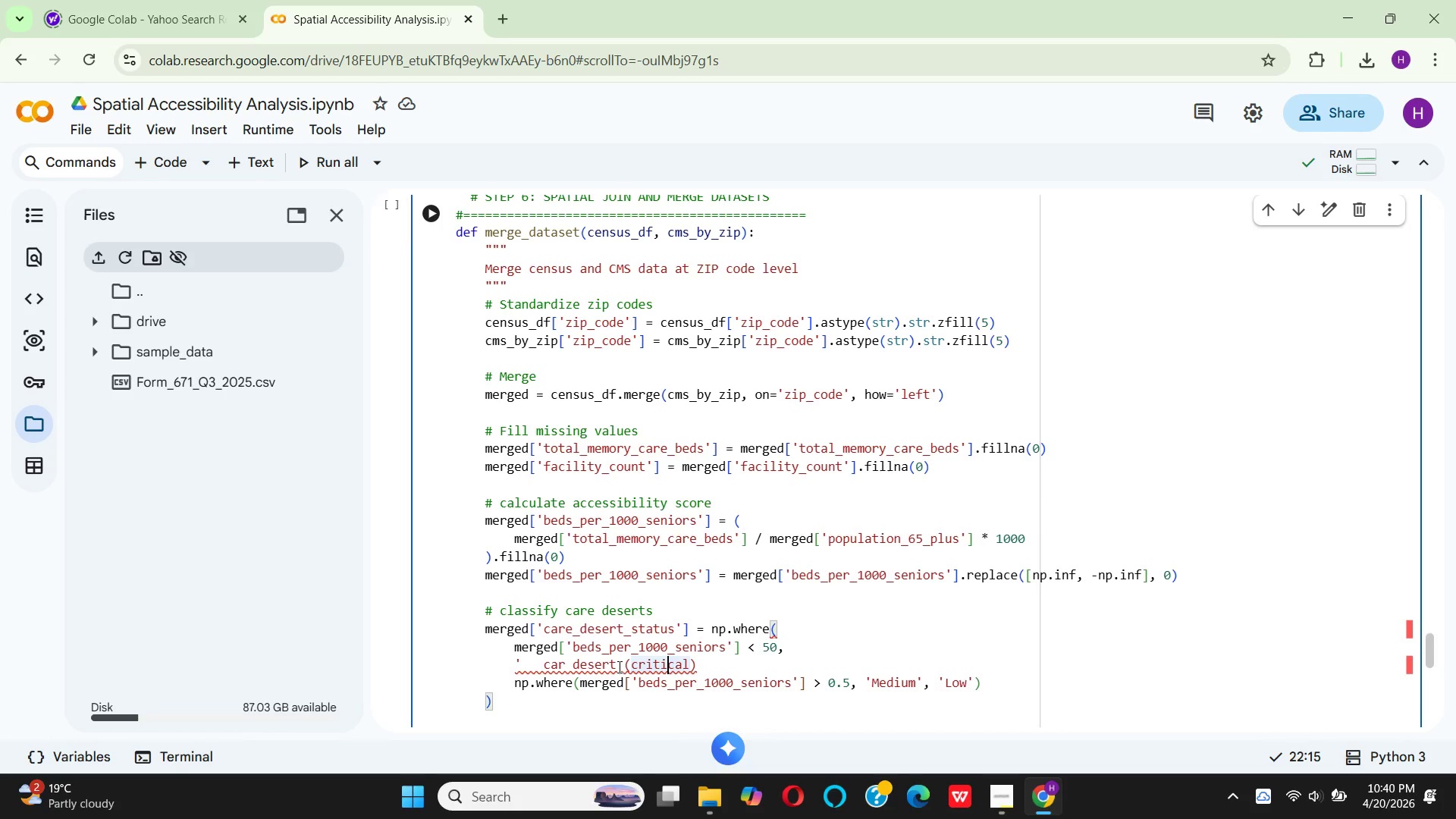 
key(ArrowRight)
 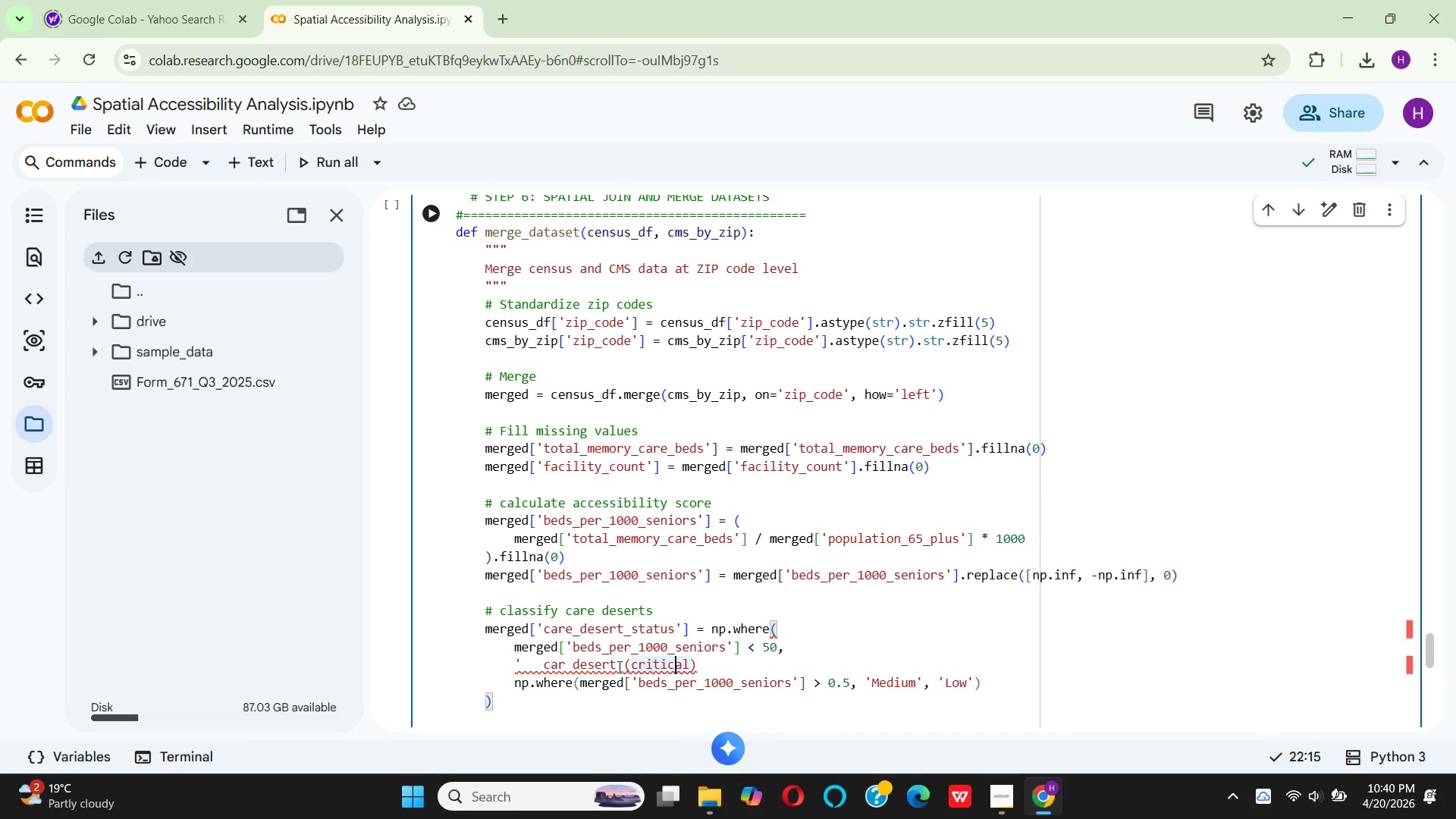 
key(ArrowRight)
 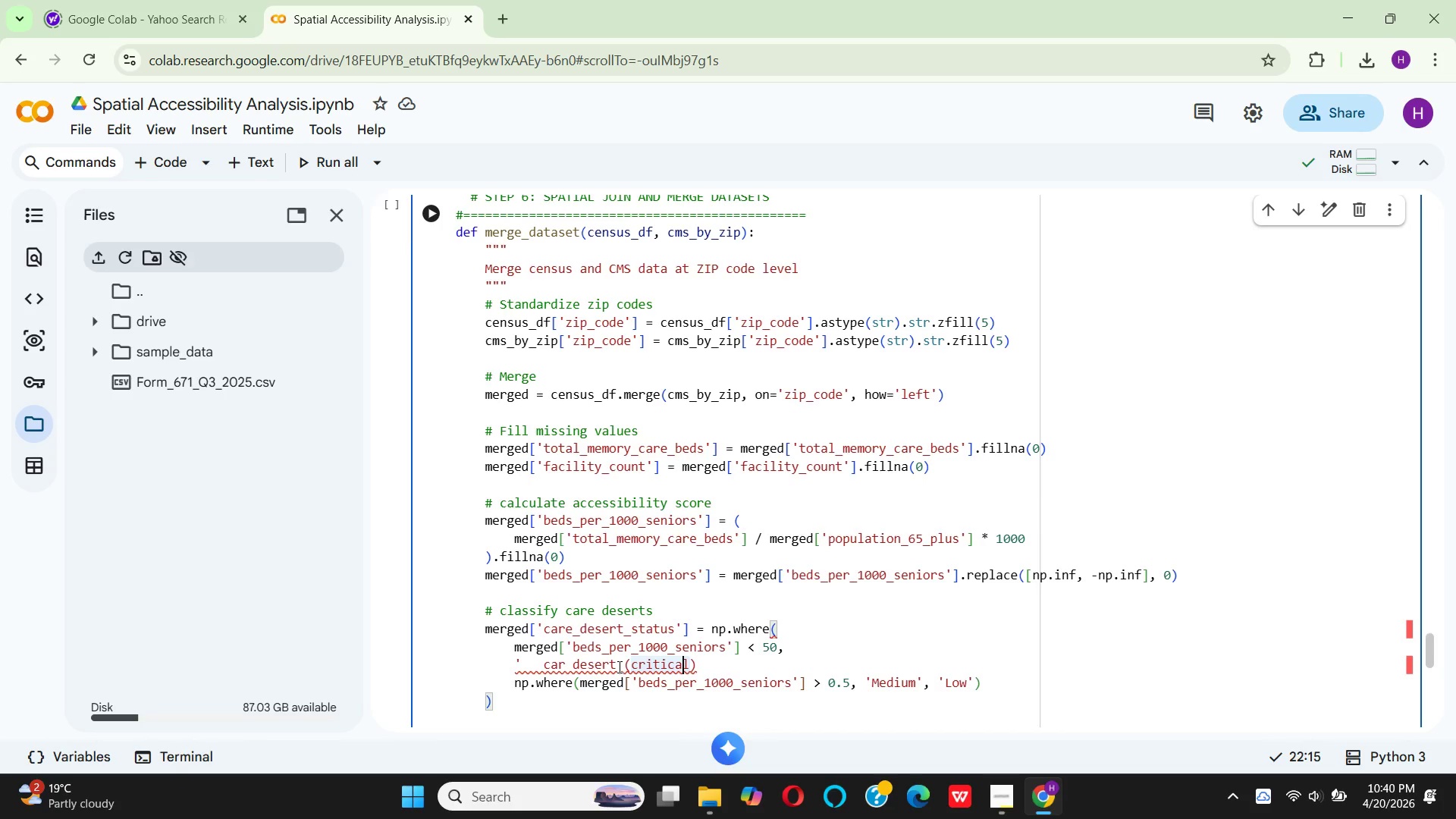 
key(ArrowRight)
 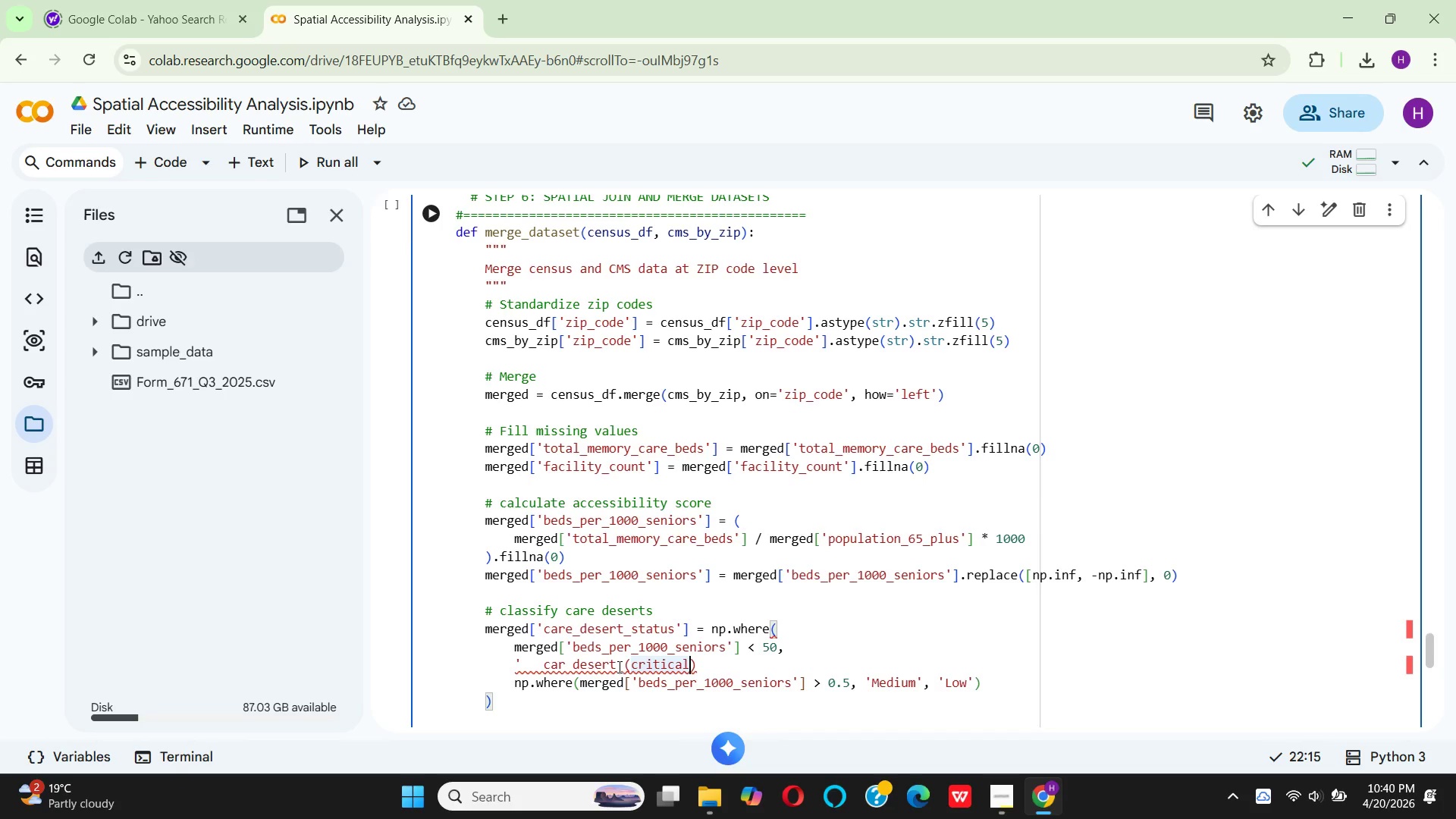 
key(ArrowRight)
 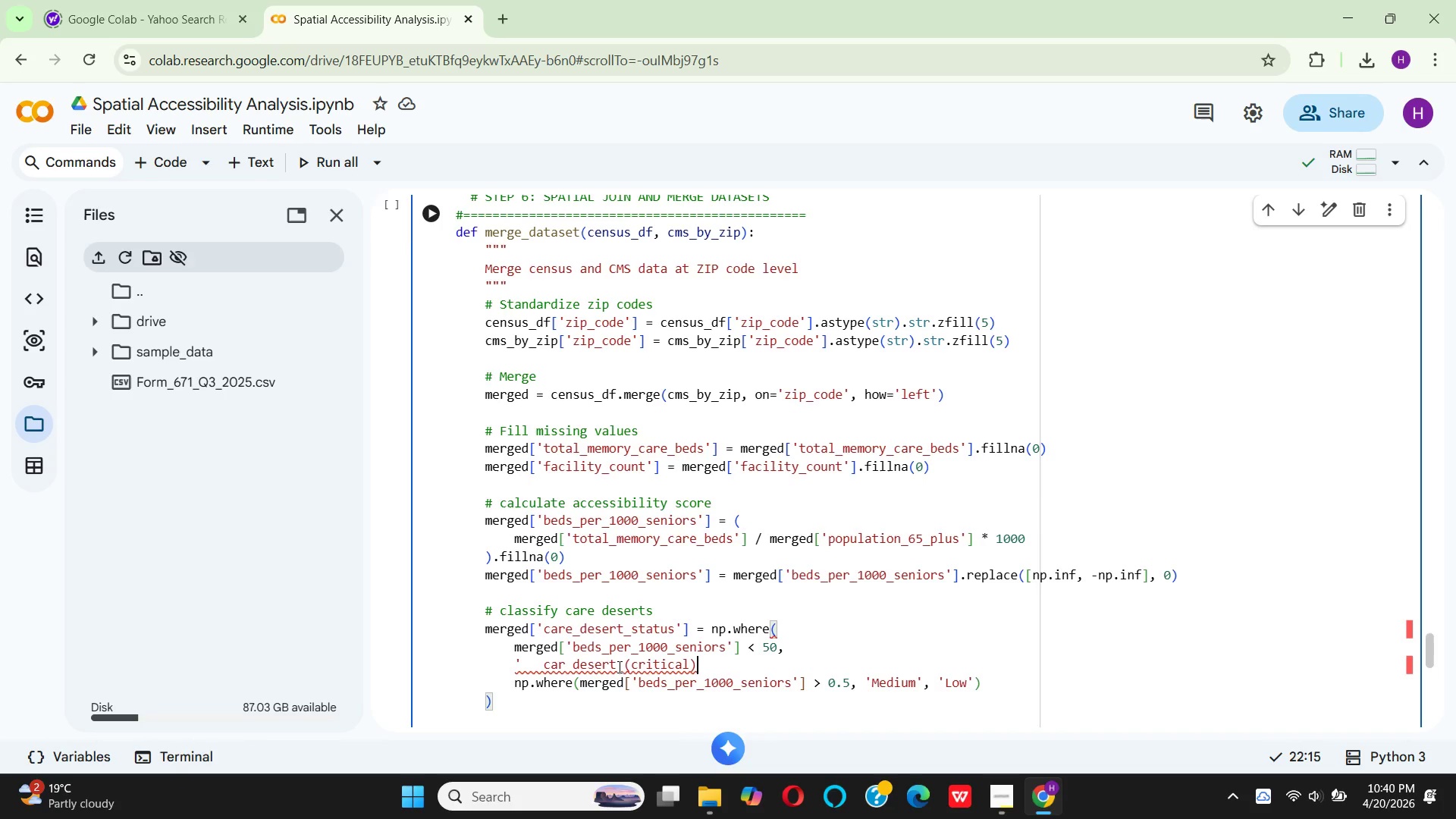 
key(ArrowRight)
 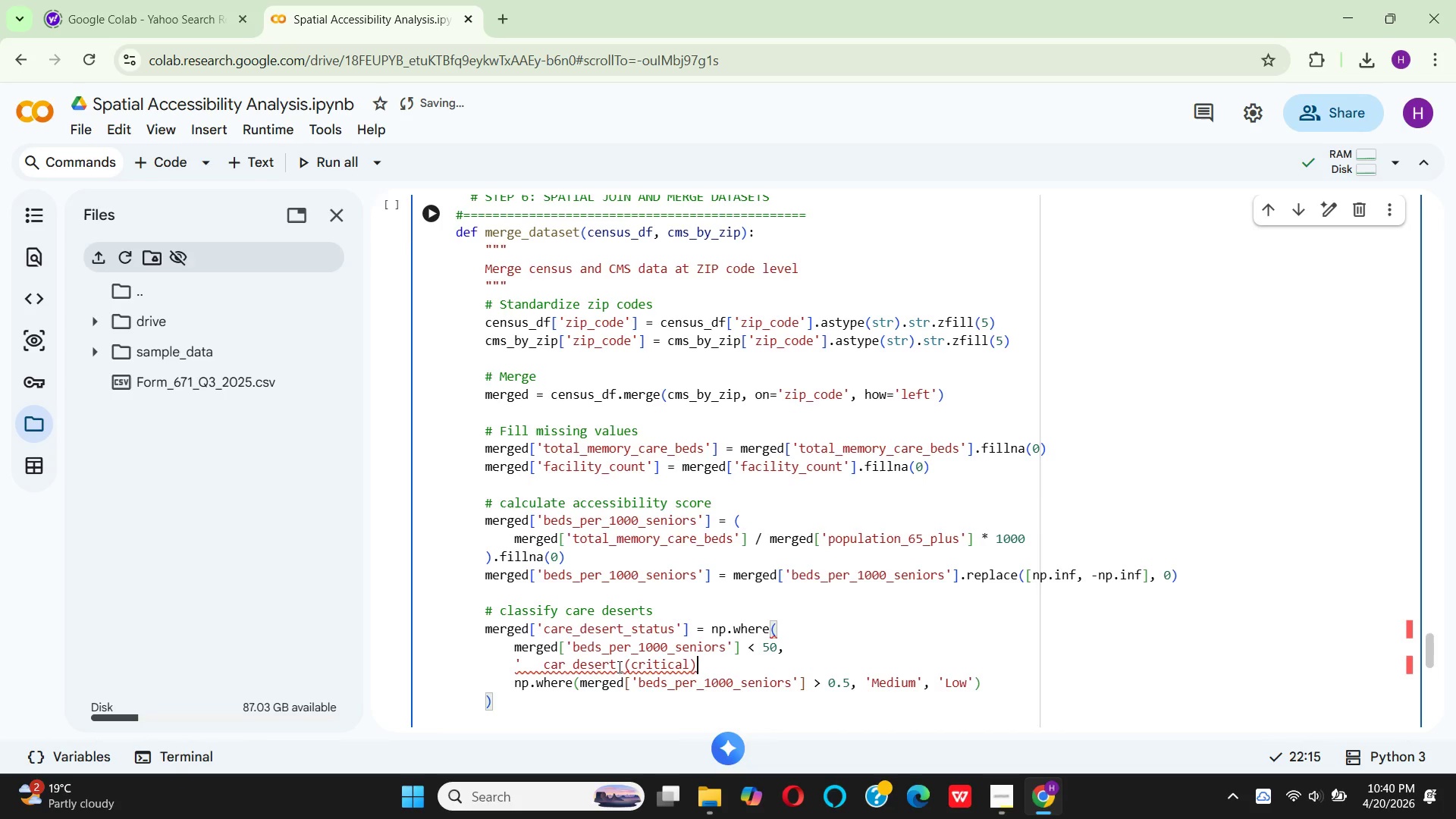 
key(Comma)
 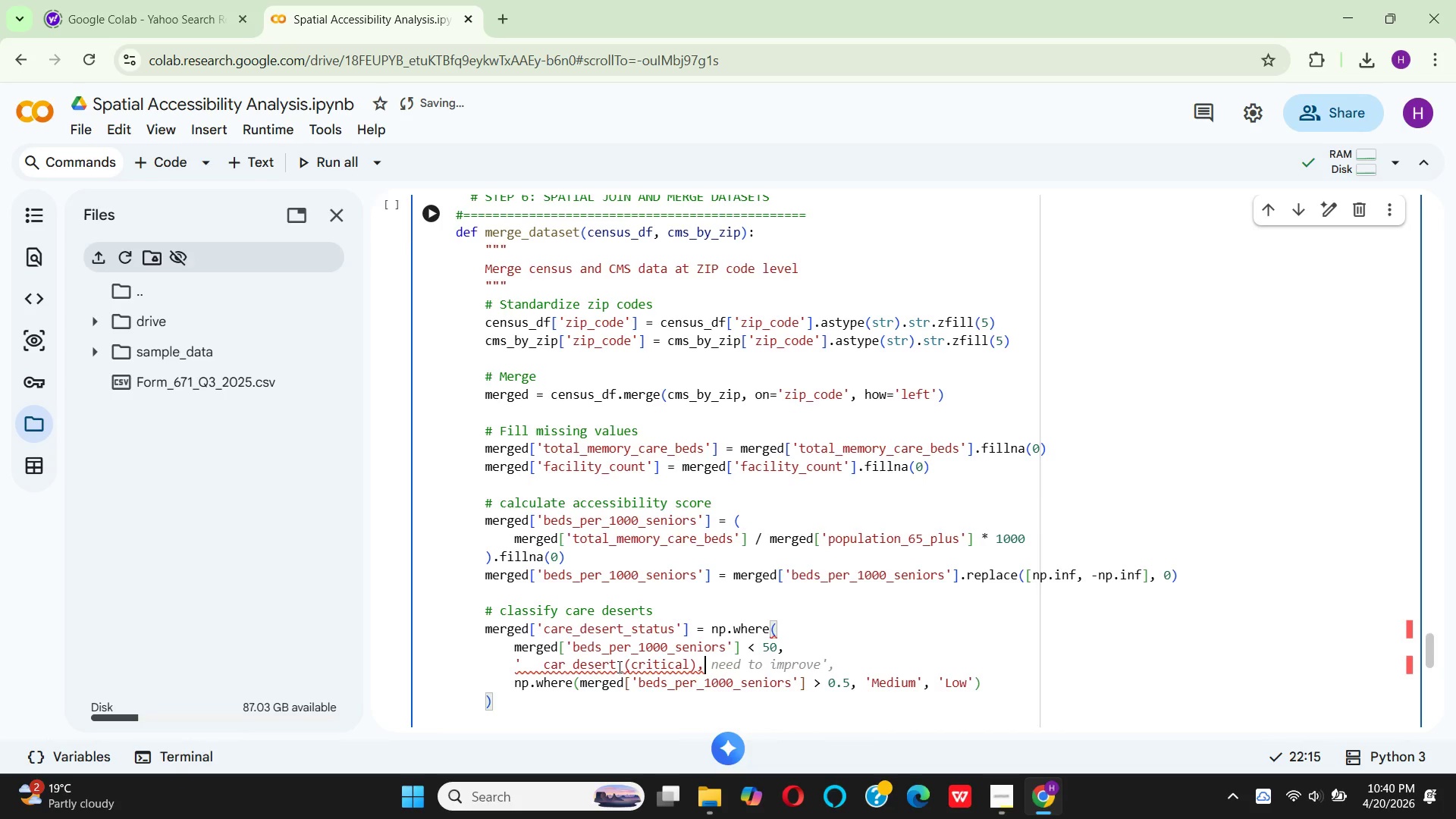 
key(Enter)
 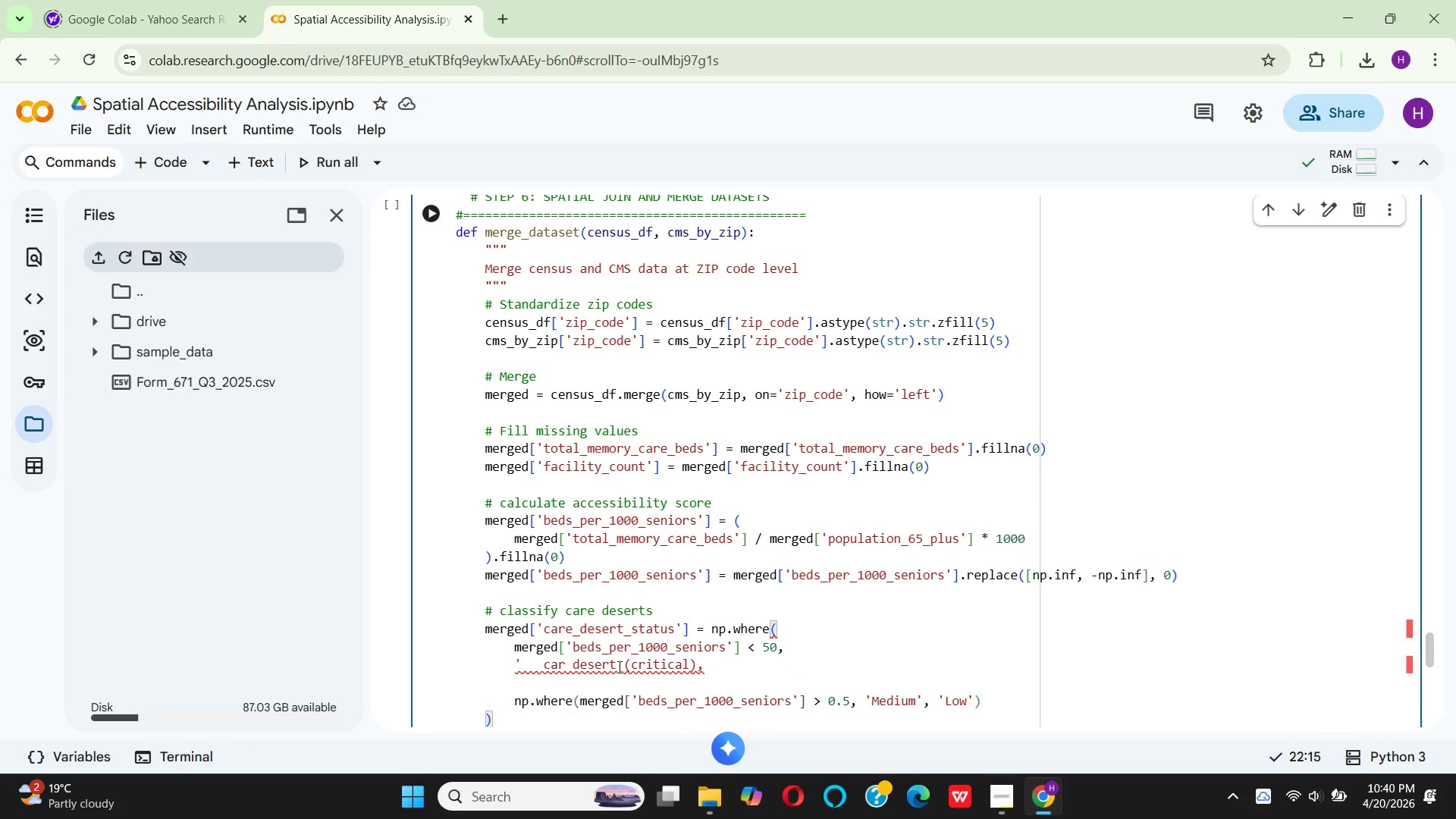 
type(np.whw)
key(Backspace)
type(ere)
 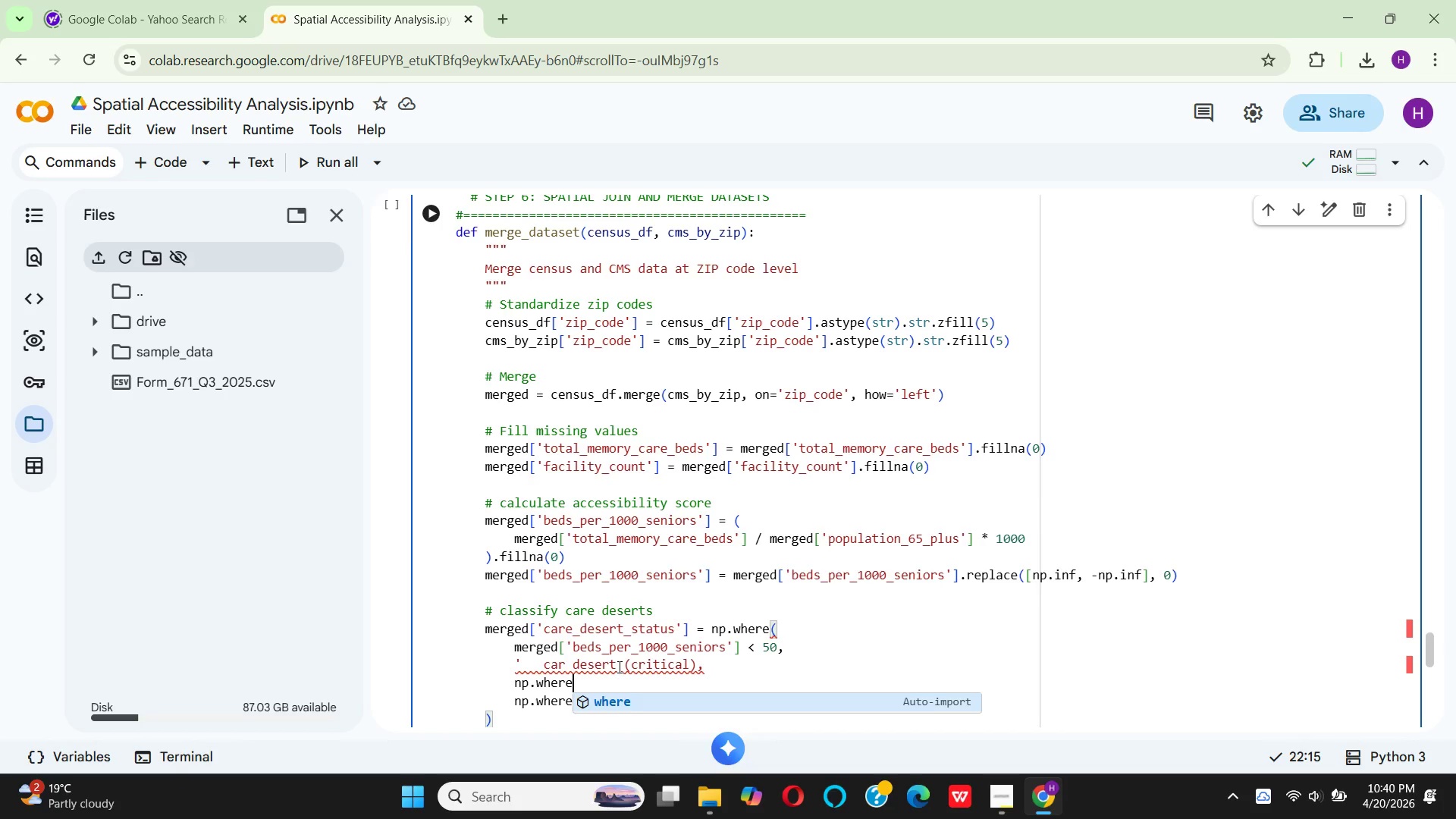 
key(Shift+9)
 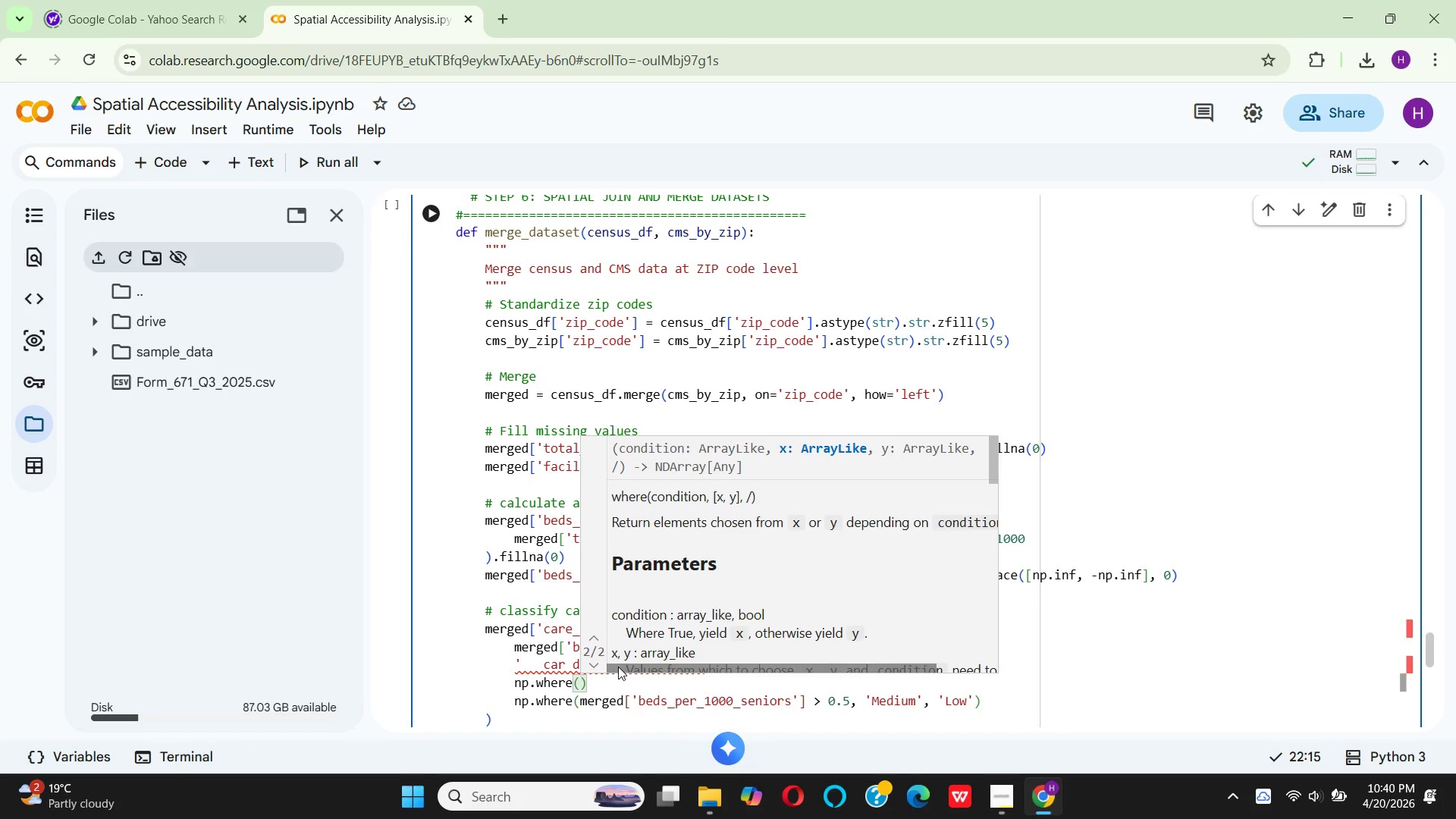 
key(Enter)
 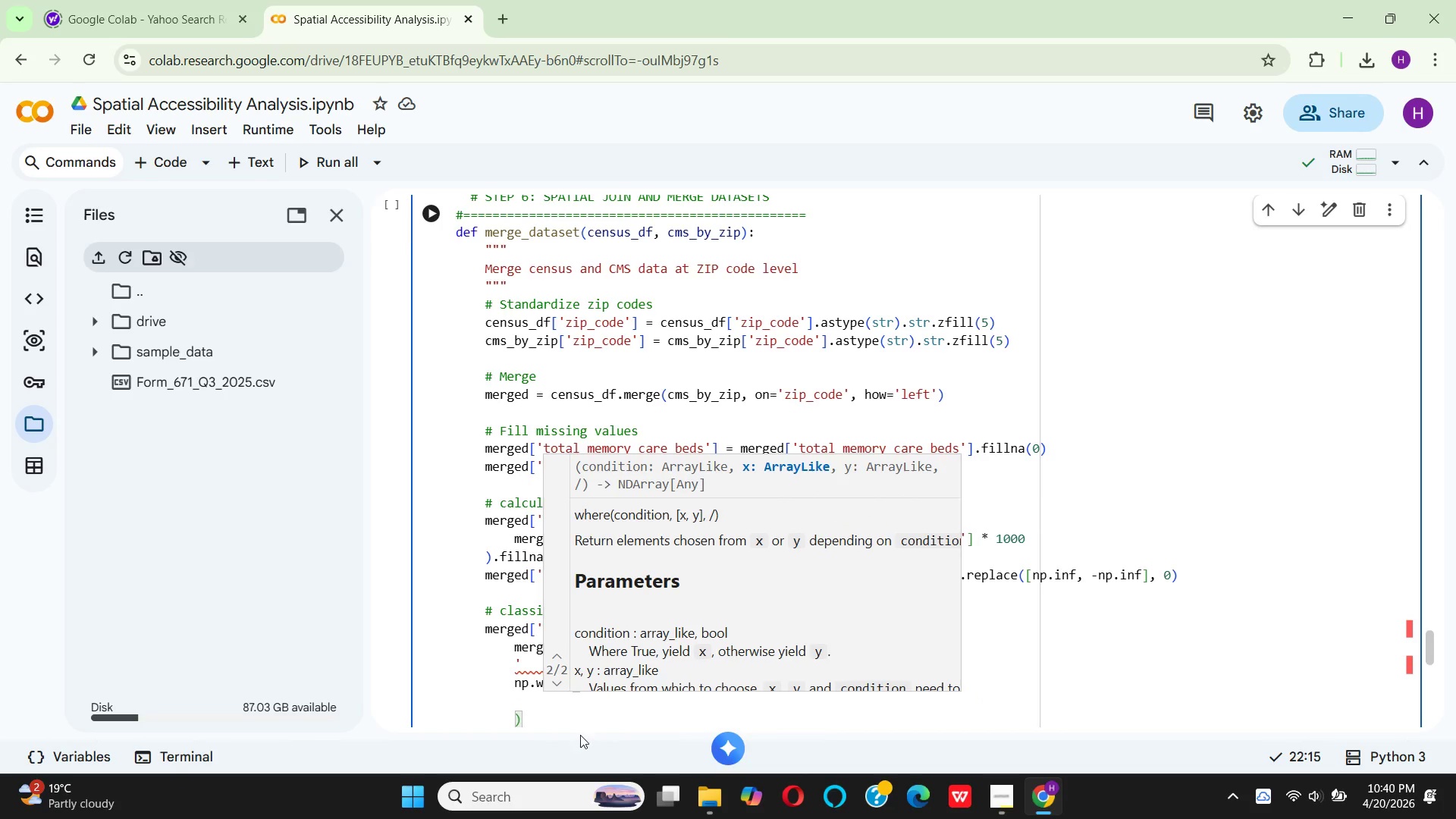 
left_click([580, 735])
 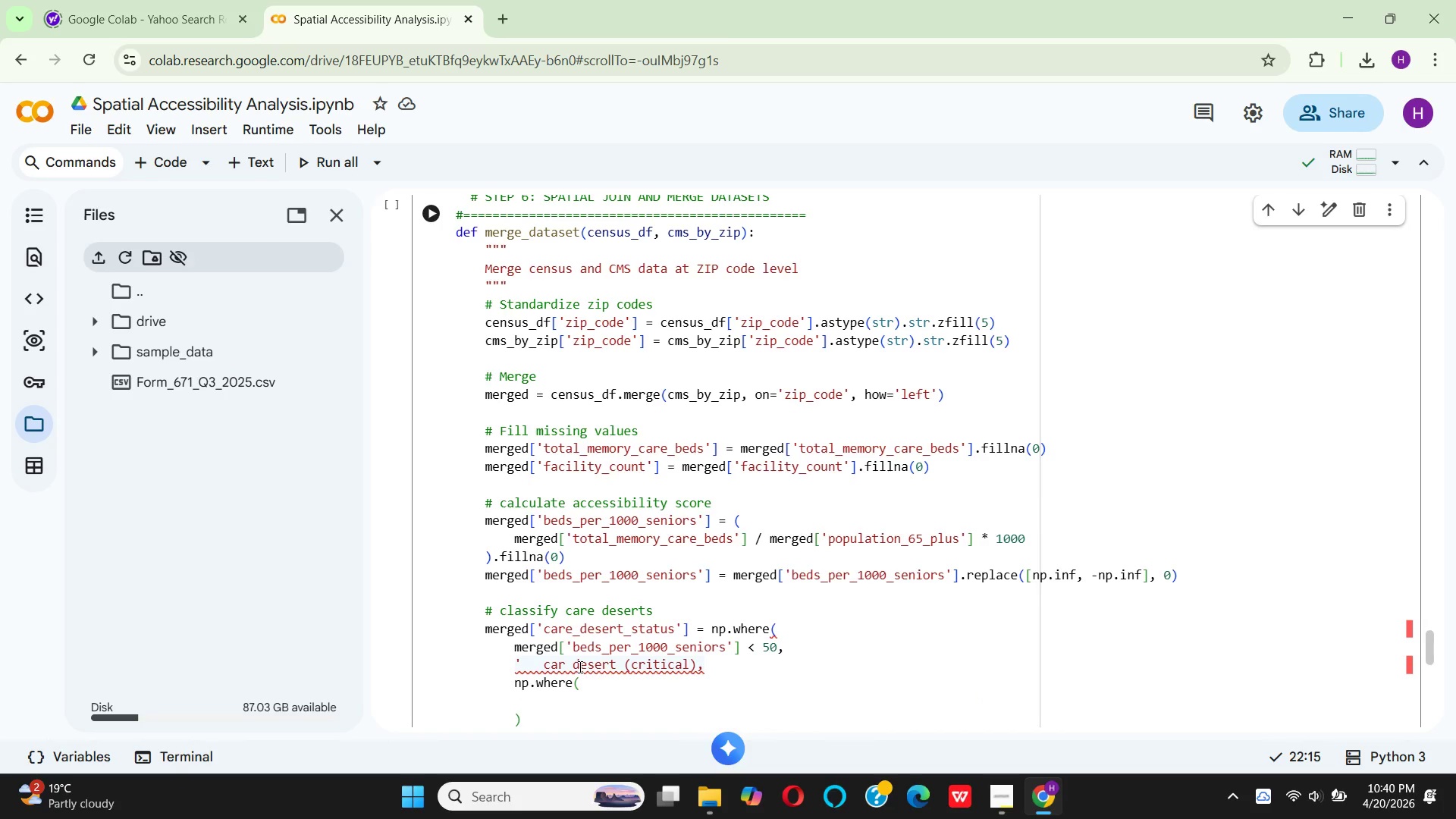 
wait(8.91)
 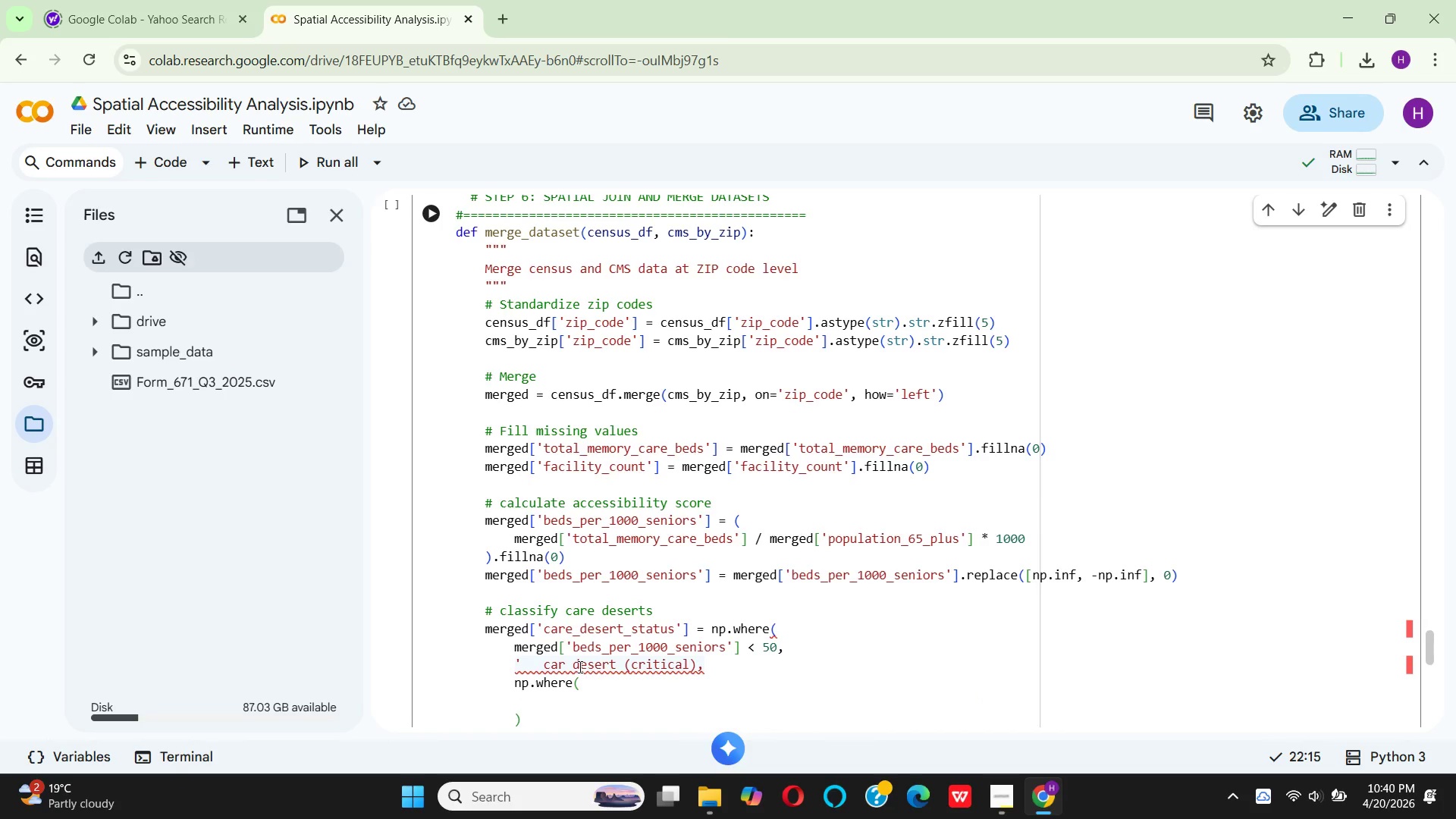 
key(Backspace)
 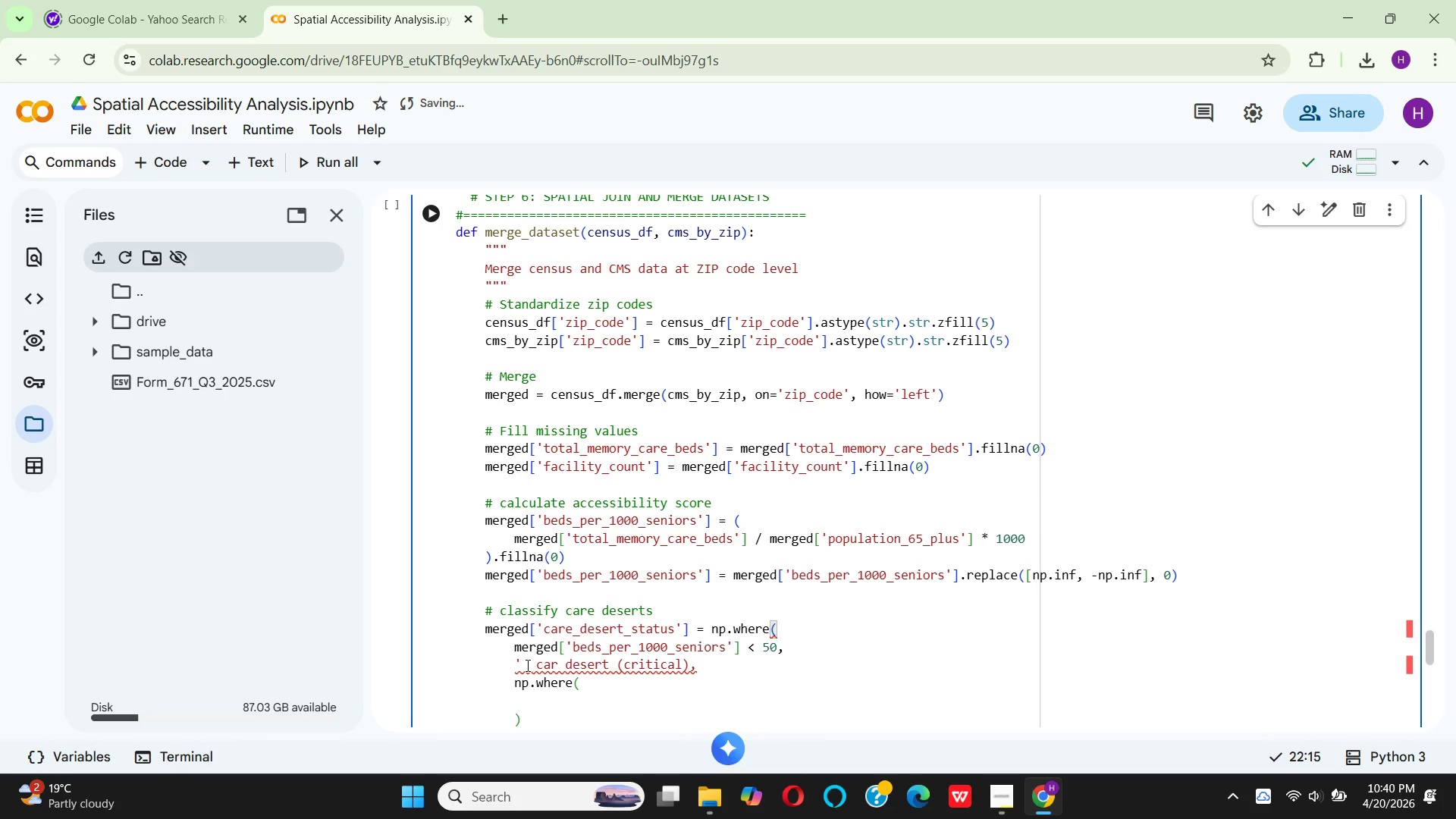 
key(Backspace)
 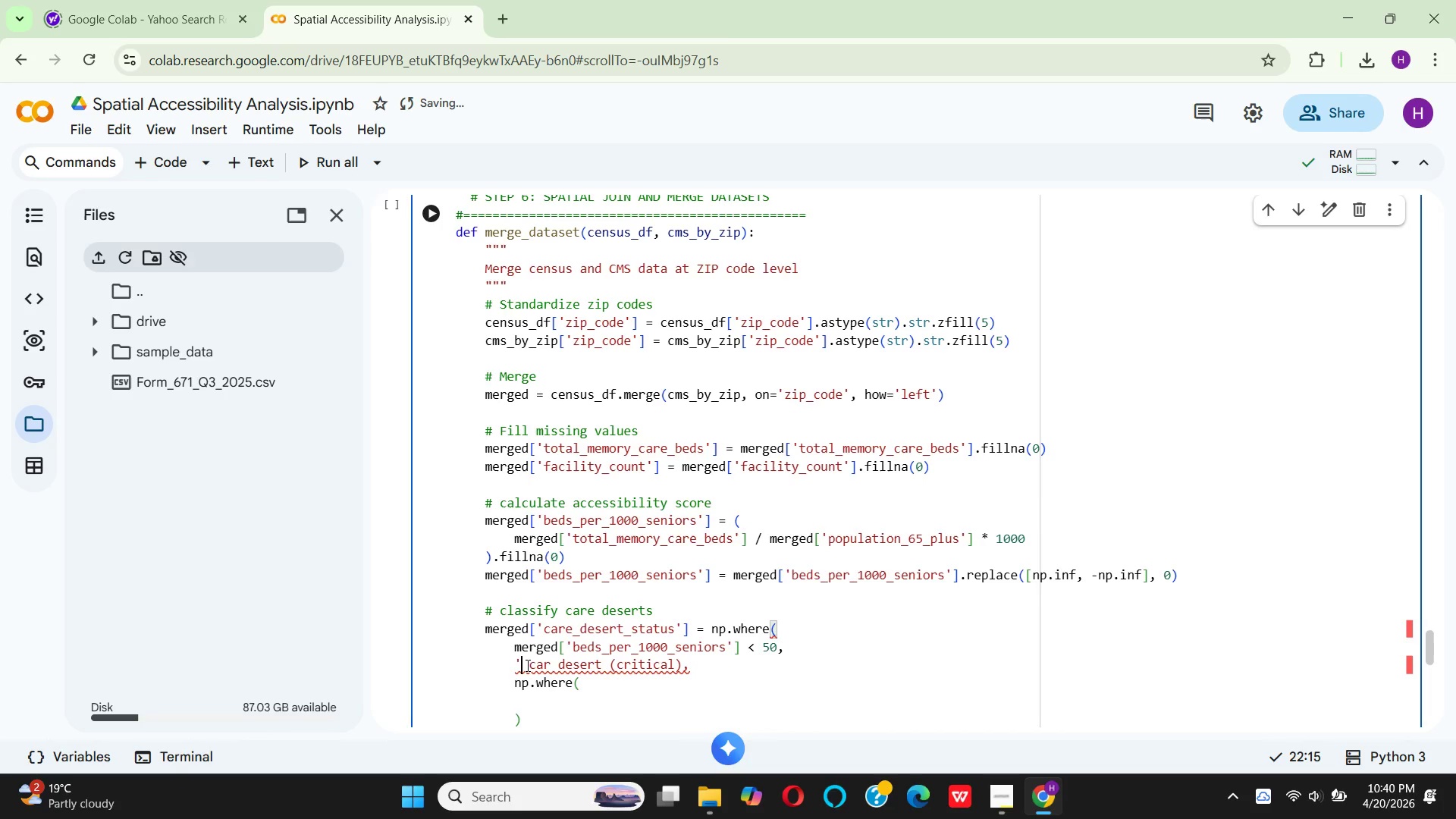 
key(Meta+MetaLeft)
 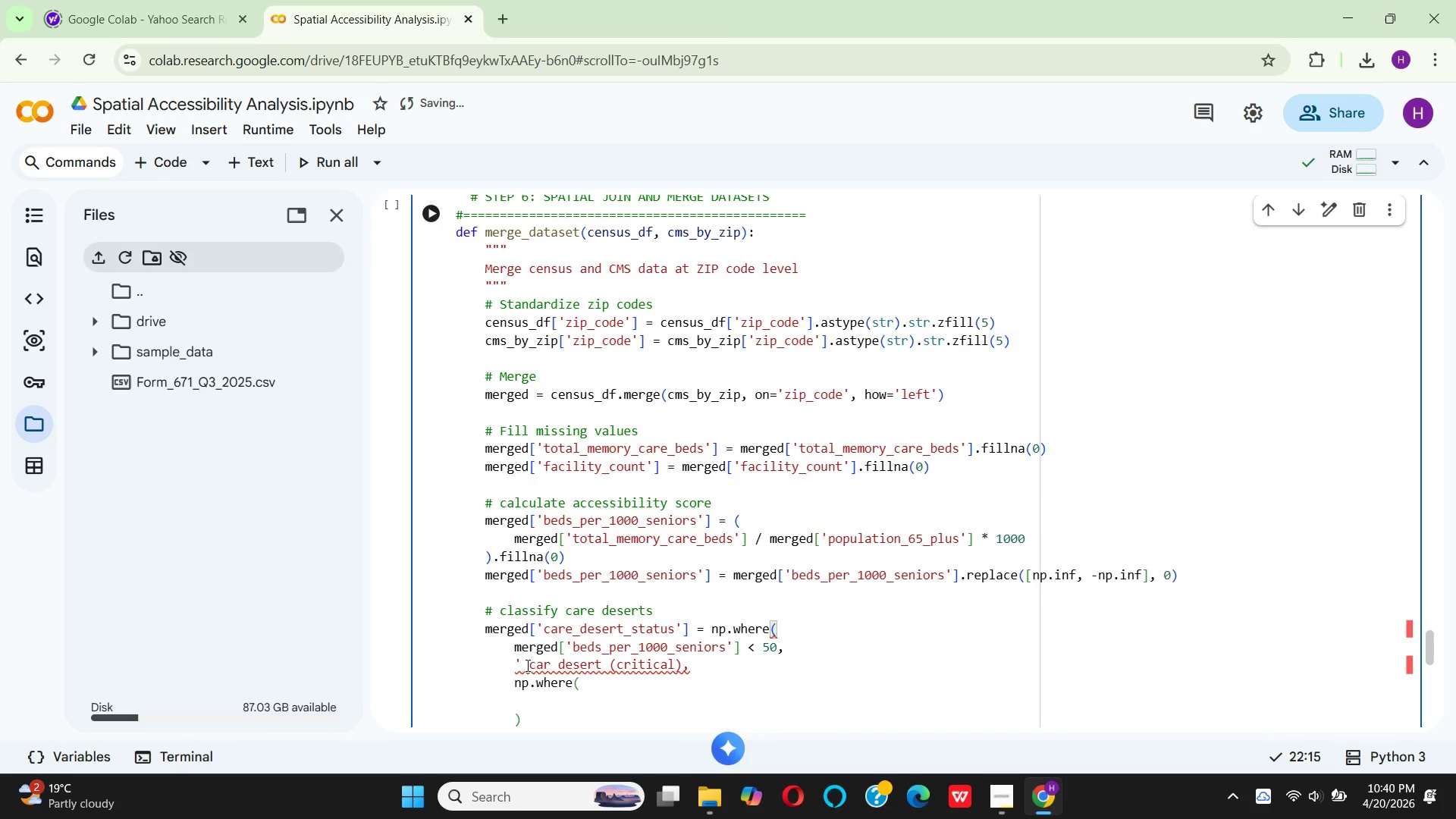 
key(Control+Meta+ControlLeft)
 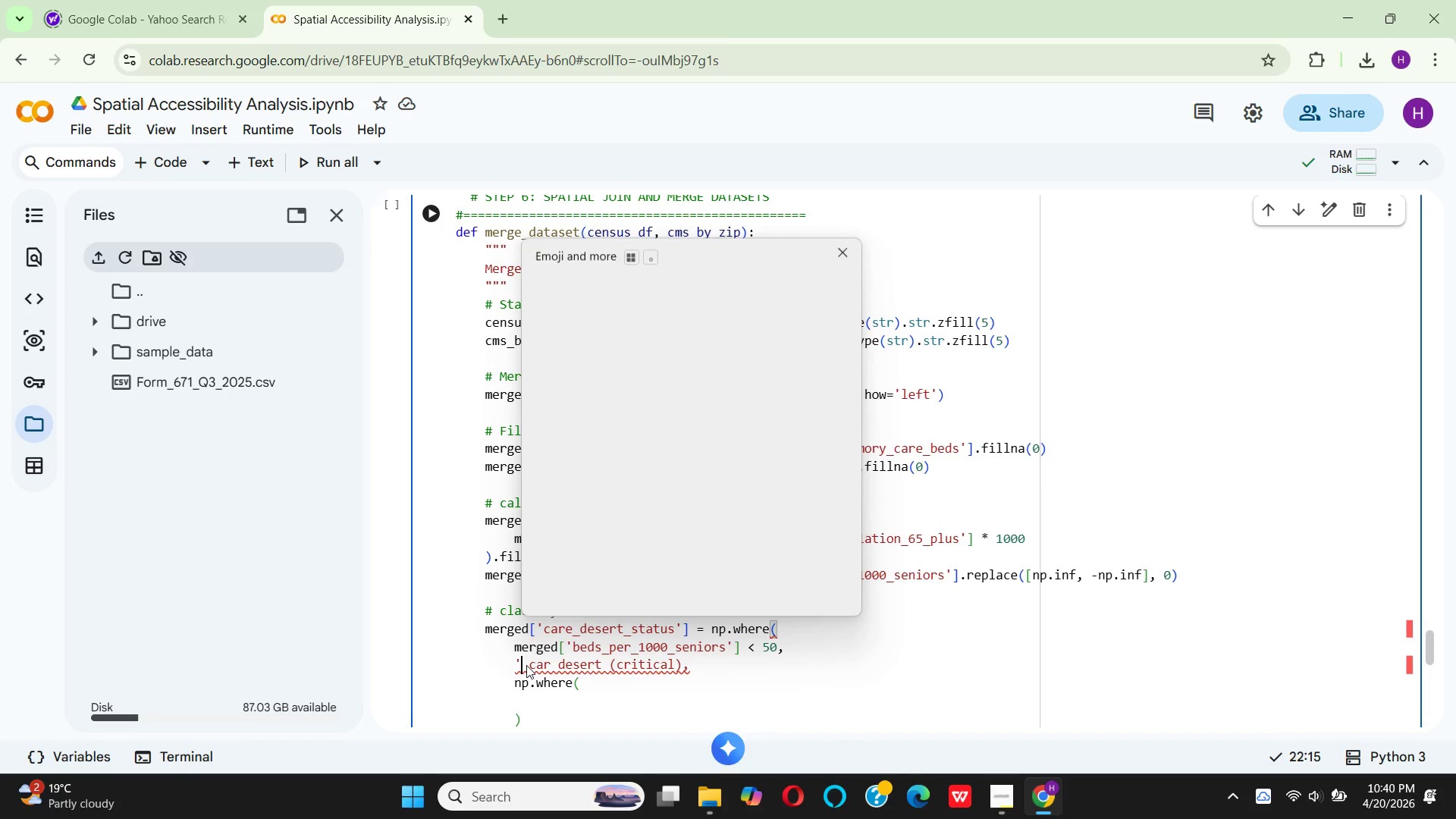 
key(Alt+Control+Meta+Shift+ShiftLeft)
 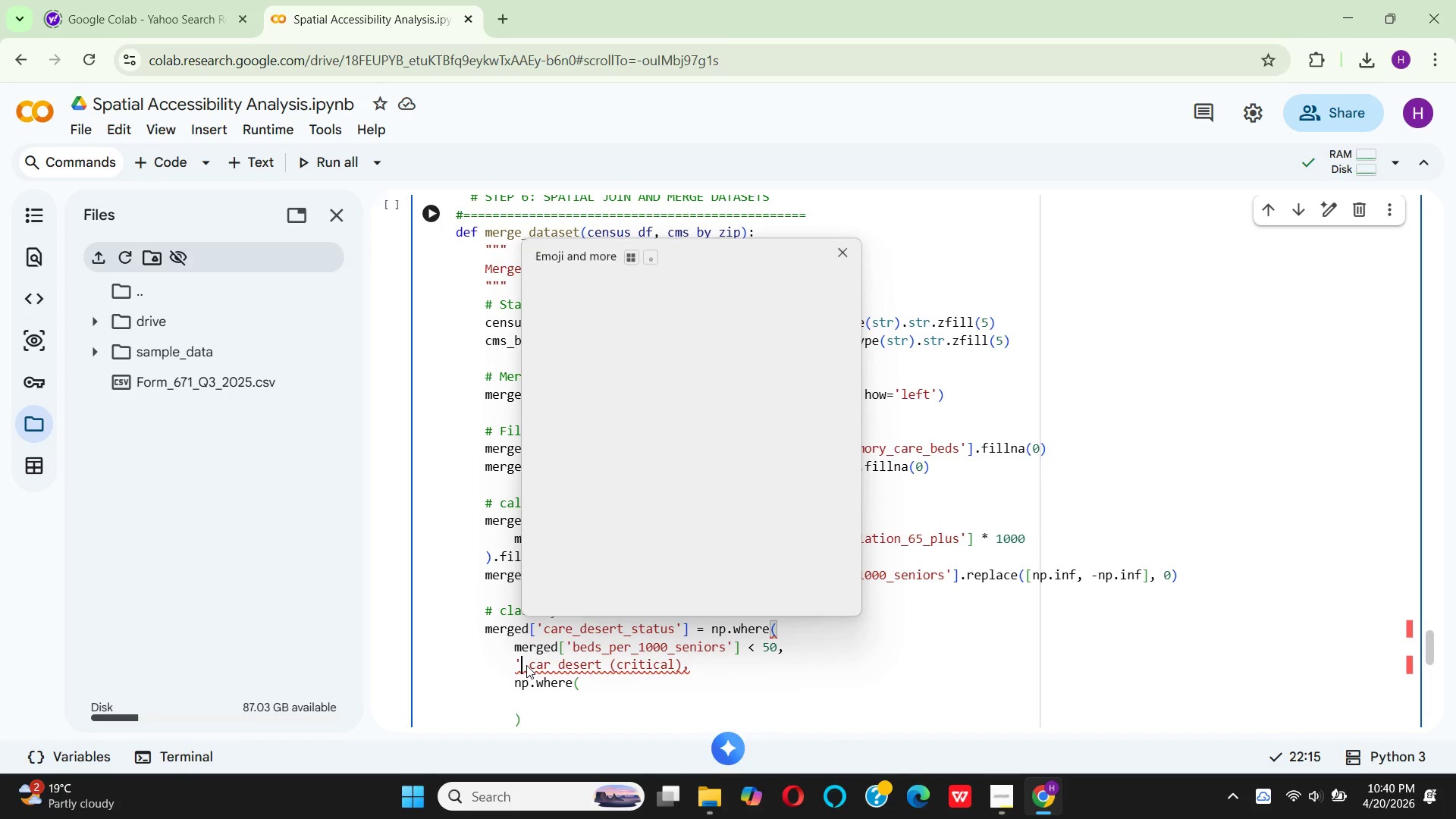 
key(Alt+Control+Meta+AltLeft)
 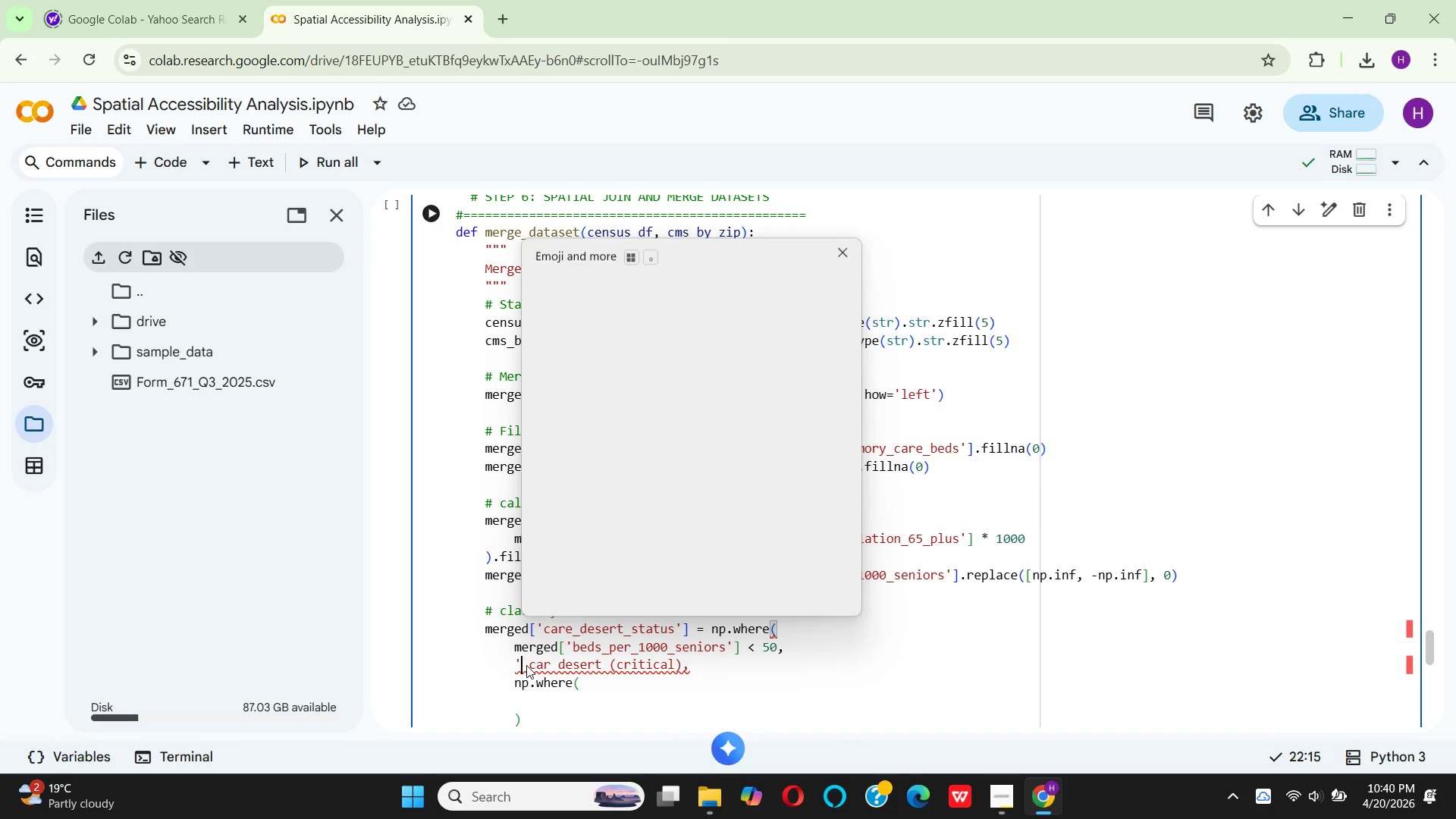 
key(Alt+Control+Meta+Shift+Space)
 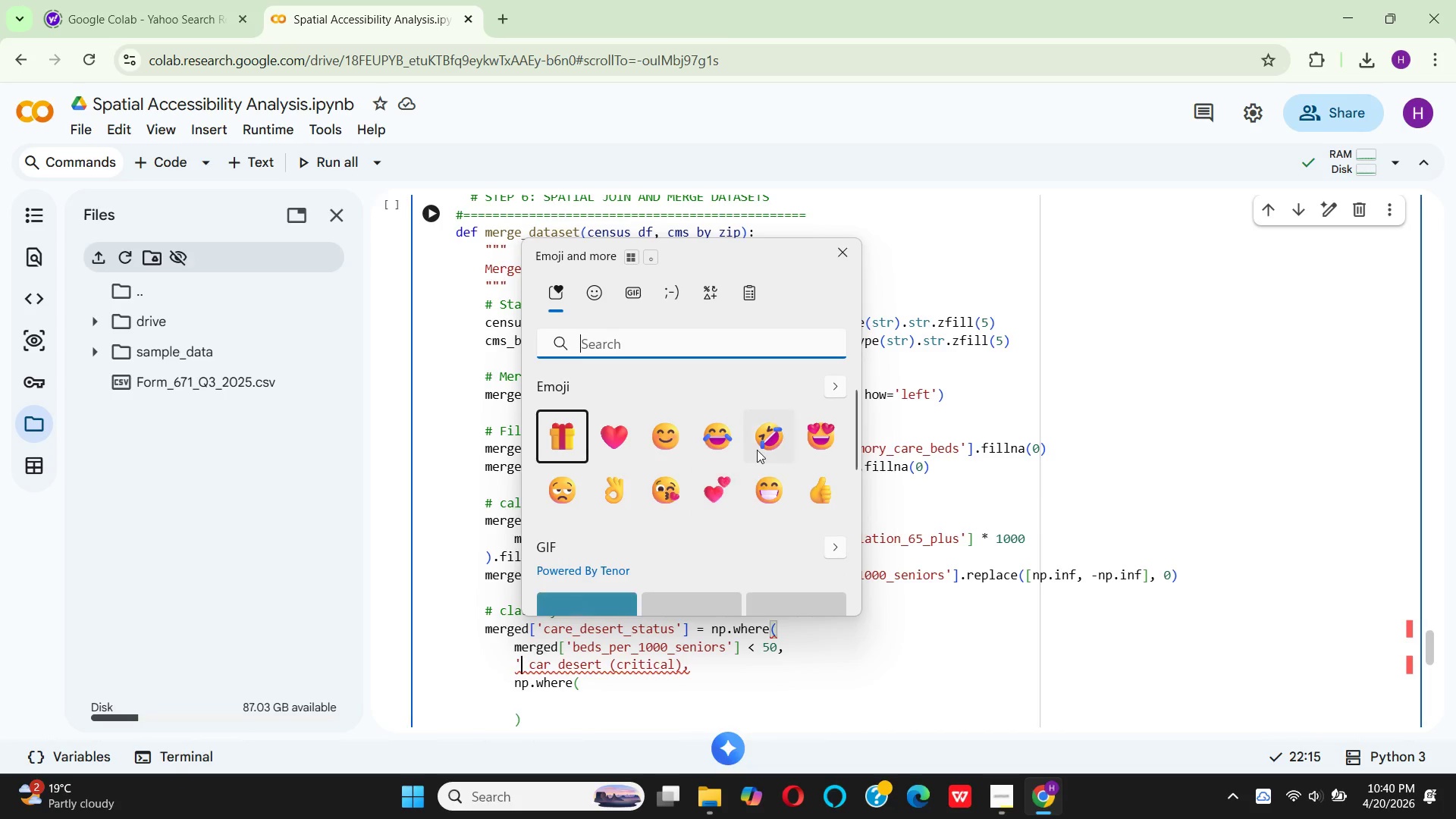 
scroll: coordinate [788, 460], scroll_direction: down, amount: 16.0
 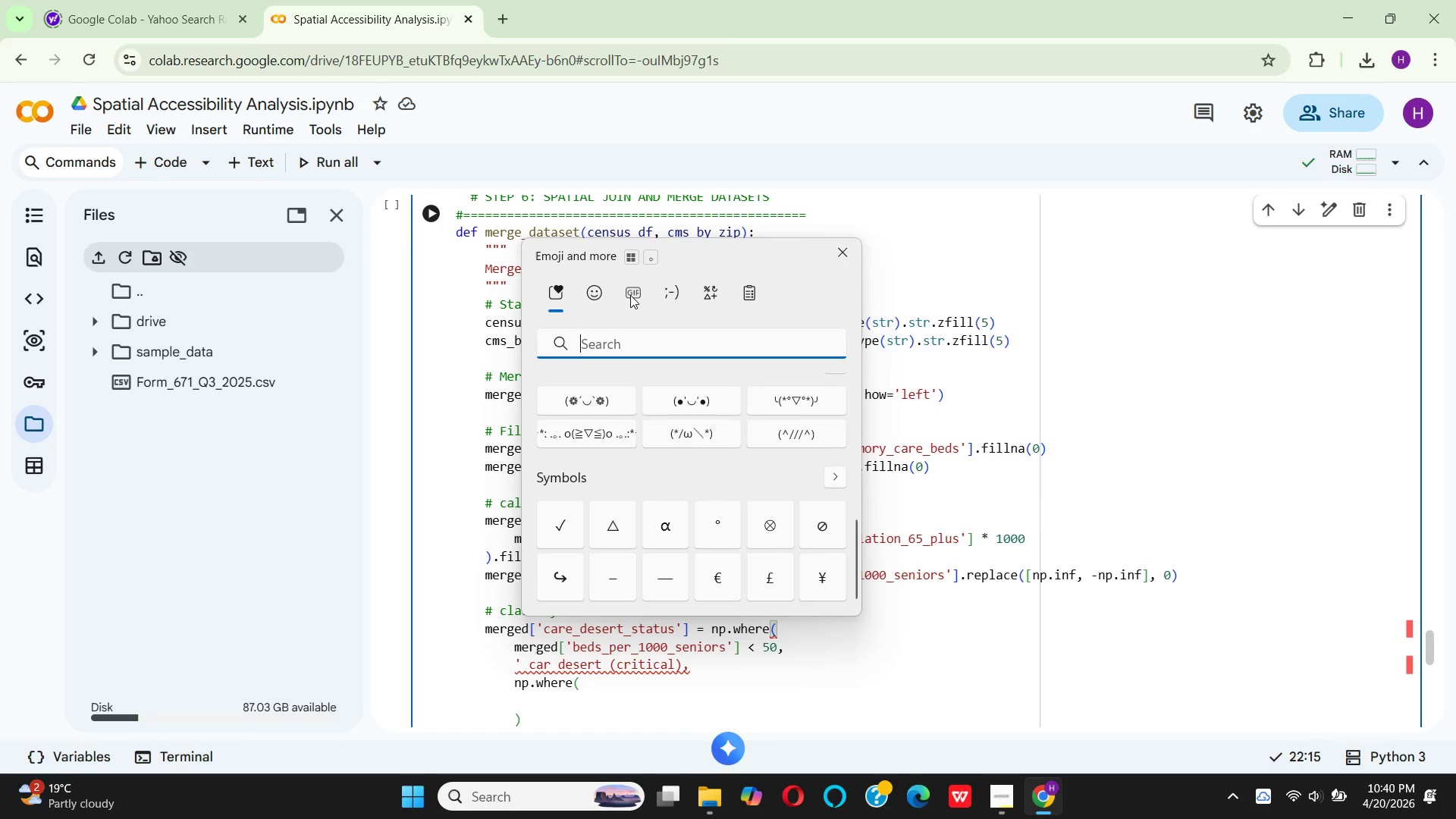 
left_click([630, 295])
 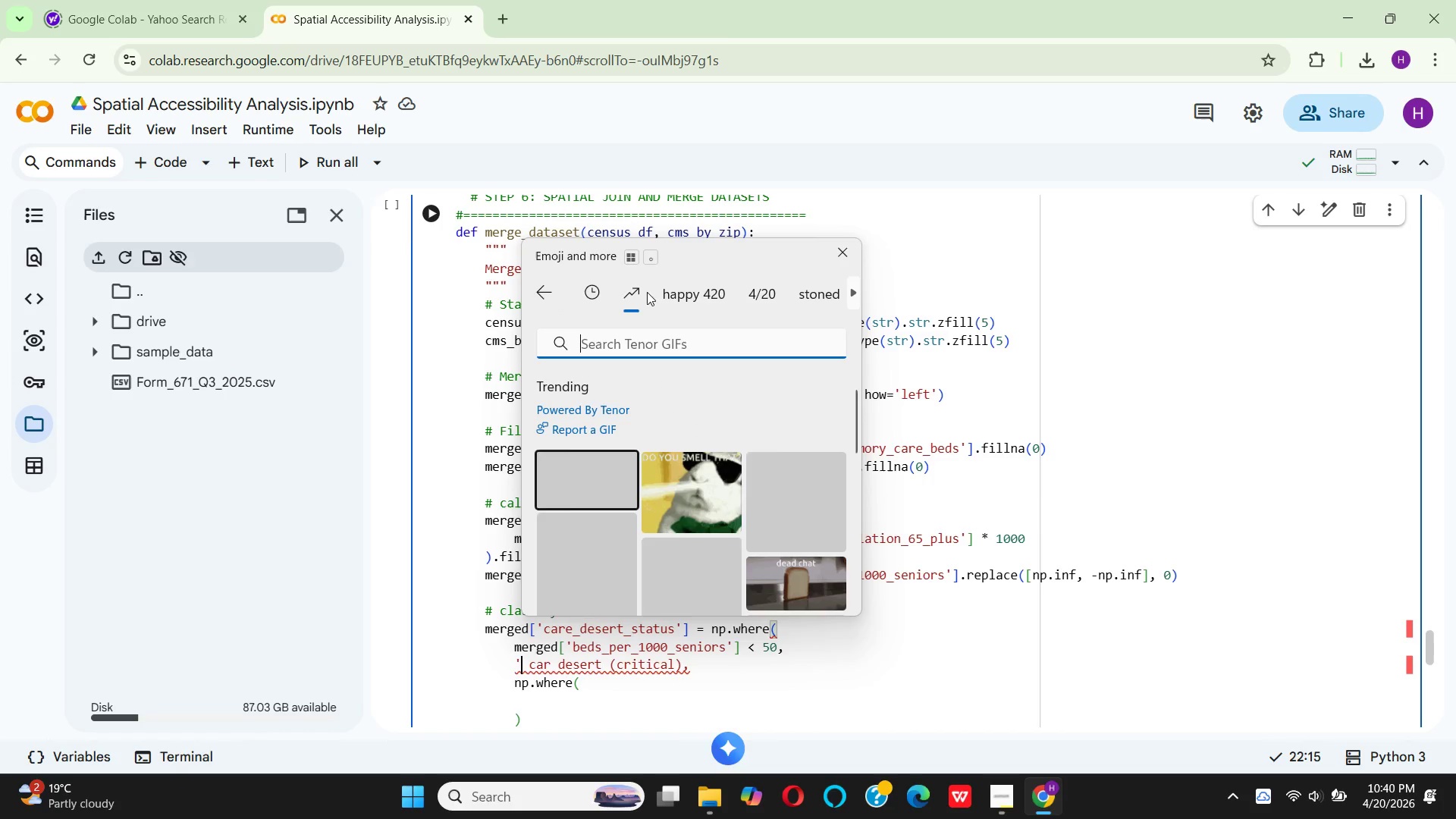 
left_click([543, 290])
 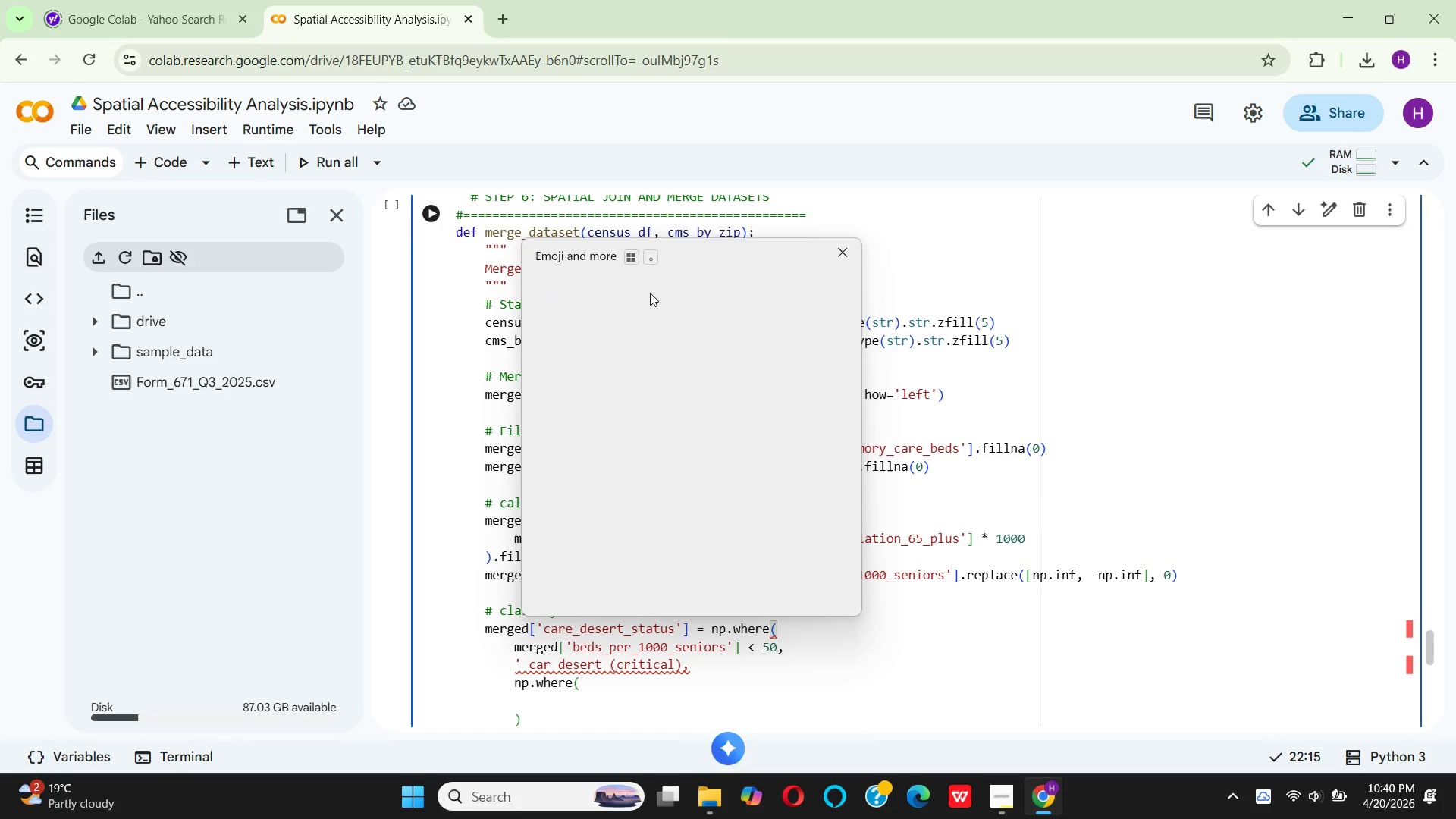 
mouse_move([673, 300])
 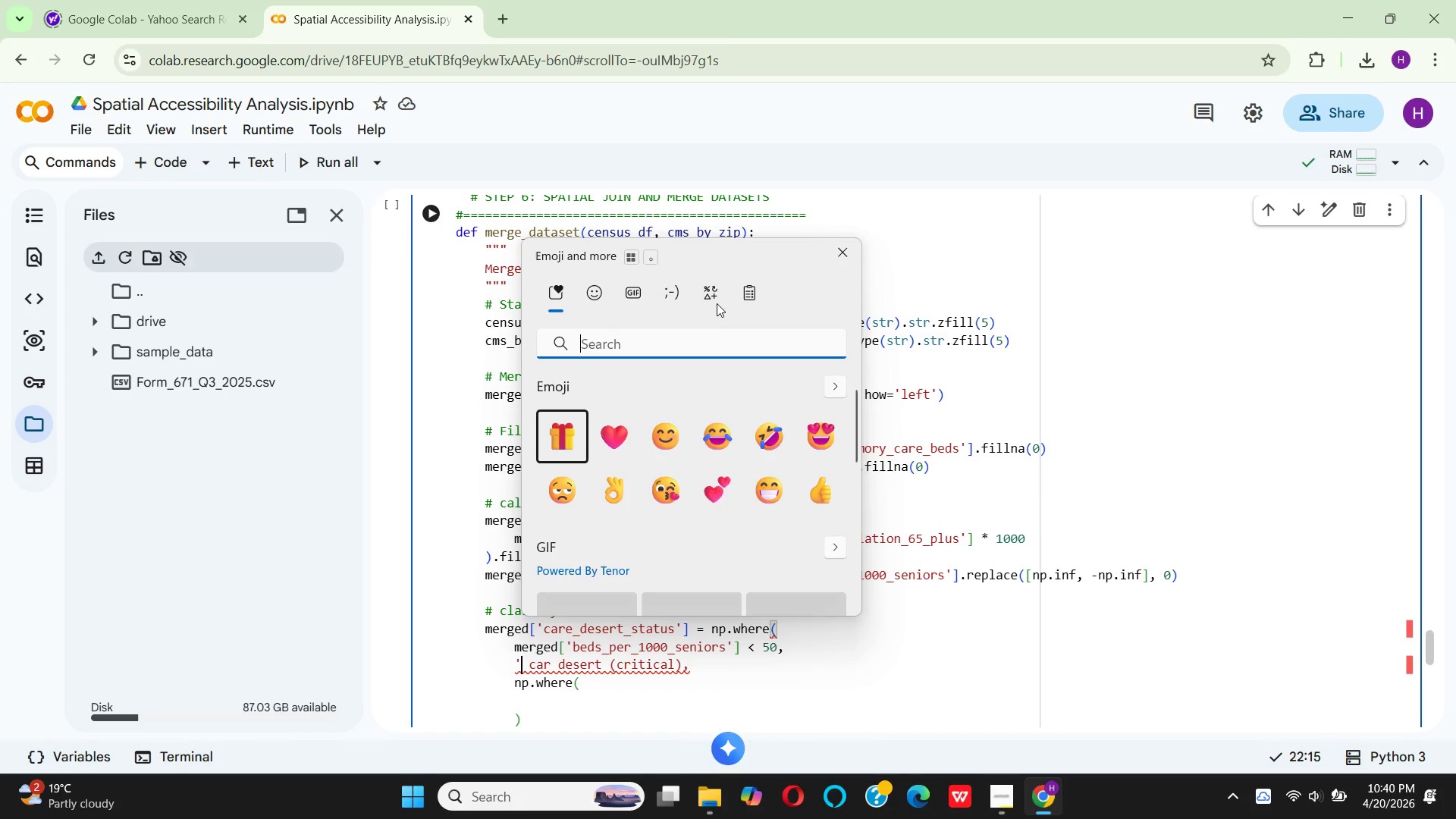 
left_click([717, 303])
 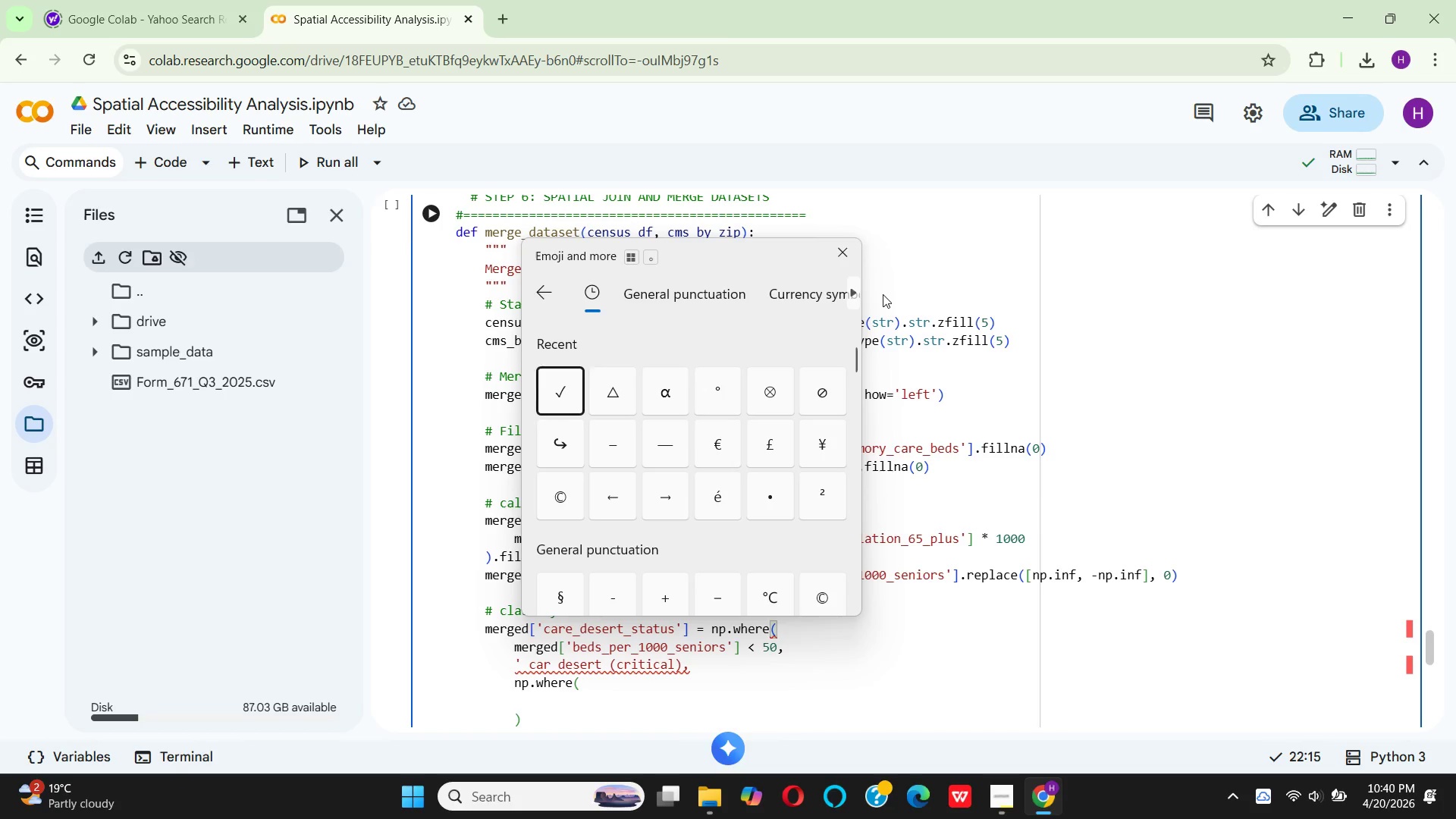 
left_click([861, 299])
 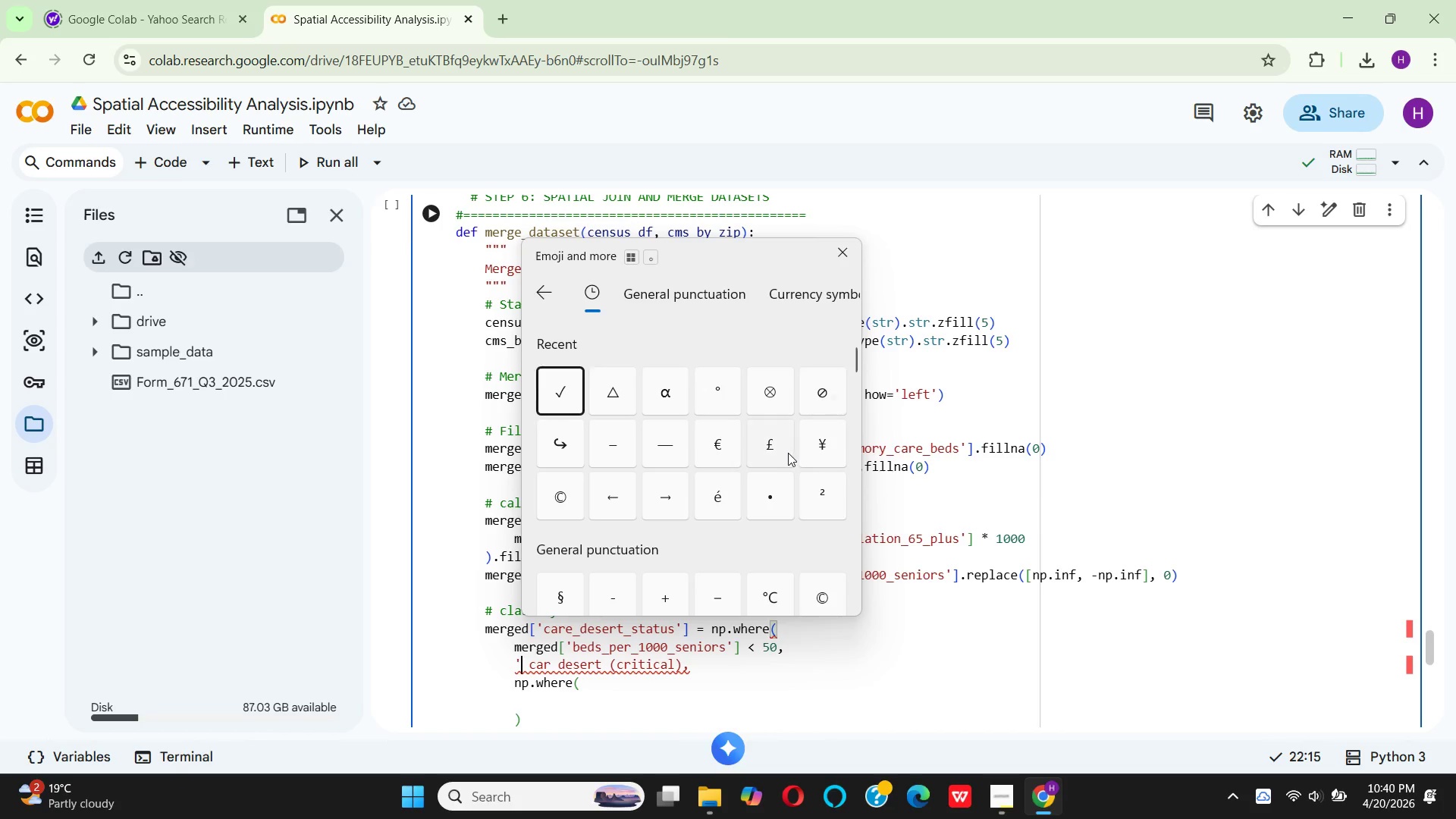 
scroll: coordinate [793, 477], scroll_direction: down, amount: 52.0
 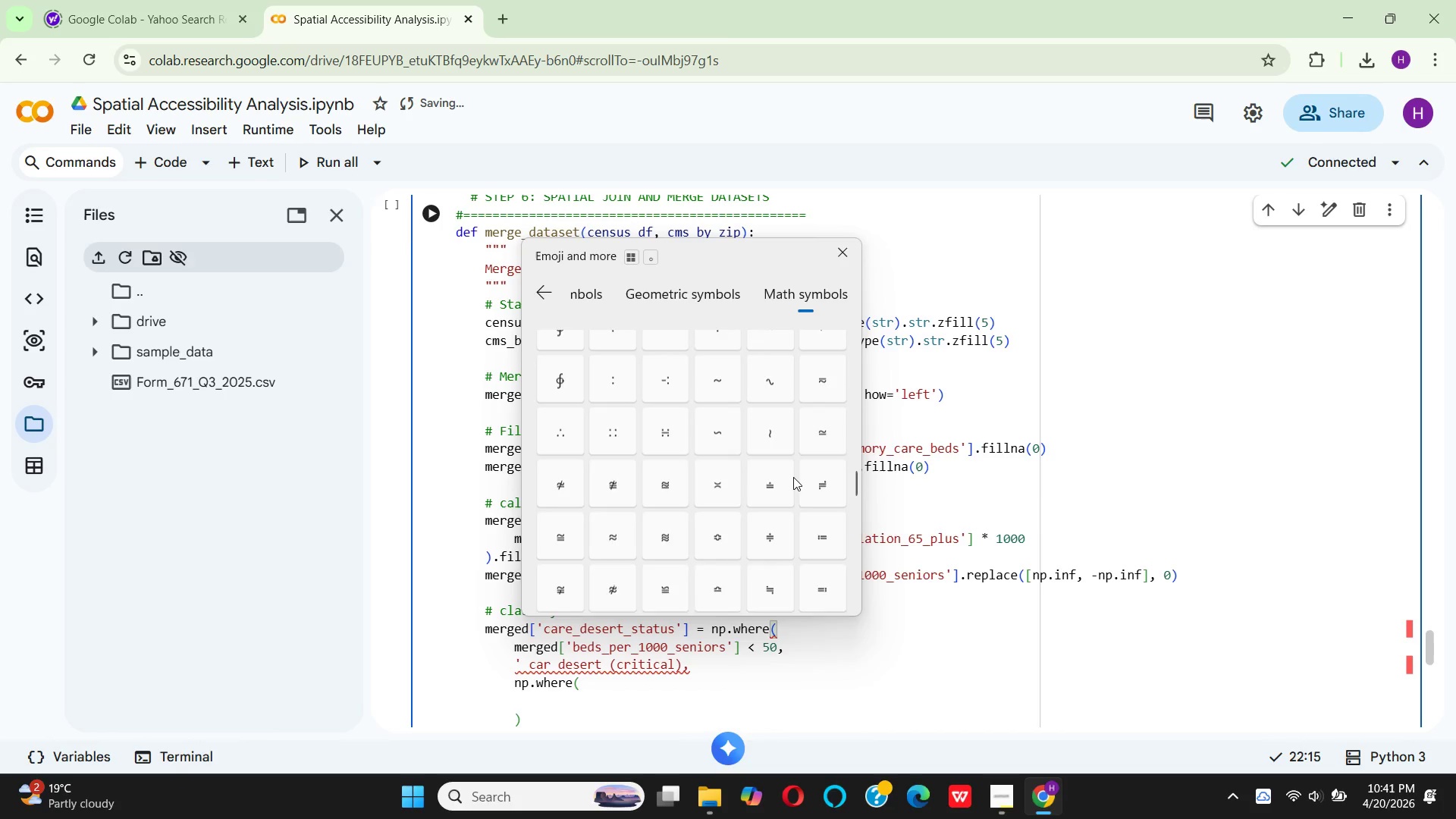 
scroll: coordinate [793, 477], scroll_direction: up, amount: 76.0
 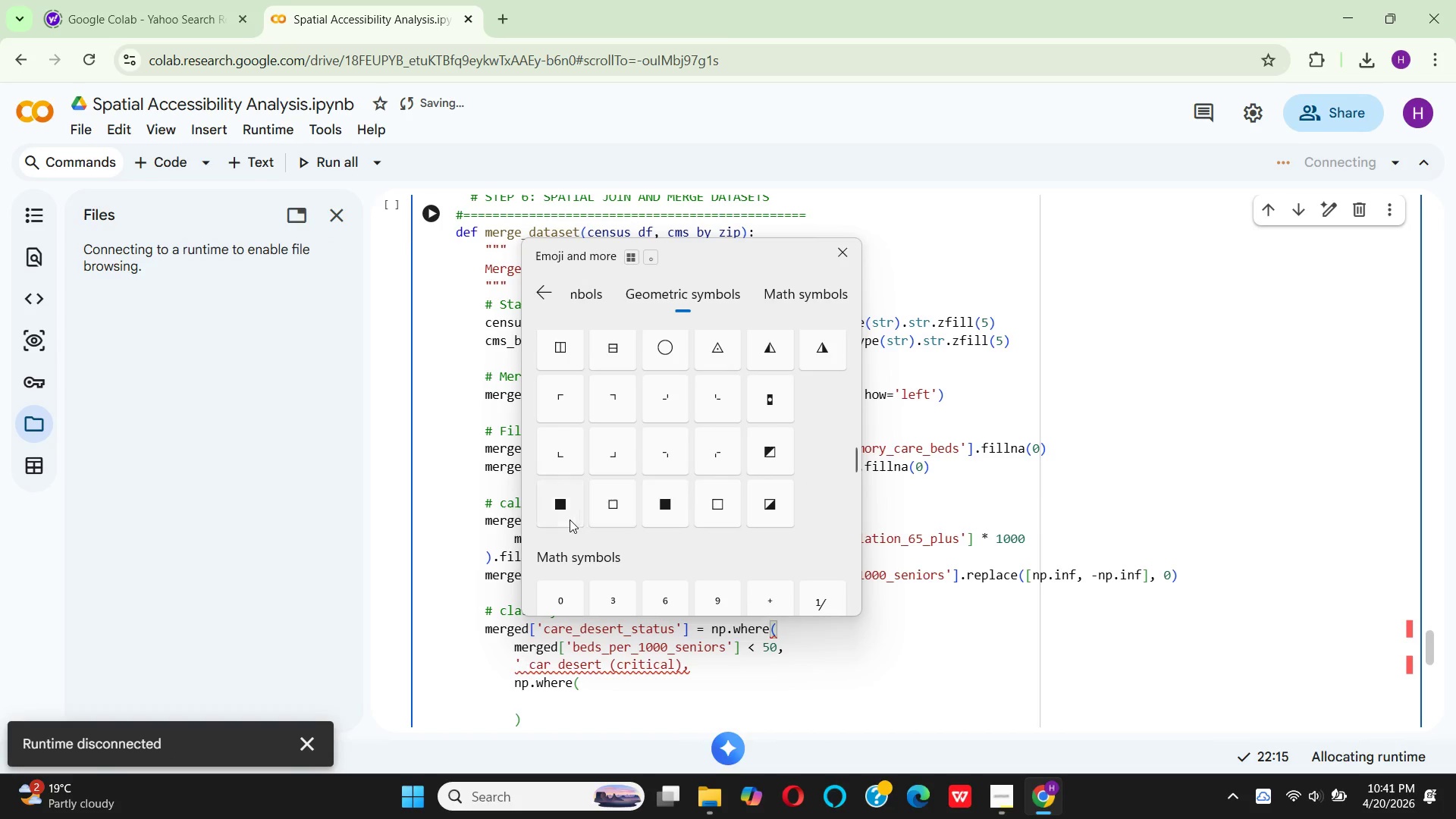 
left_click([565, 509])
 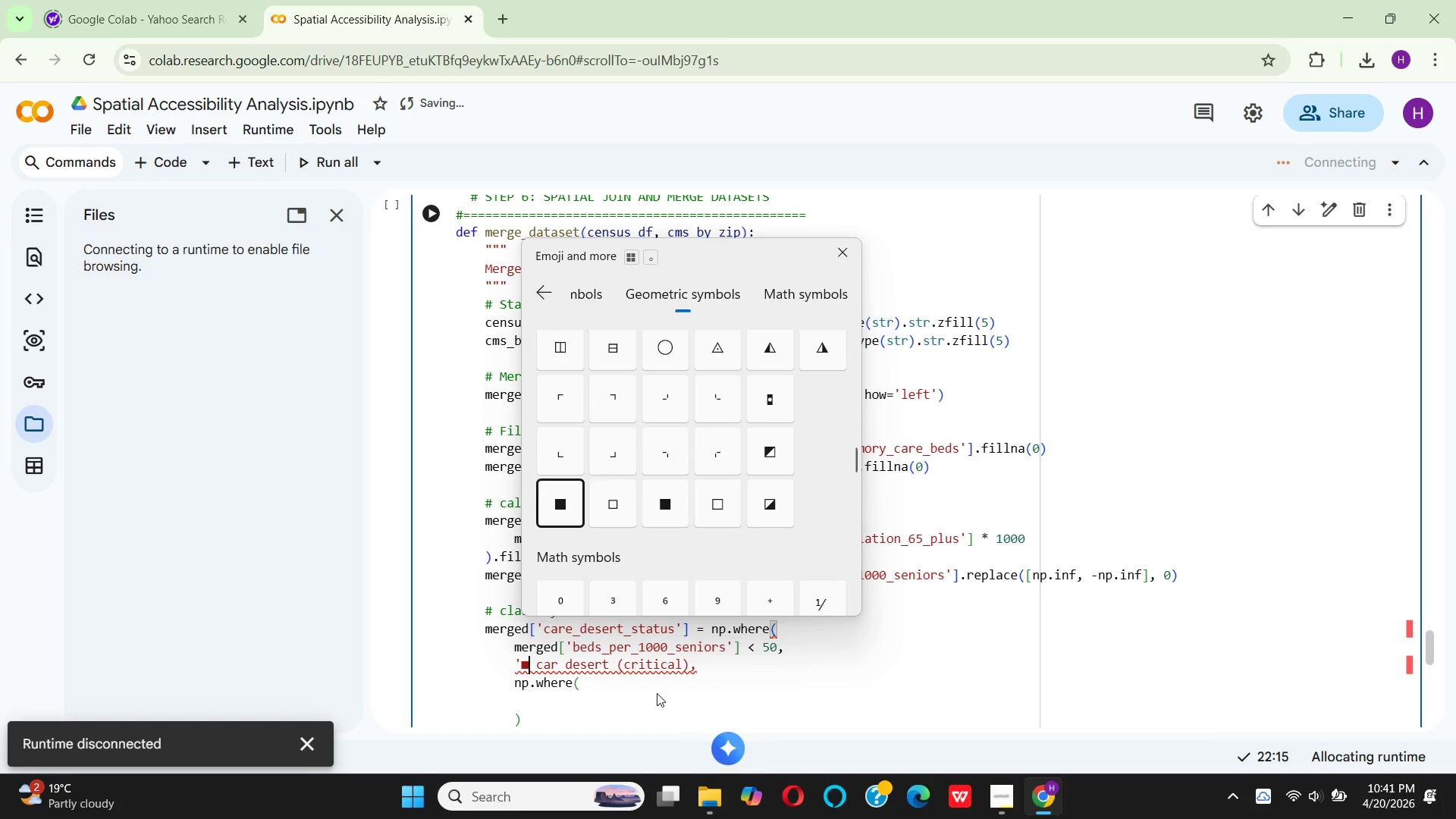 
left_click([657, 693])
 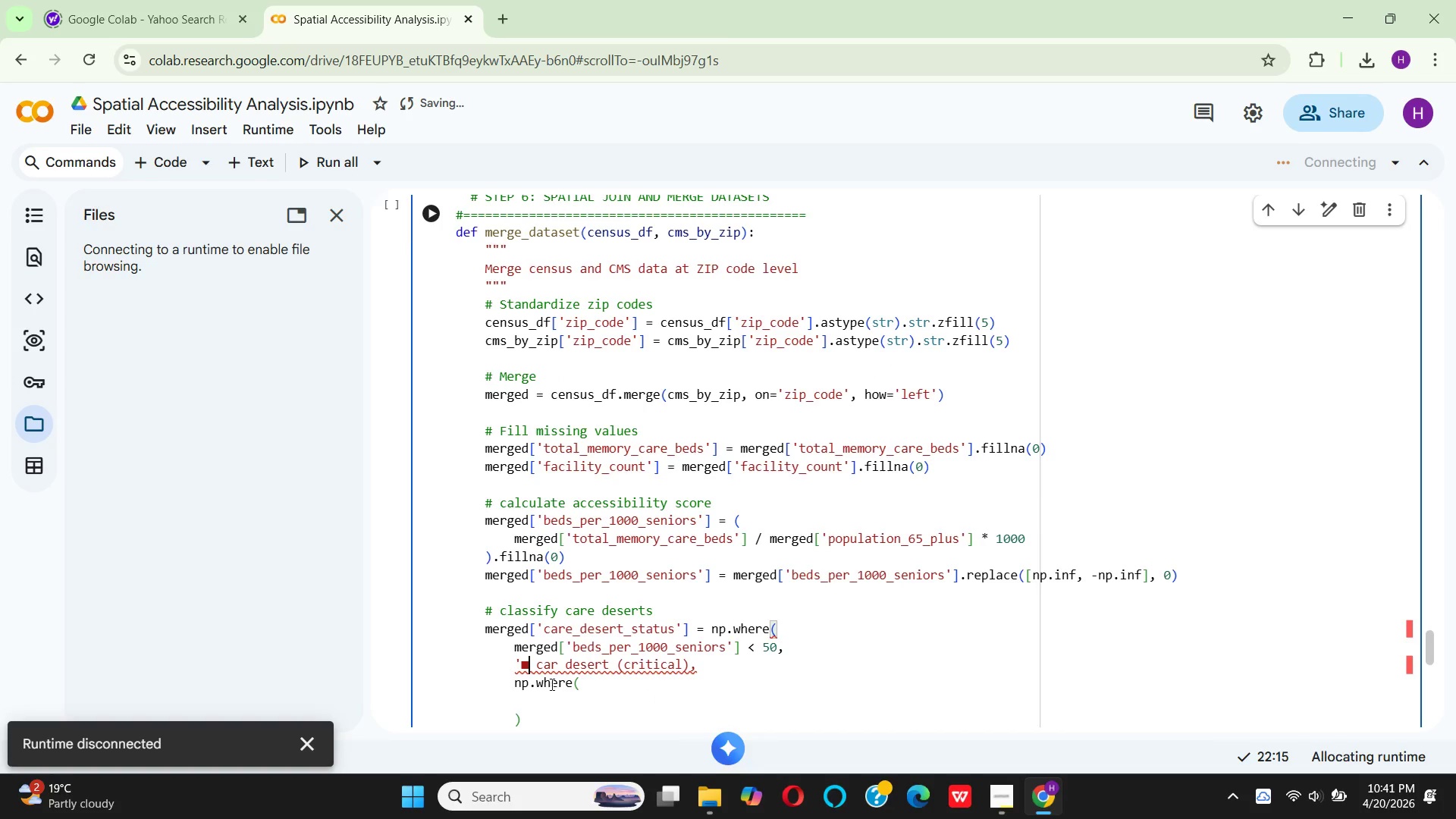 
mouse_move([538, 667])
 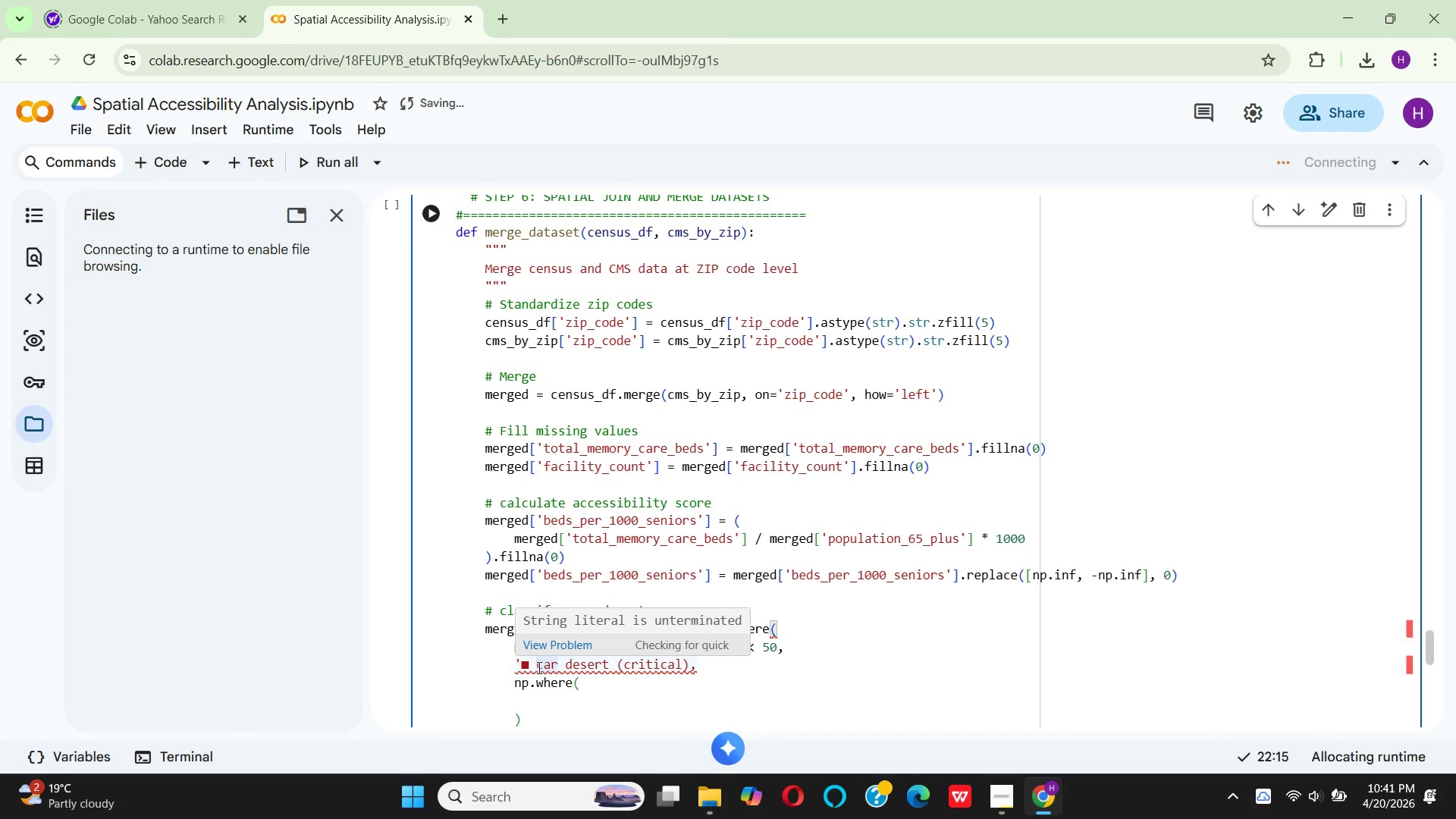 
key(Space)
 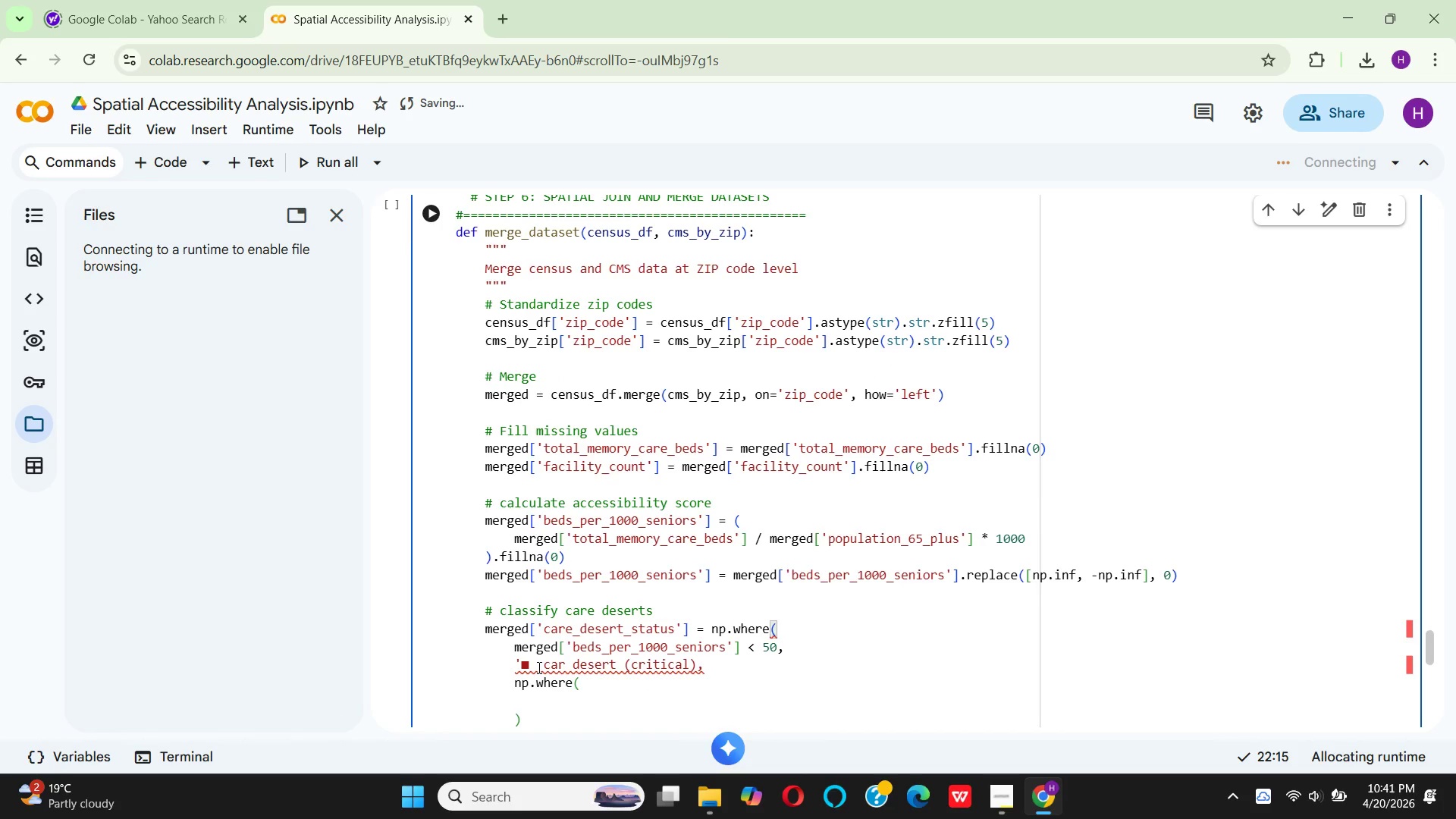 
key(Backspace)
 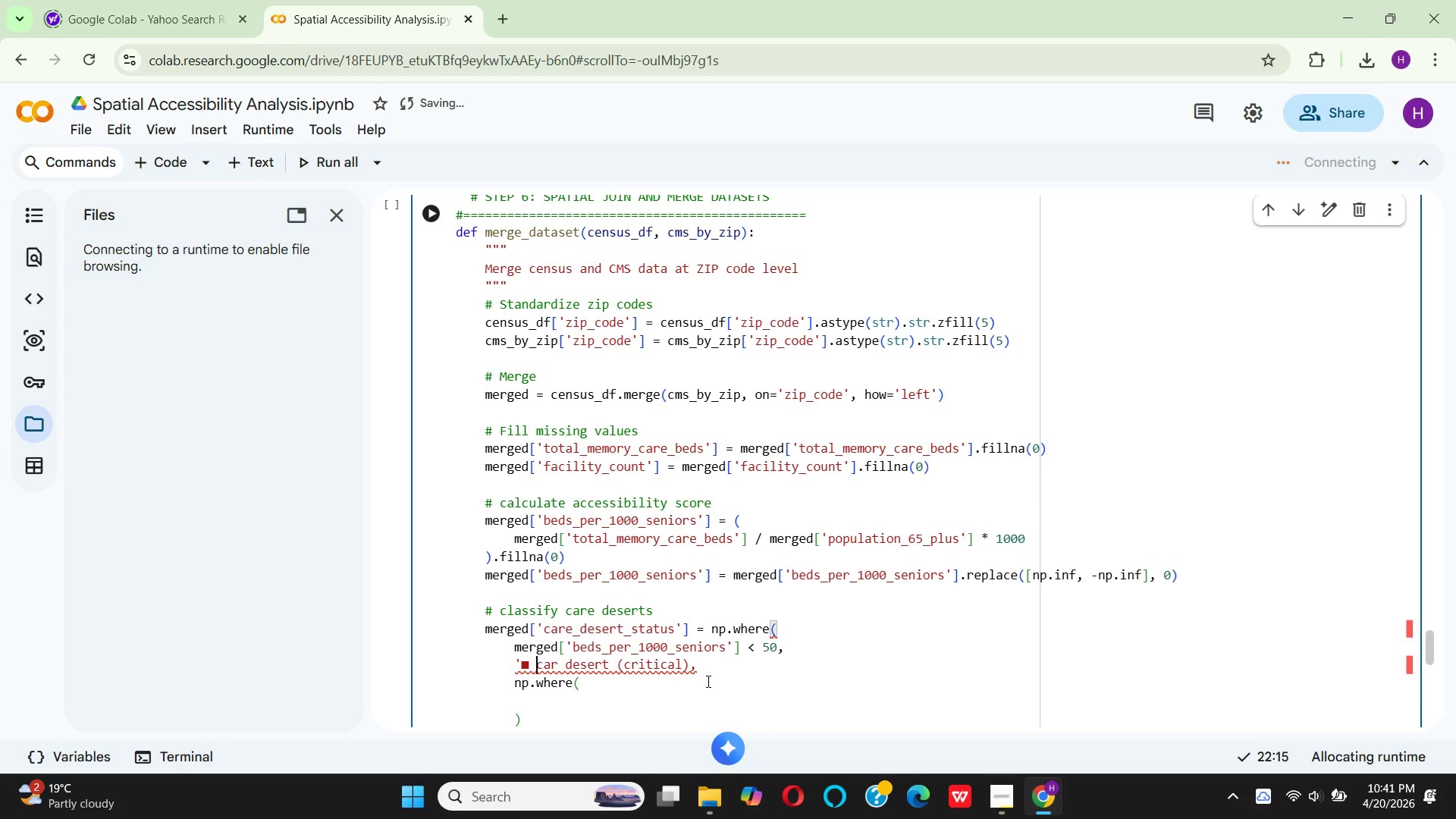 
wait(10.89)
 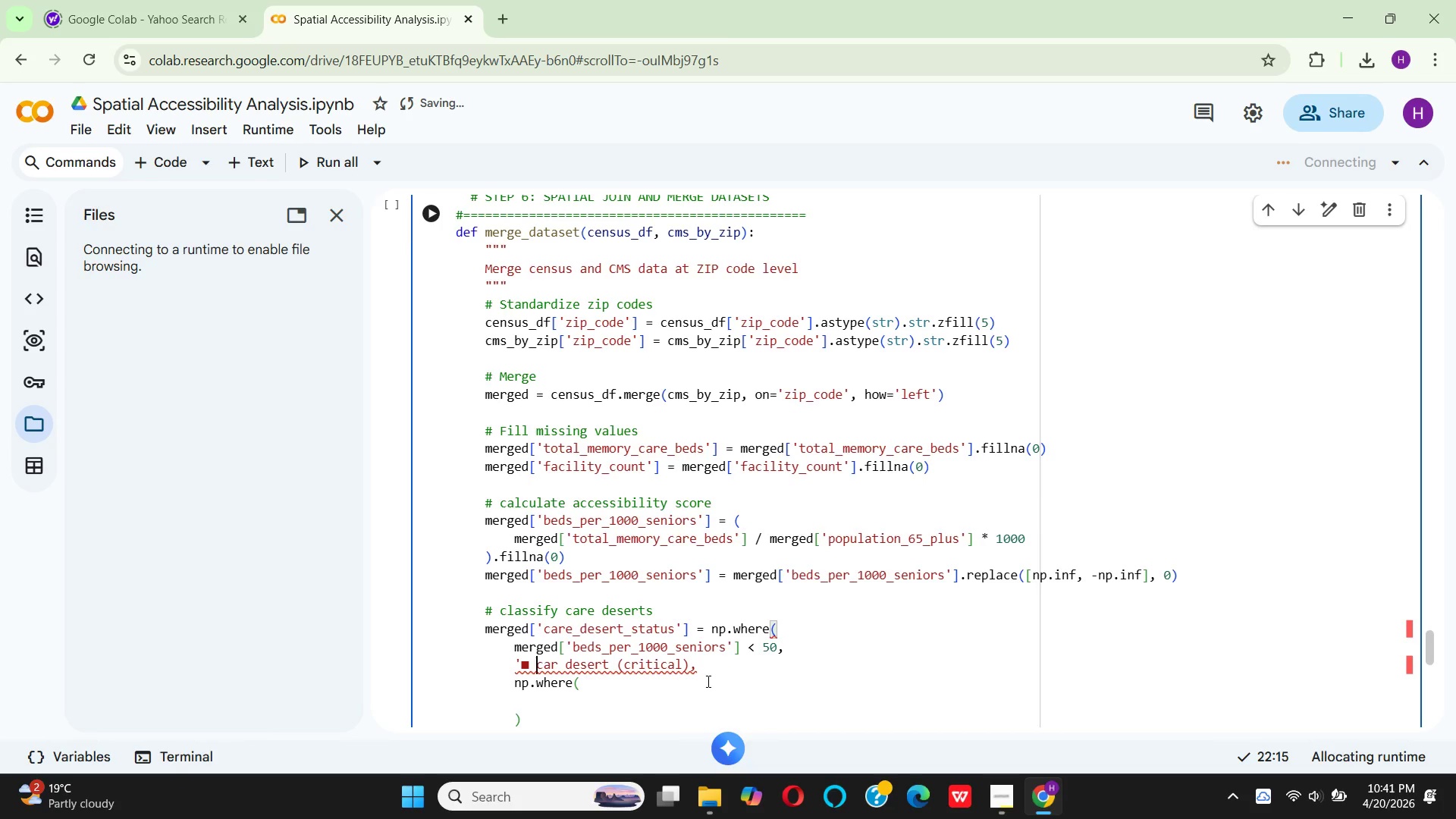 
left_click([607, 686])
 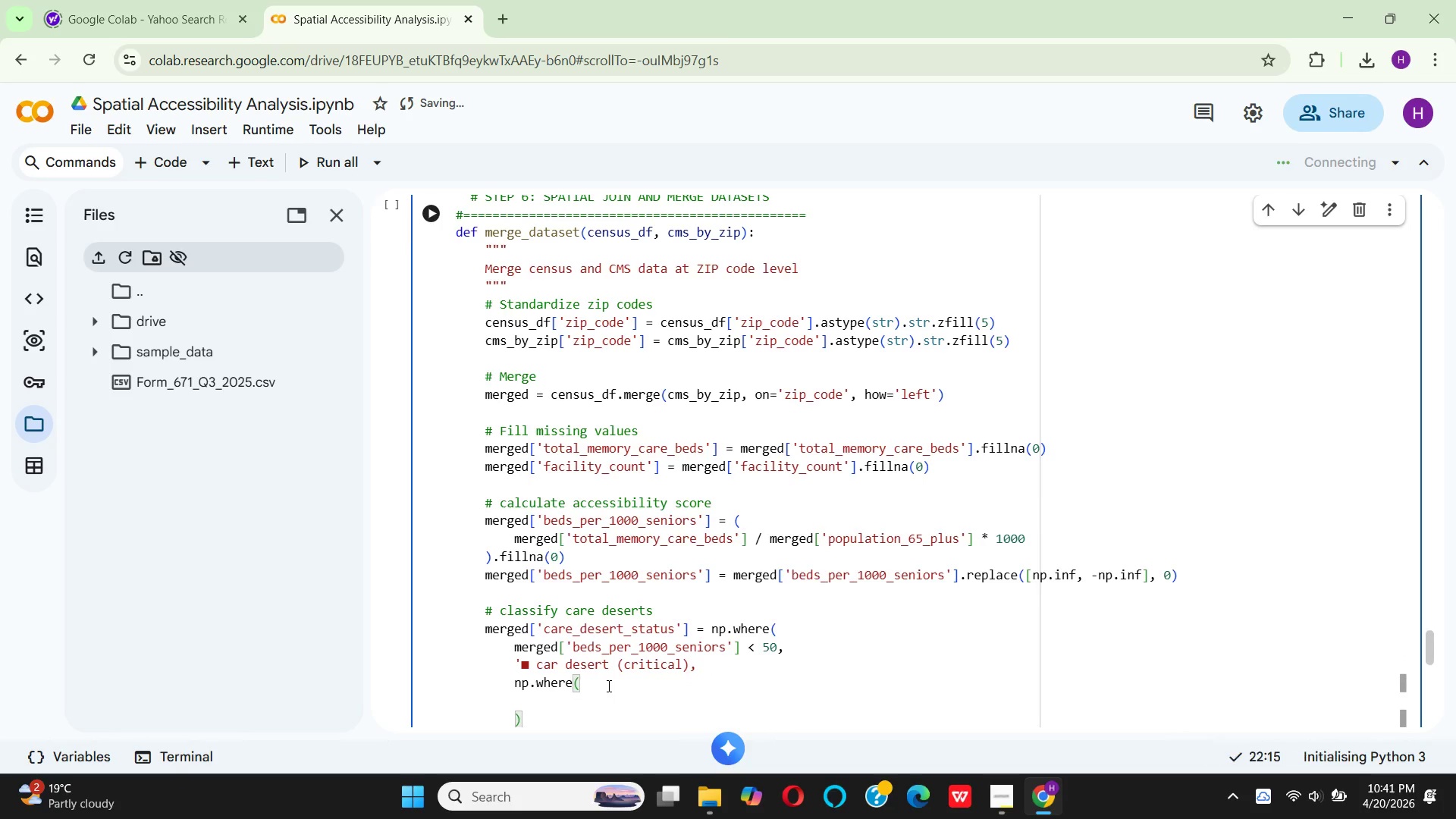 
key(Enter)
 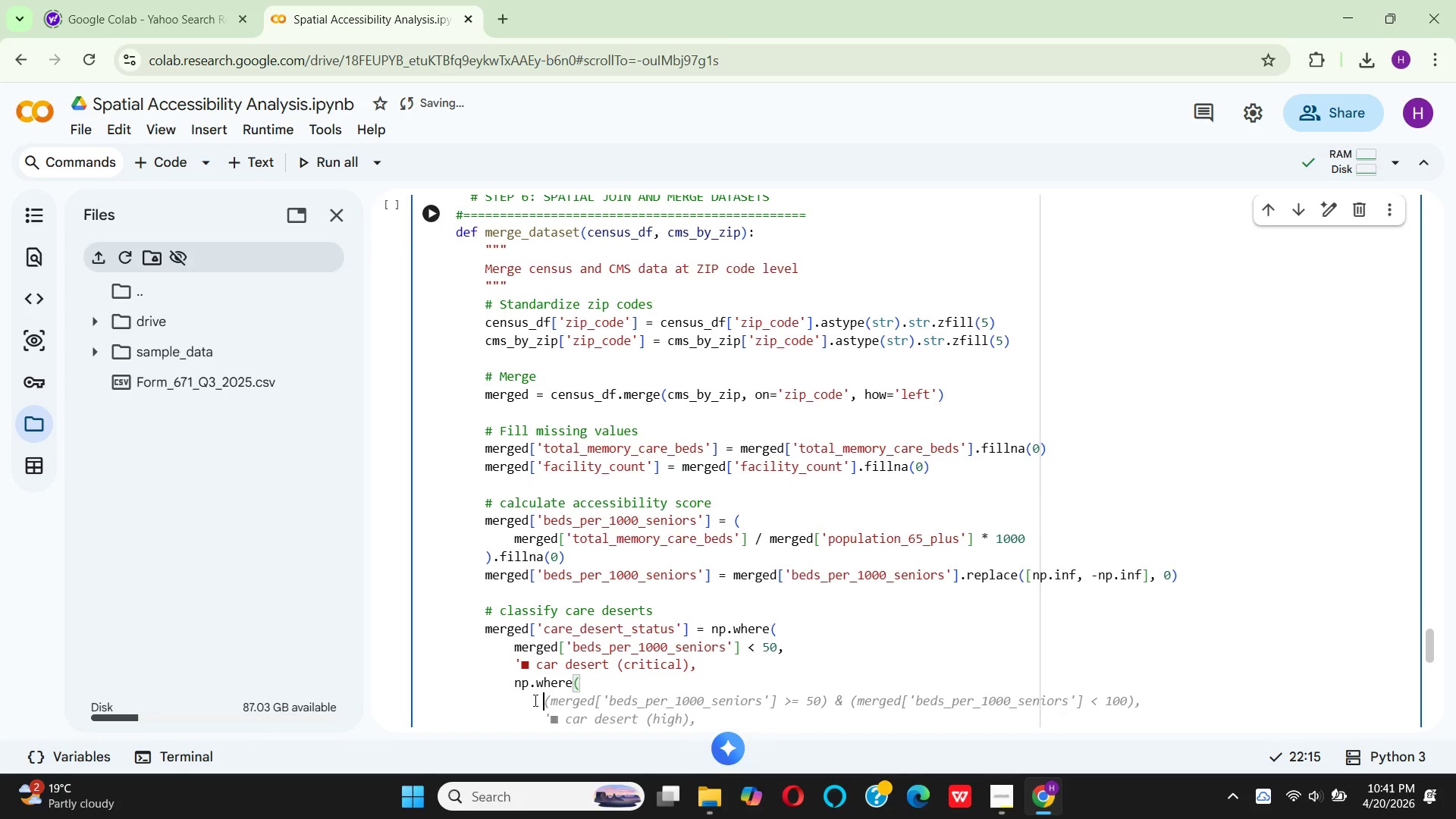 
wait(7.06)
 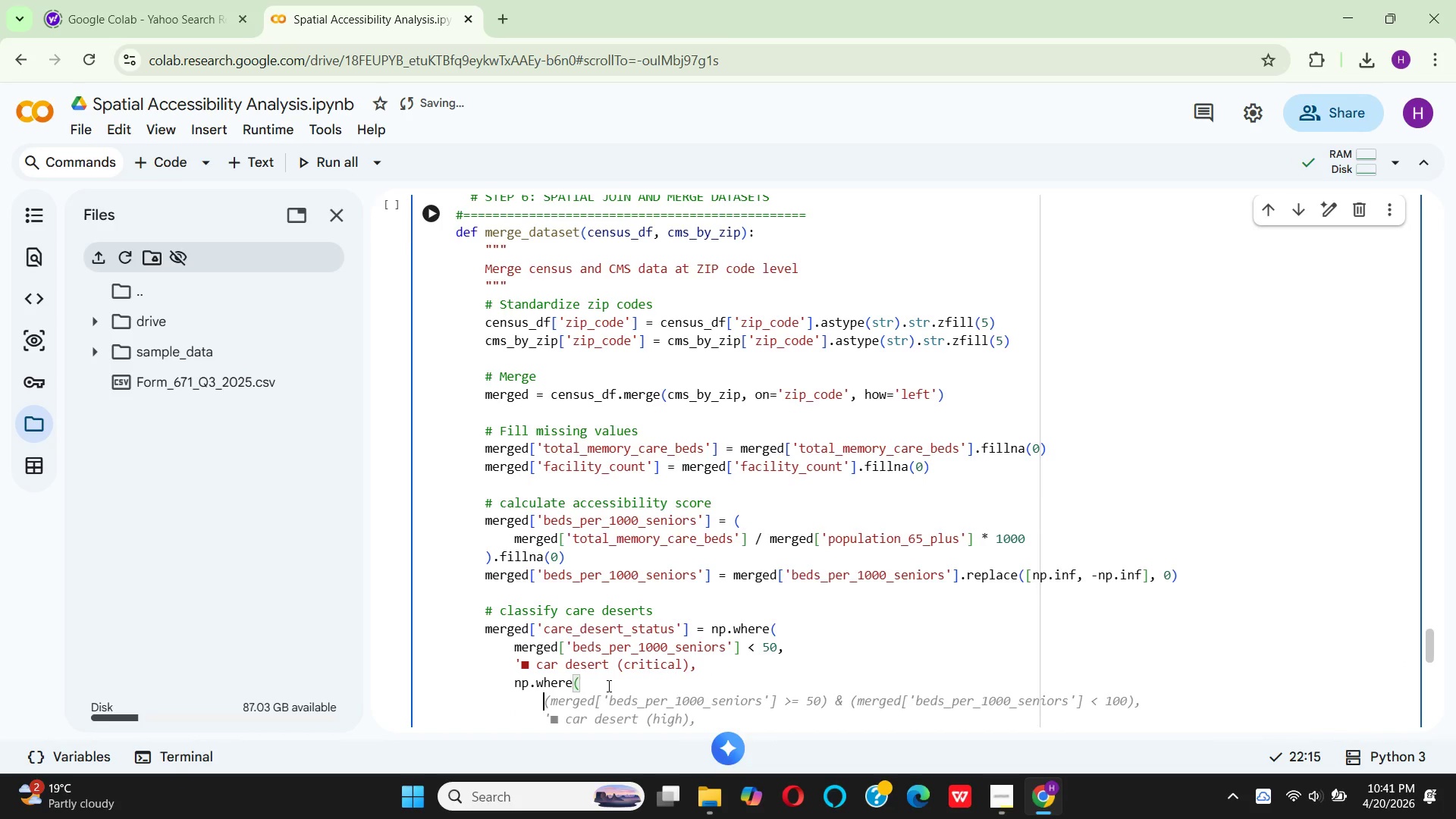 
left_click([624, 677])
 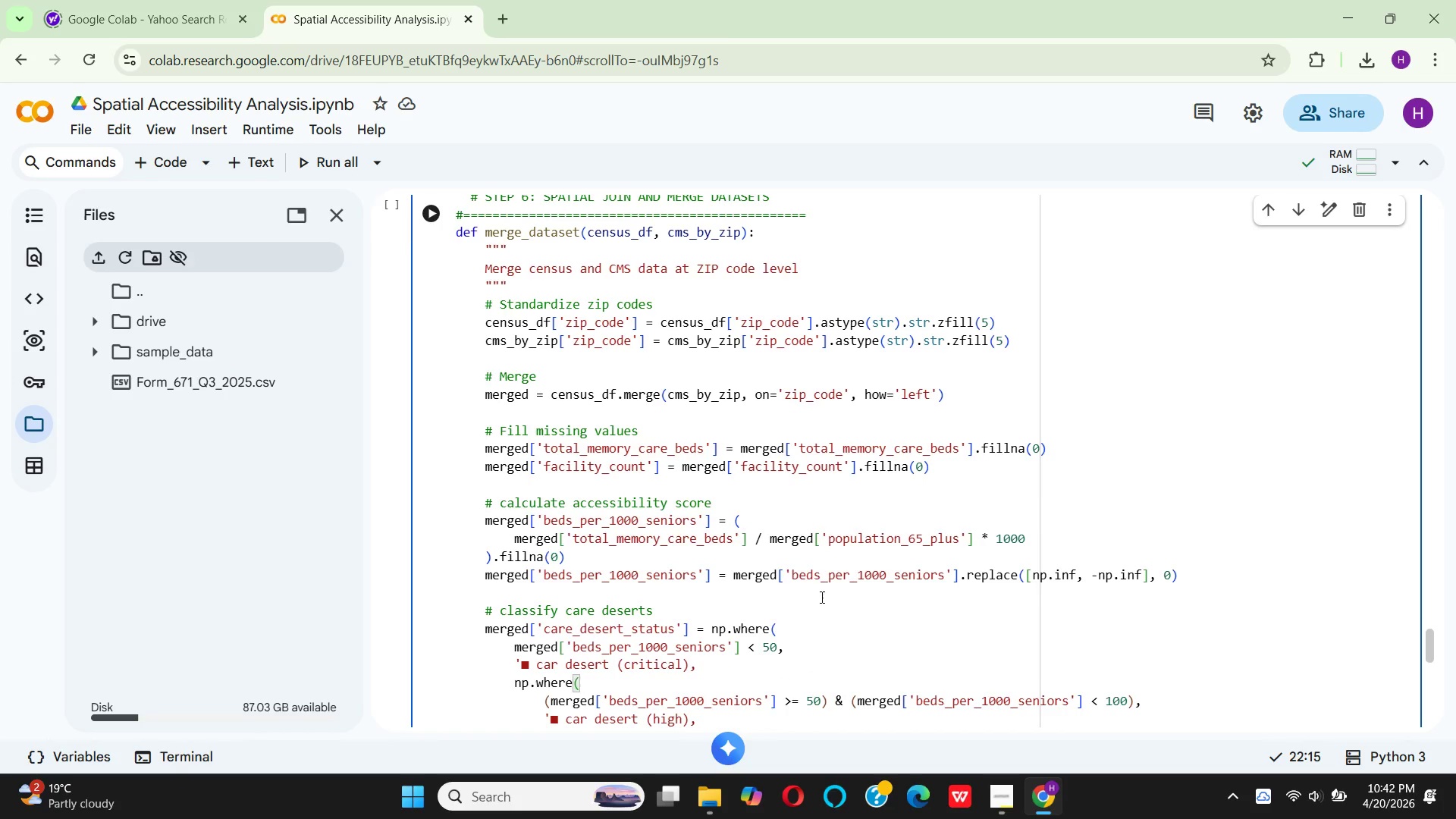 
scroll: coordinate [821, 596], scroll_direction: down, amount: 2.0
 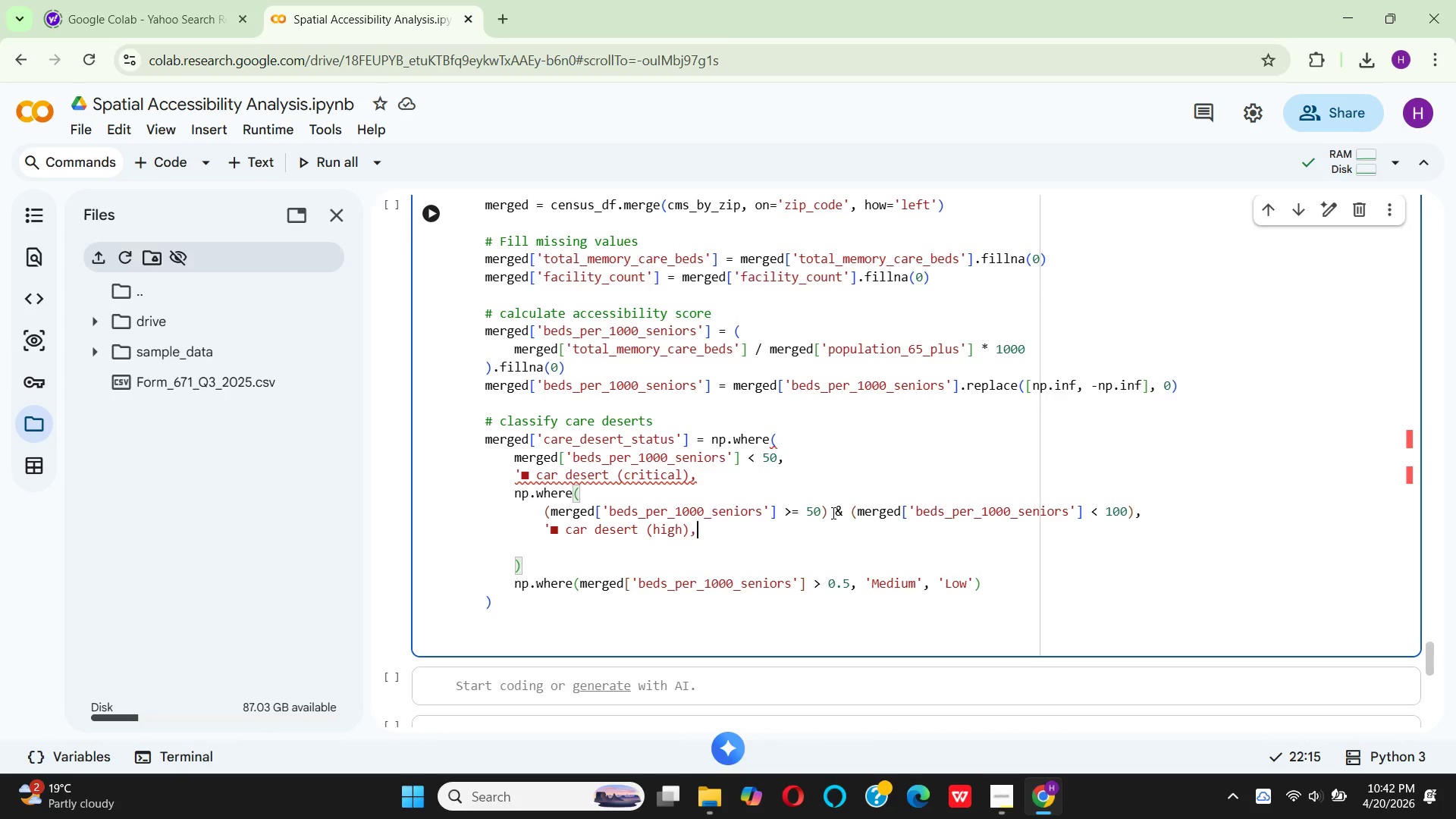 
wait(20.28)
 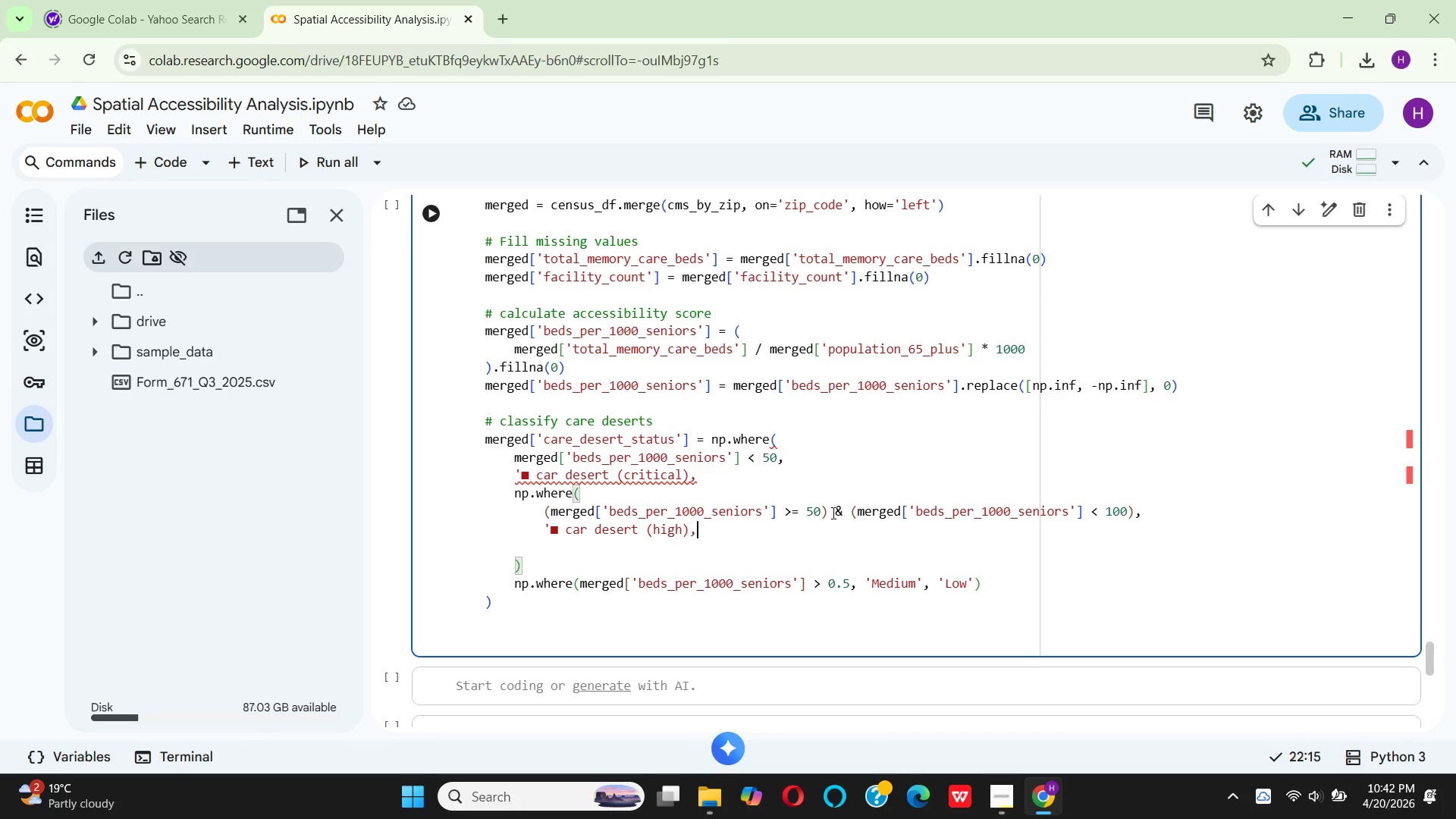 
left_click_drag(start_coordinate=[857, 511], to_coordinate=[536, 513])
 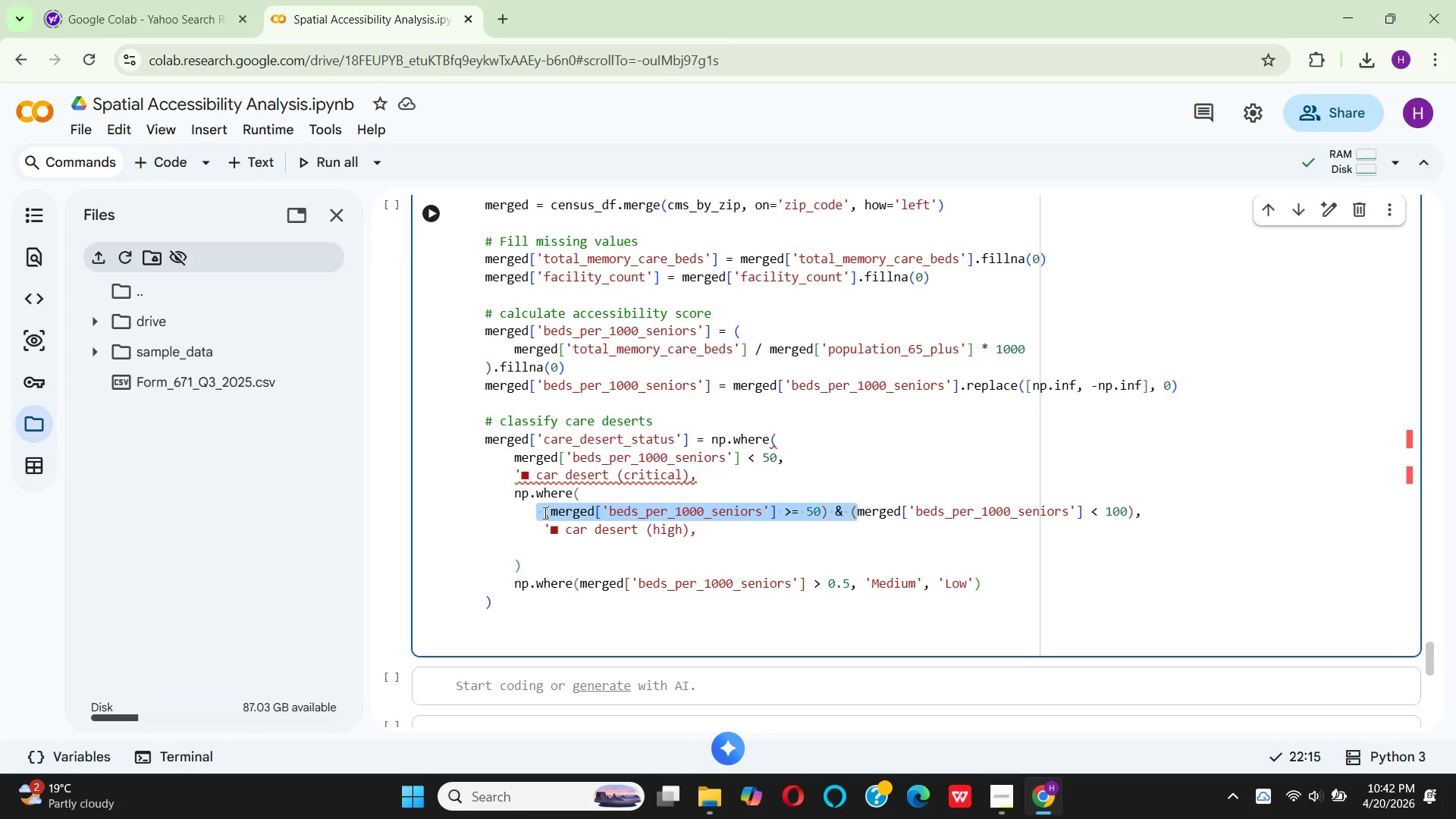 
left_click([544, 513])
 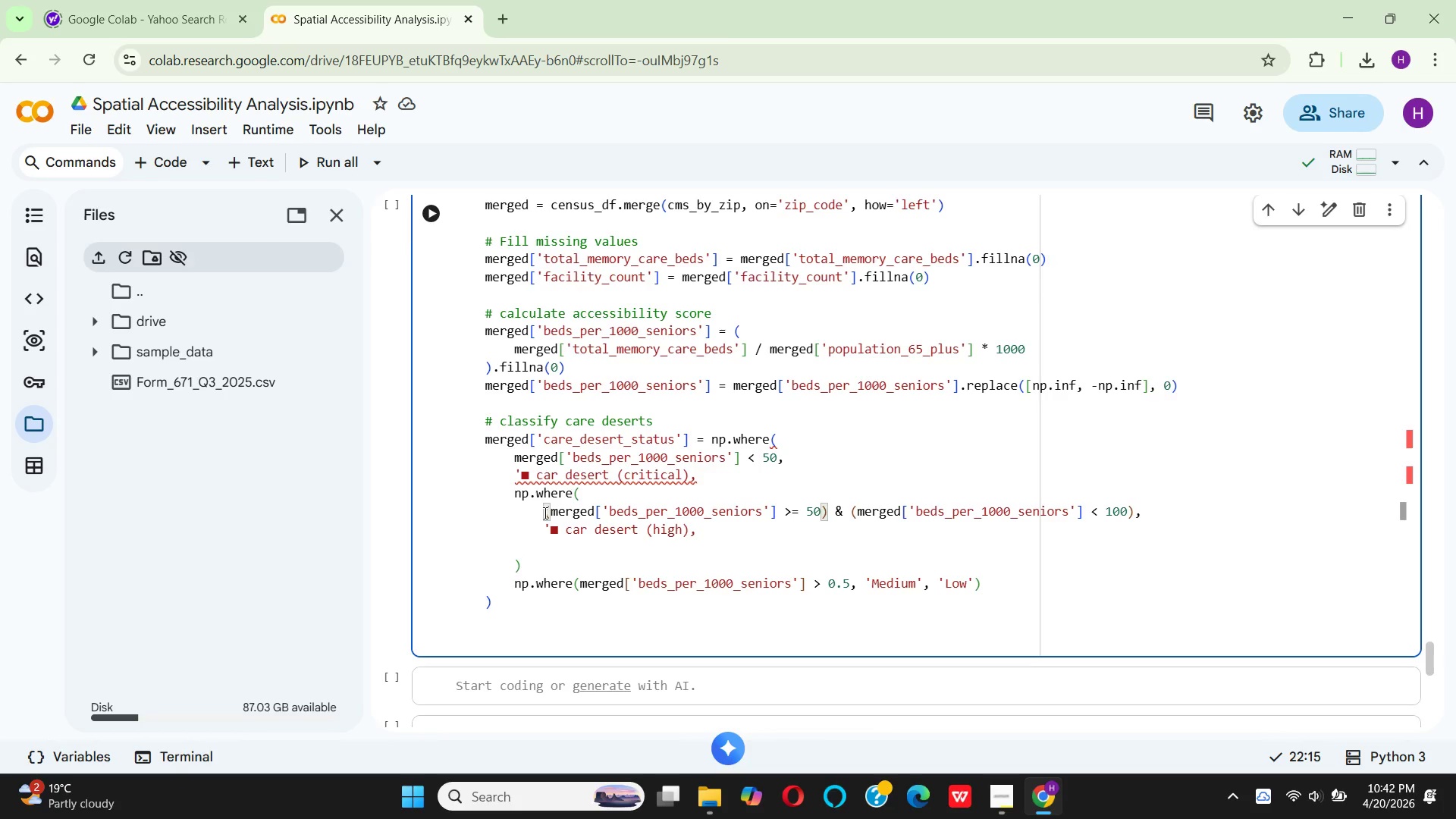 
left_click_drag(start_coordinate=[544, 513], to_coordinate=[857, 512])
 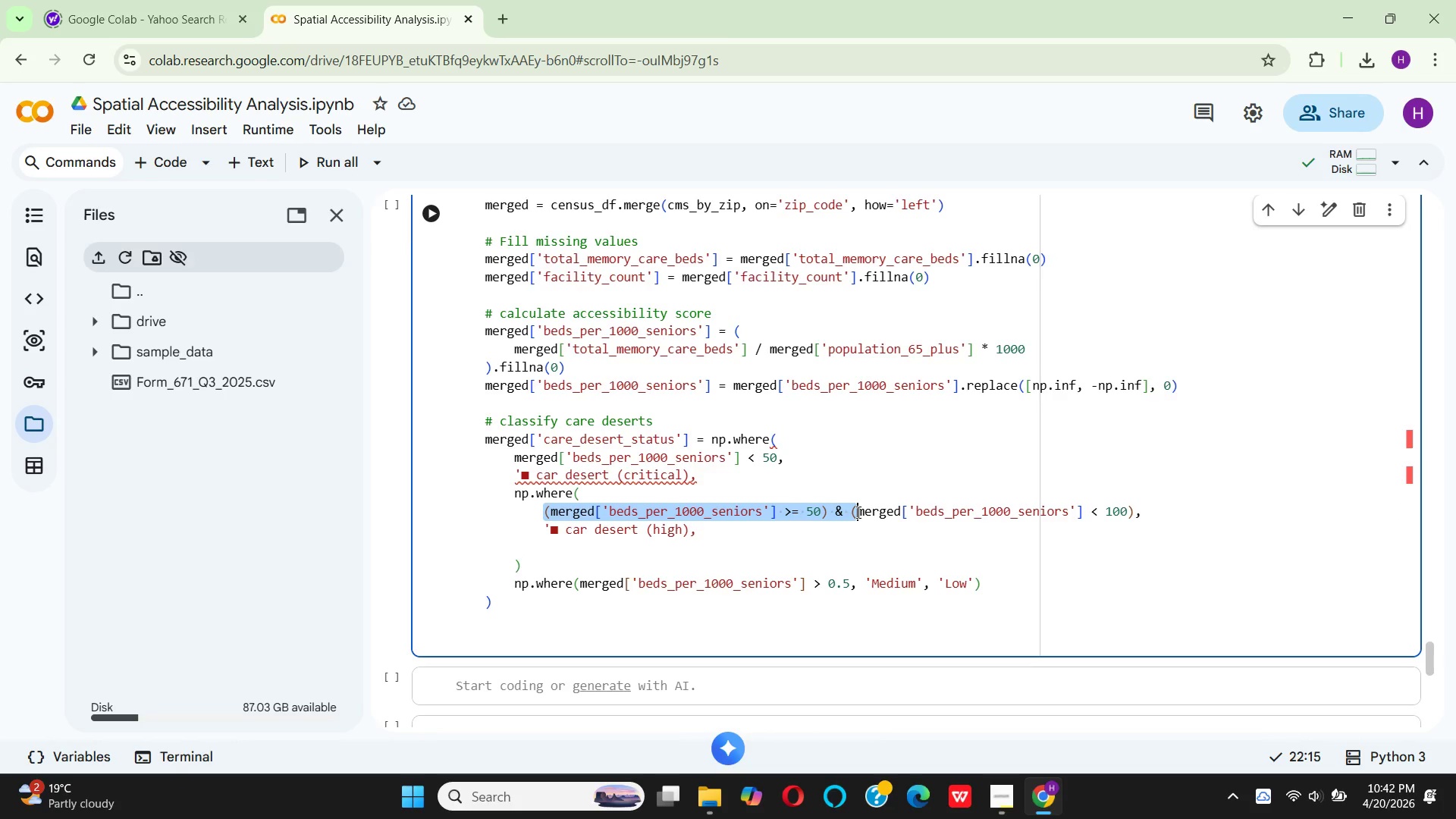 
key(Backspace)
 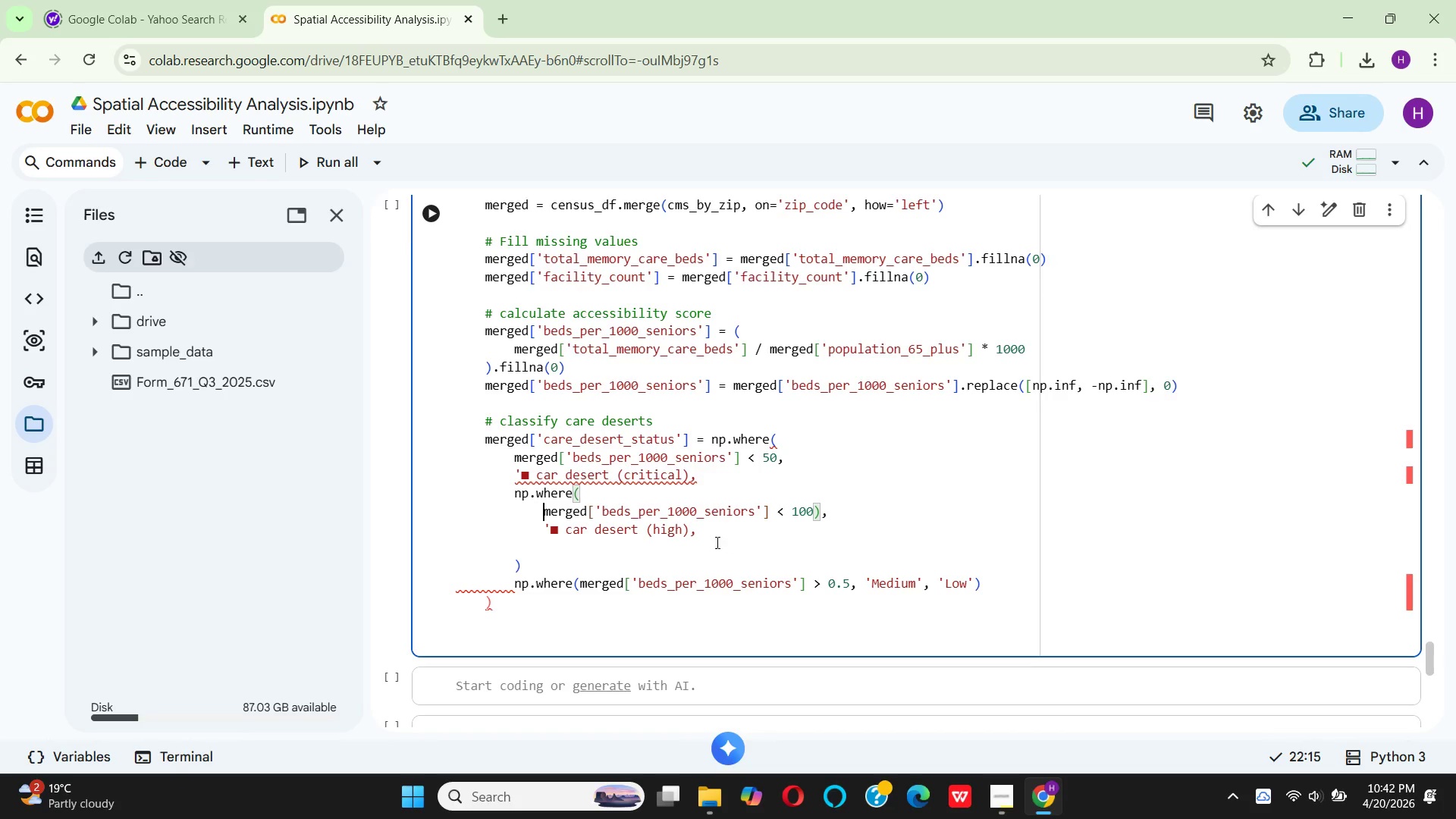 
wait(9.95)
 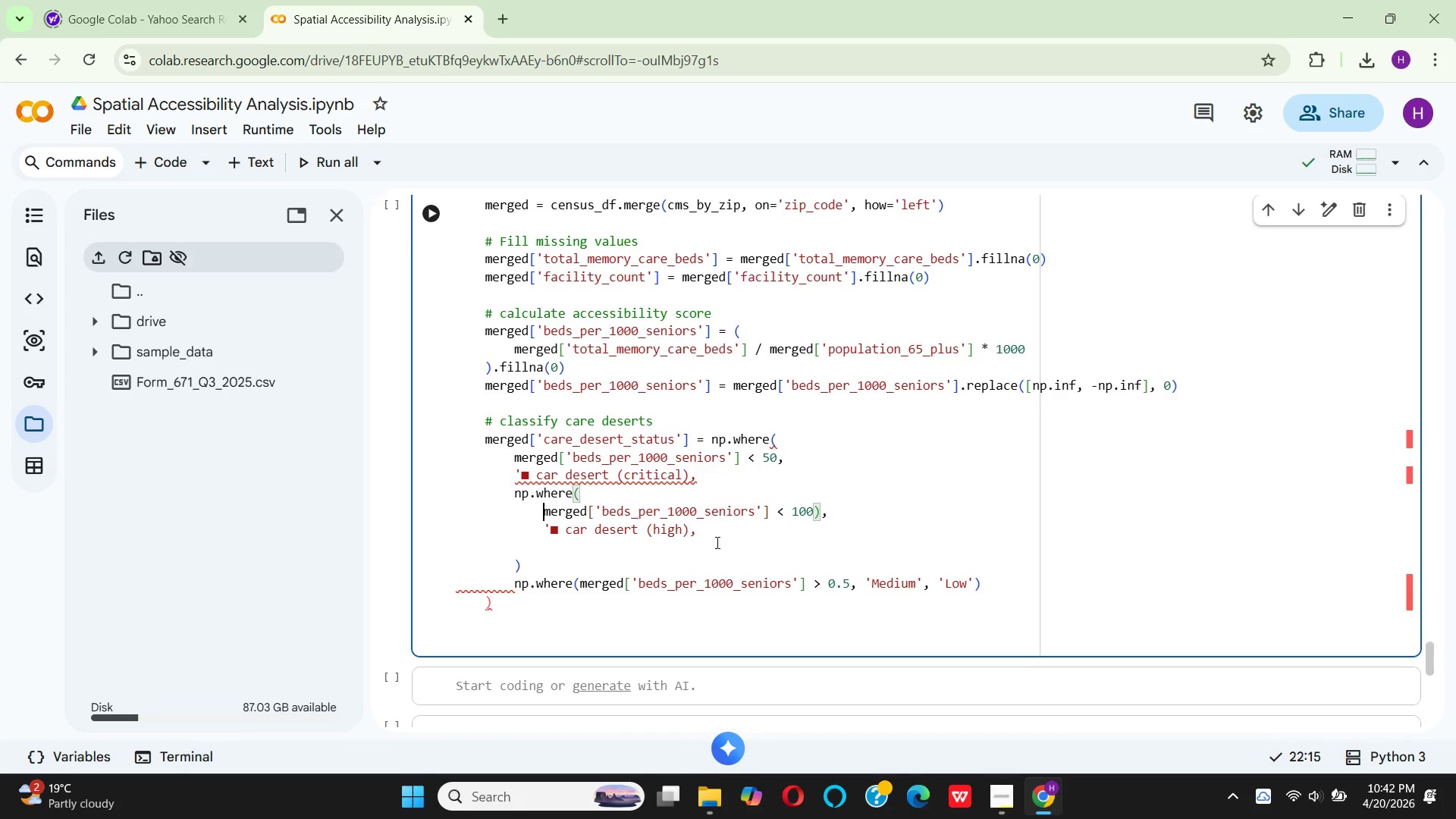 
left_click_drag(start_coordinate=[976, 587], to_coordinate=[507, 582])
 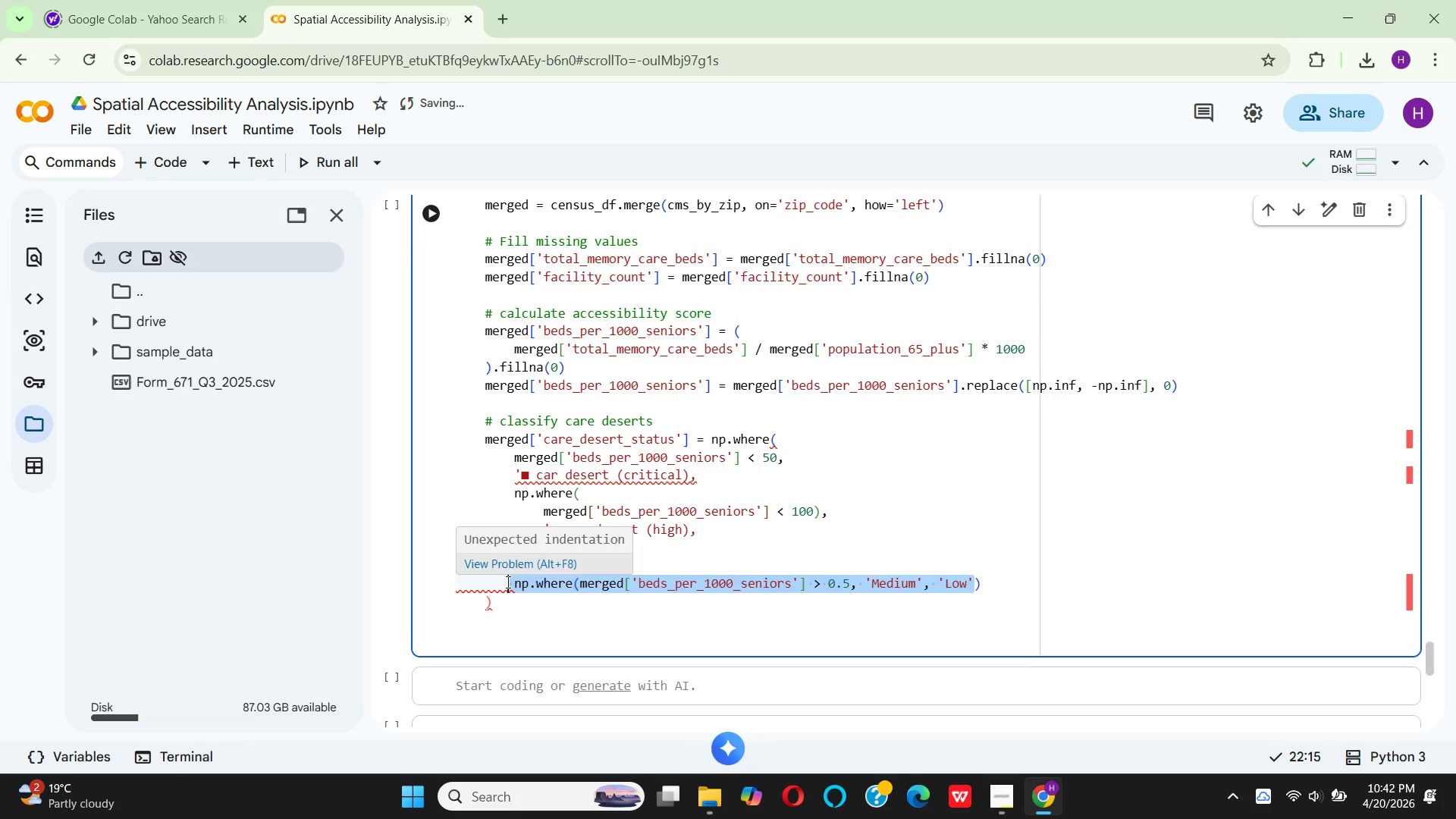 
key(Backspace)
 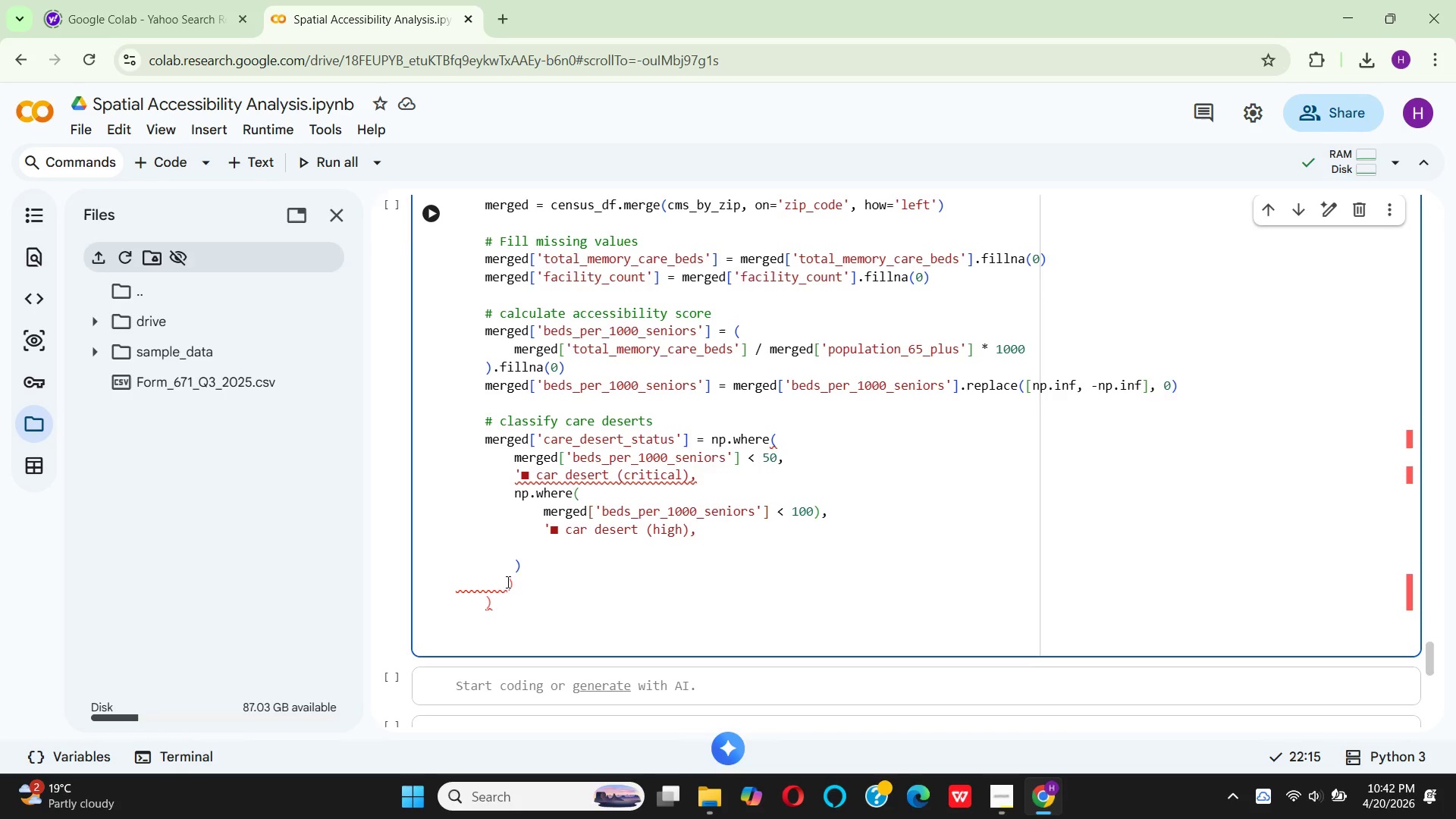 
key(Backspace)
 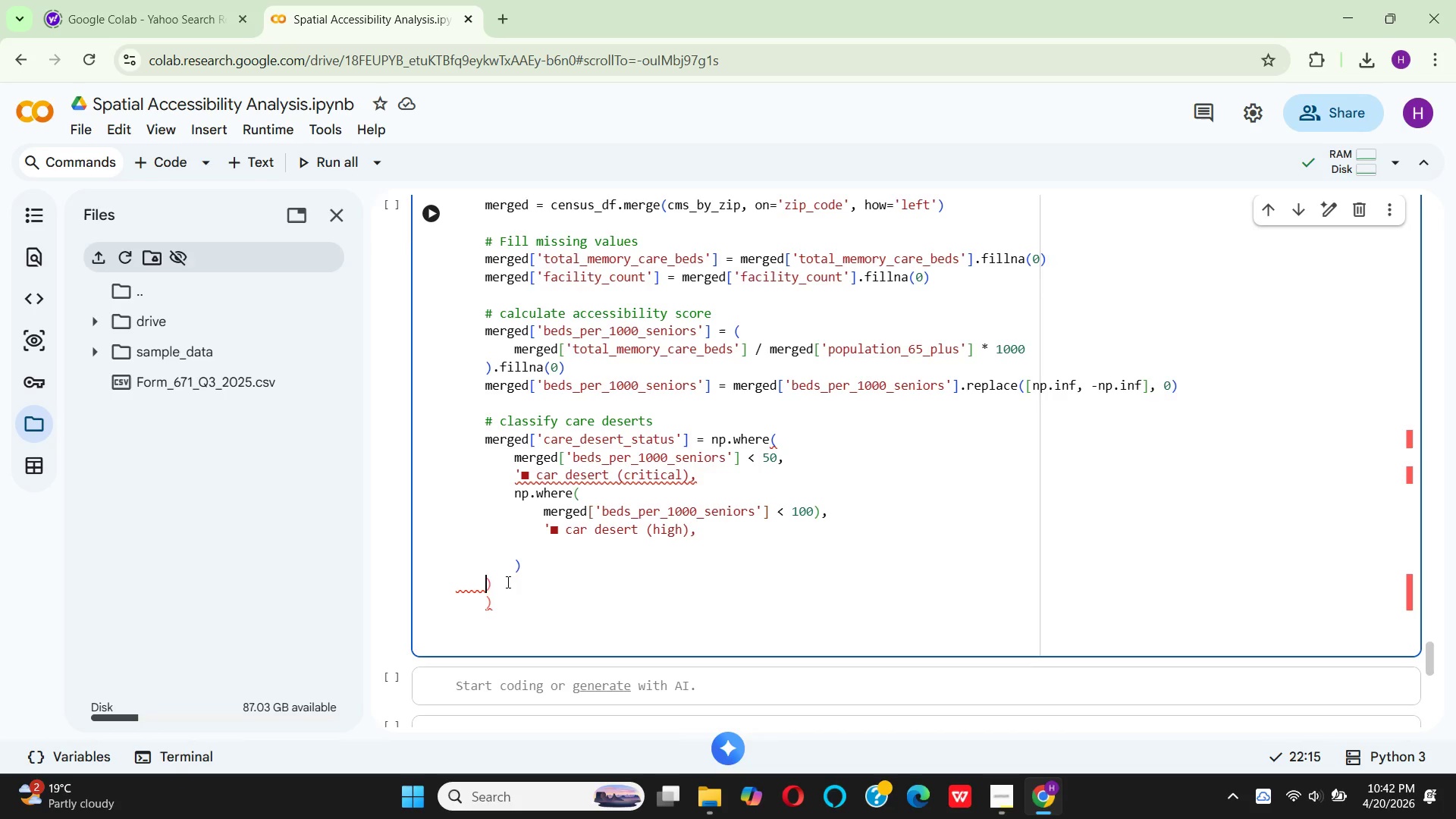 
key(Backspace)
 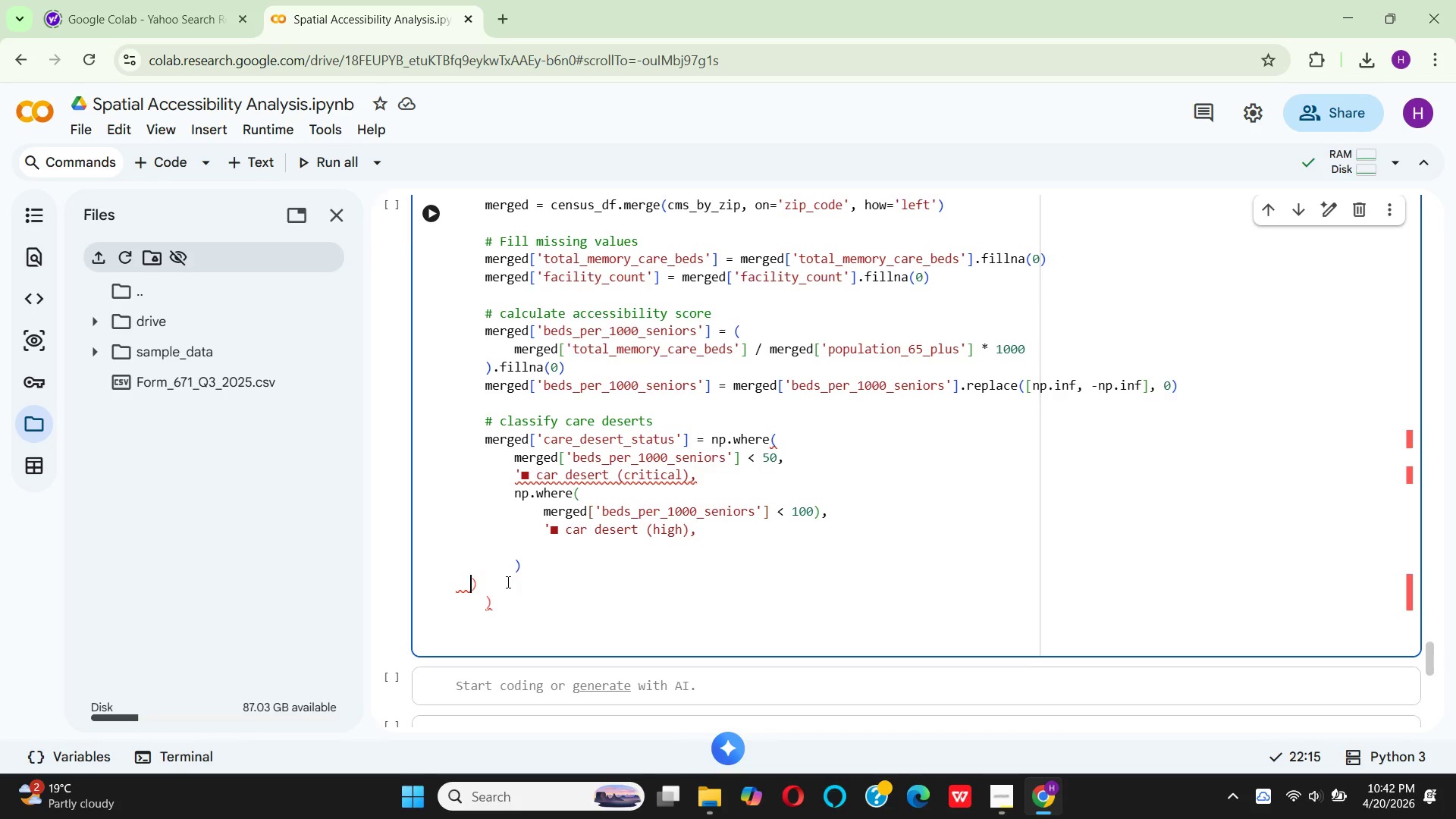 
key(Backspace)
 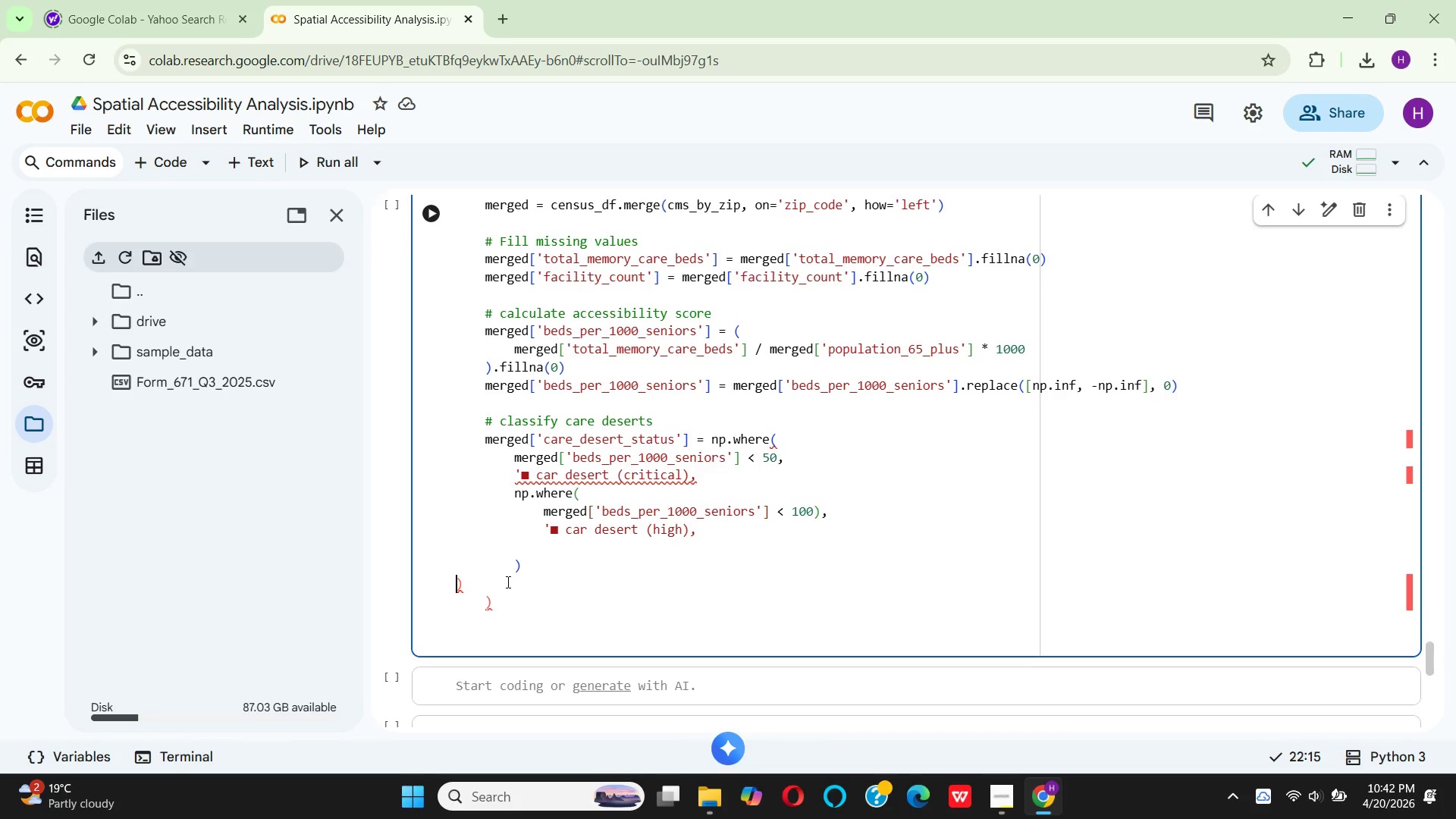 
key(Backspace)
 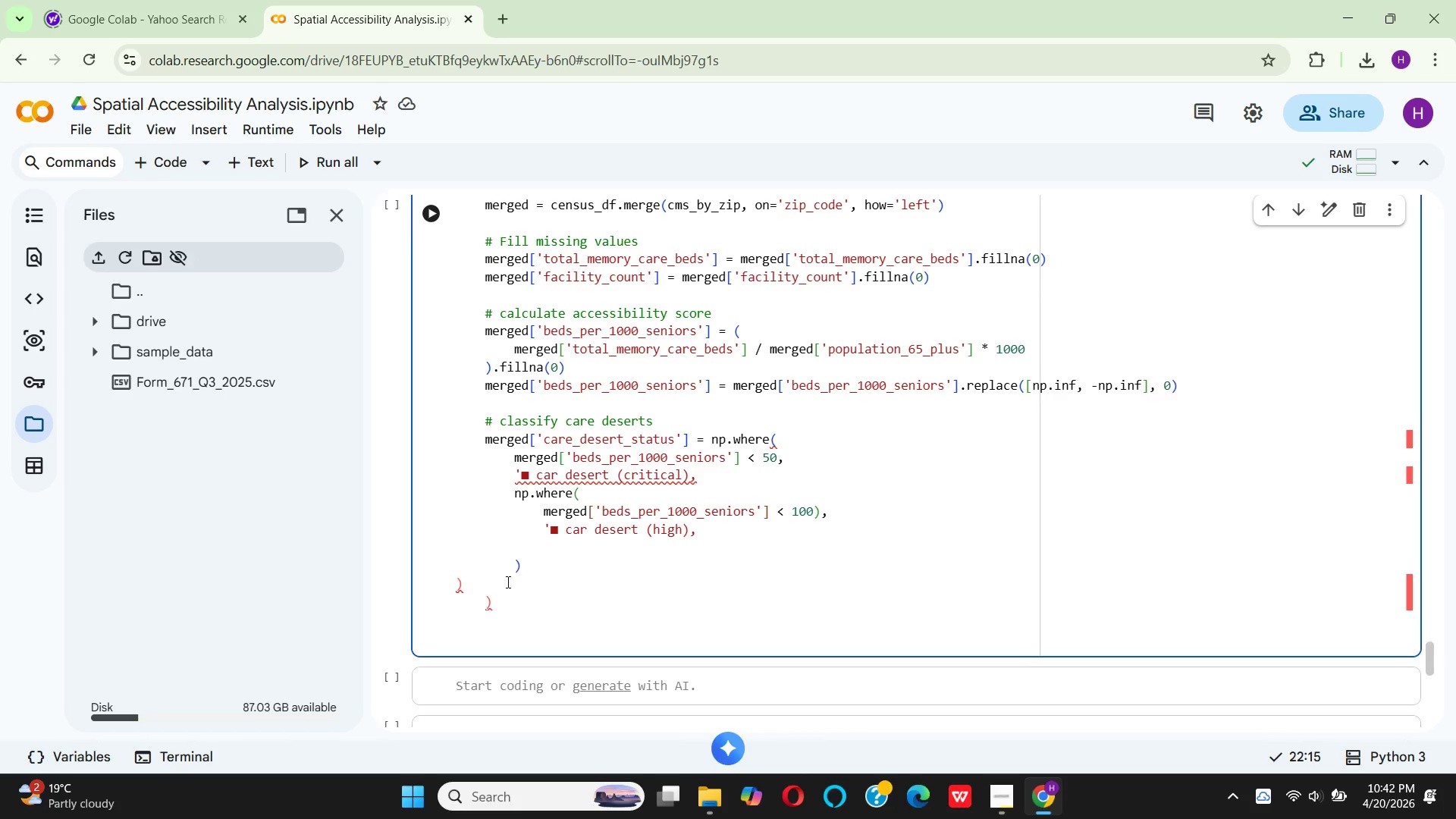 
key(ArrowRight)
 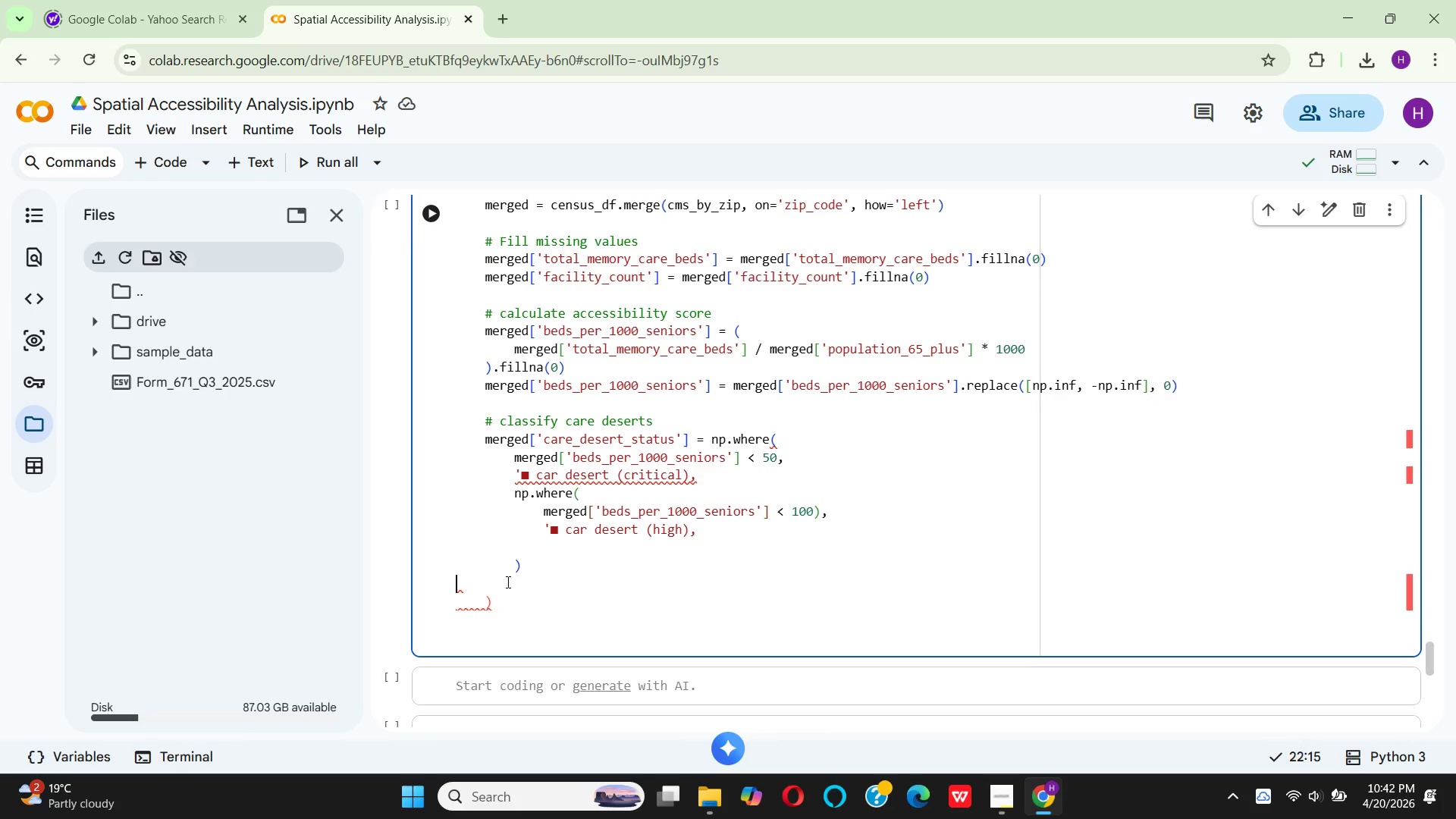 
key(Backspace)
 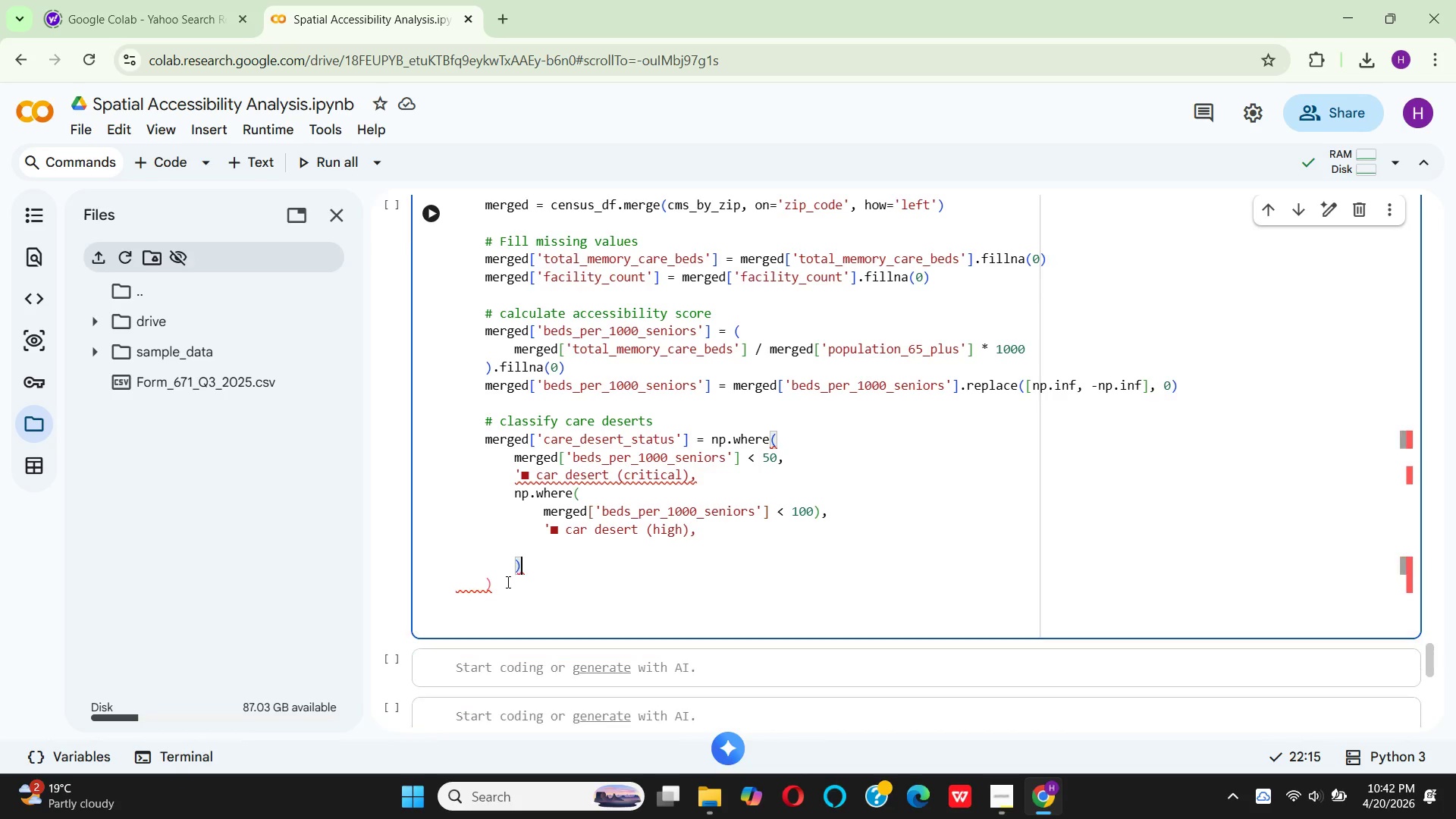 
key(Backspace)
 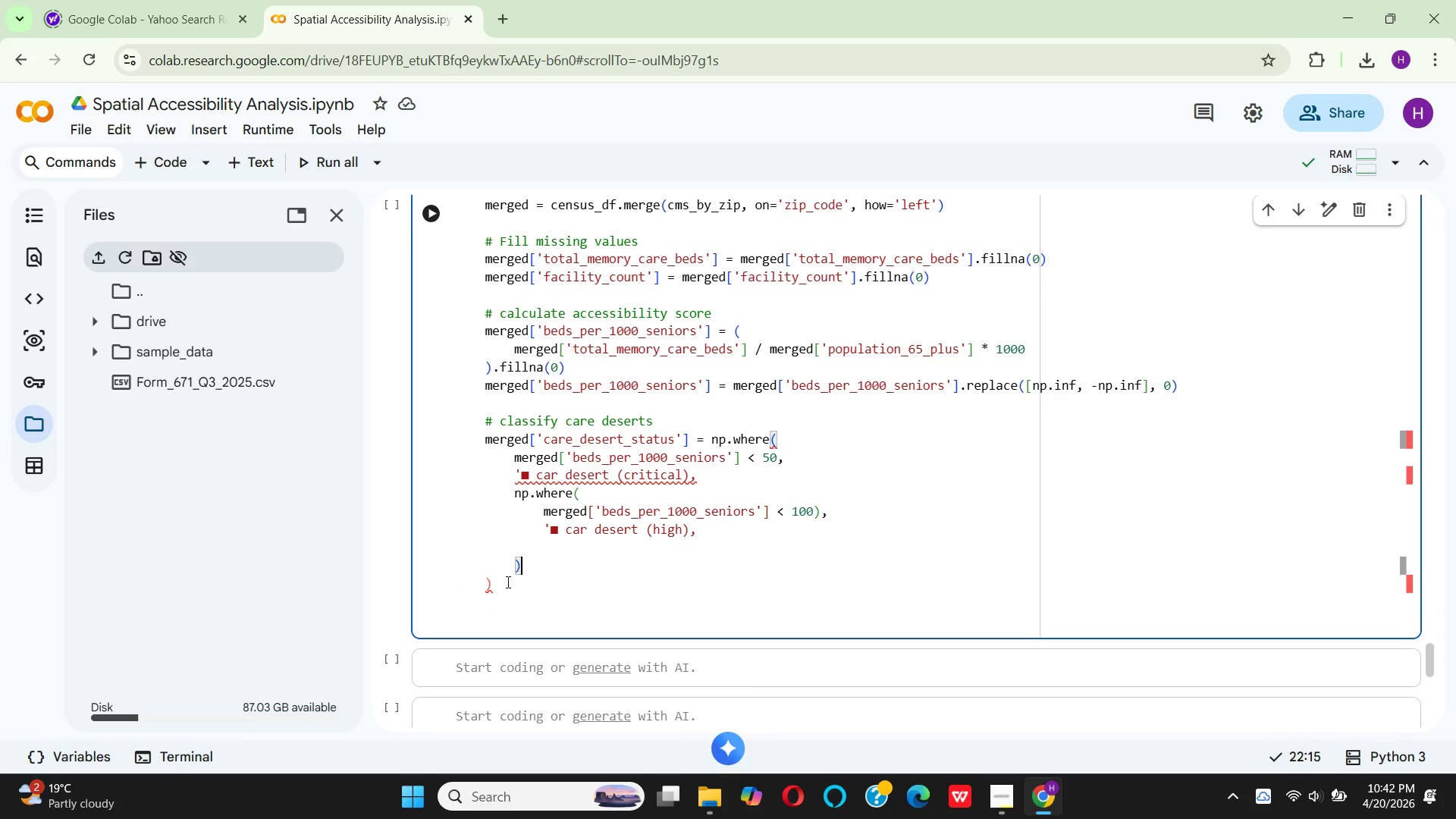 
left_click([507, 582])
 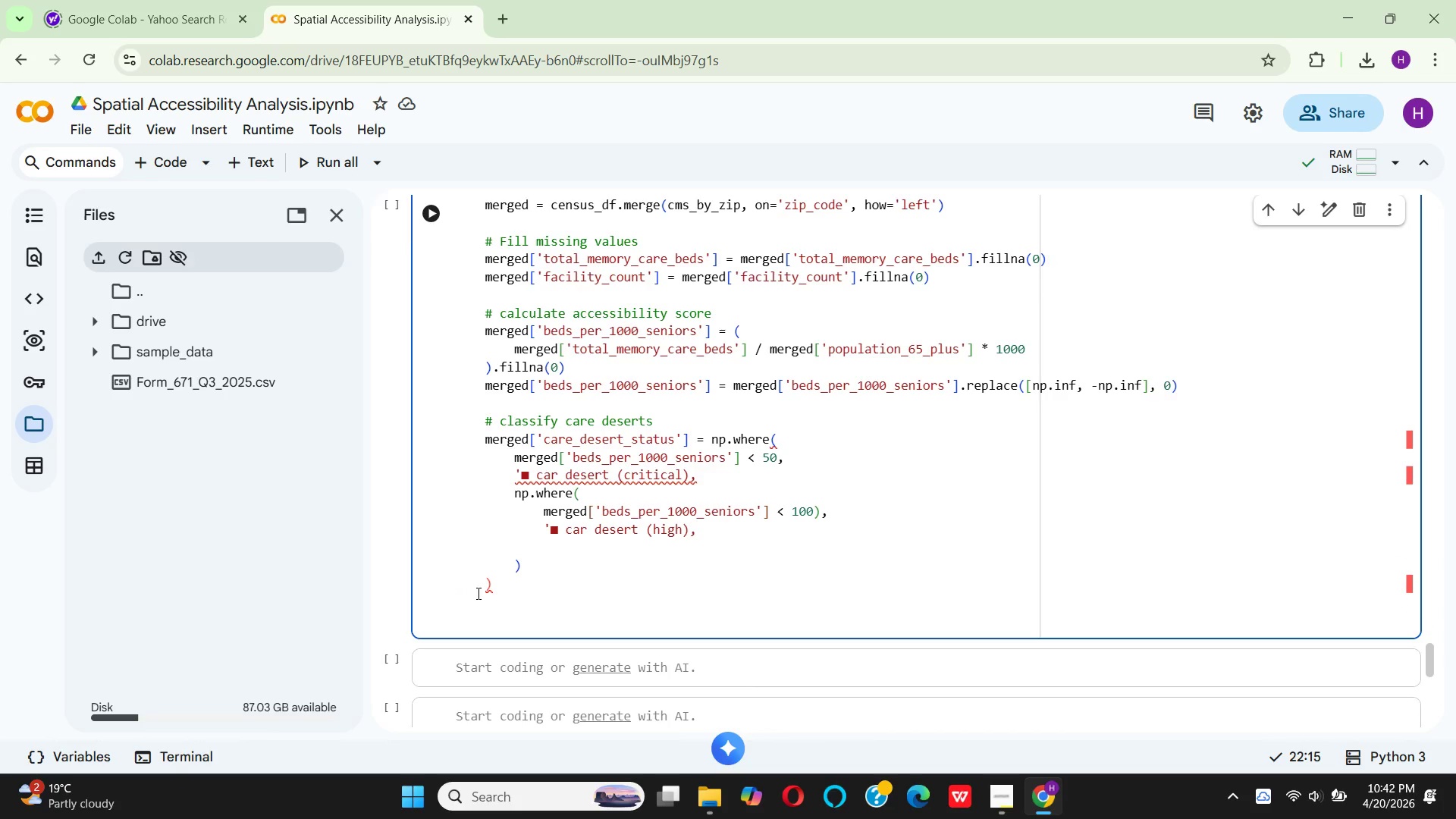 
left_click([477, 593])
 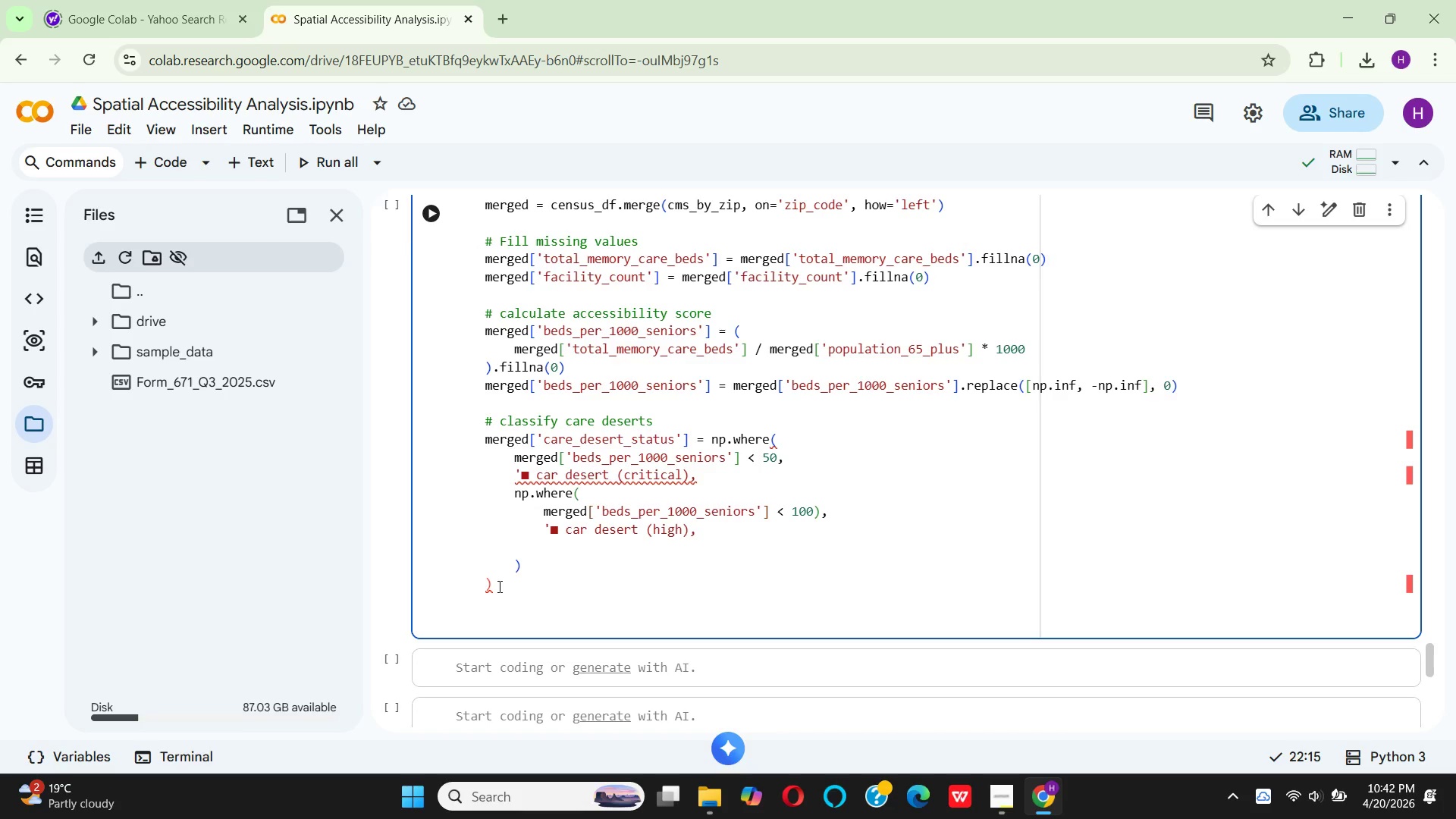 
left_click([498, 586])
 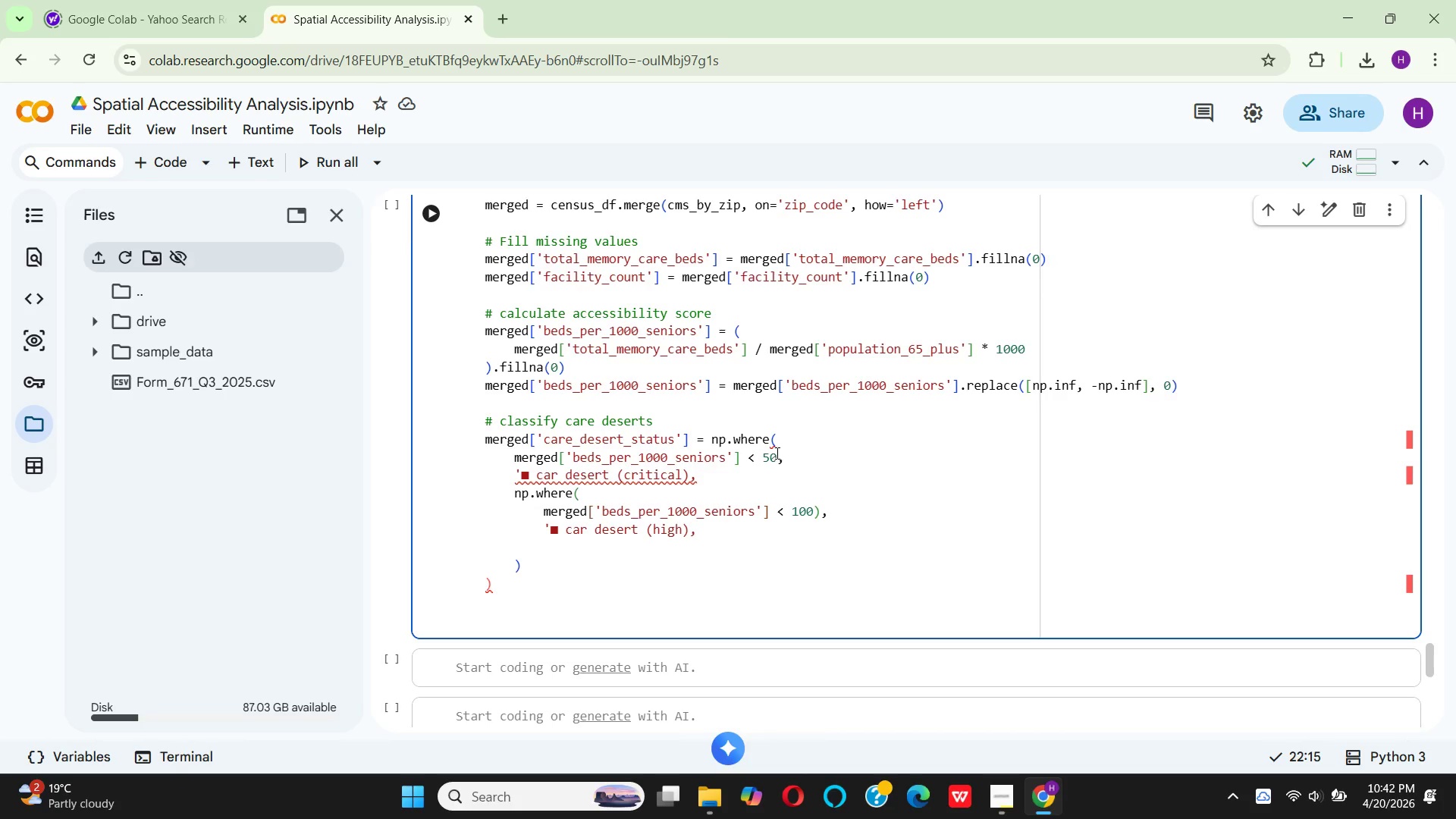 
left_click([776, 436])
 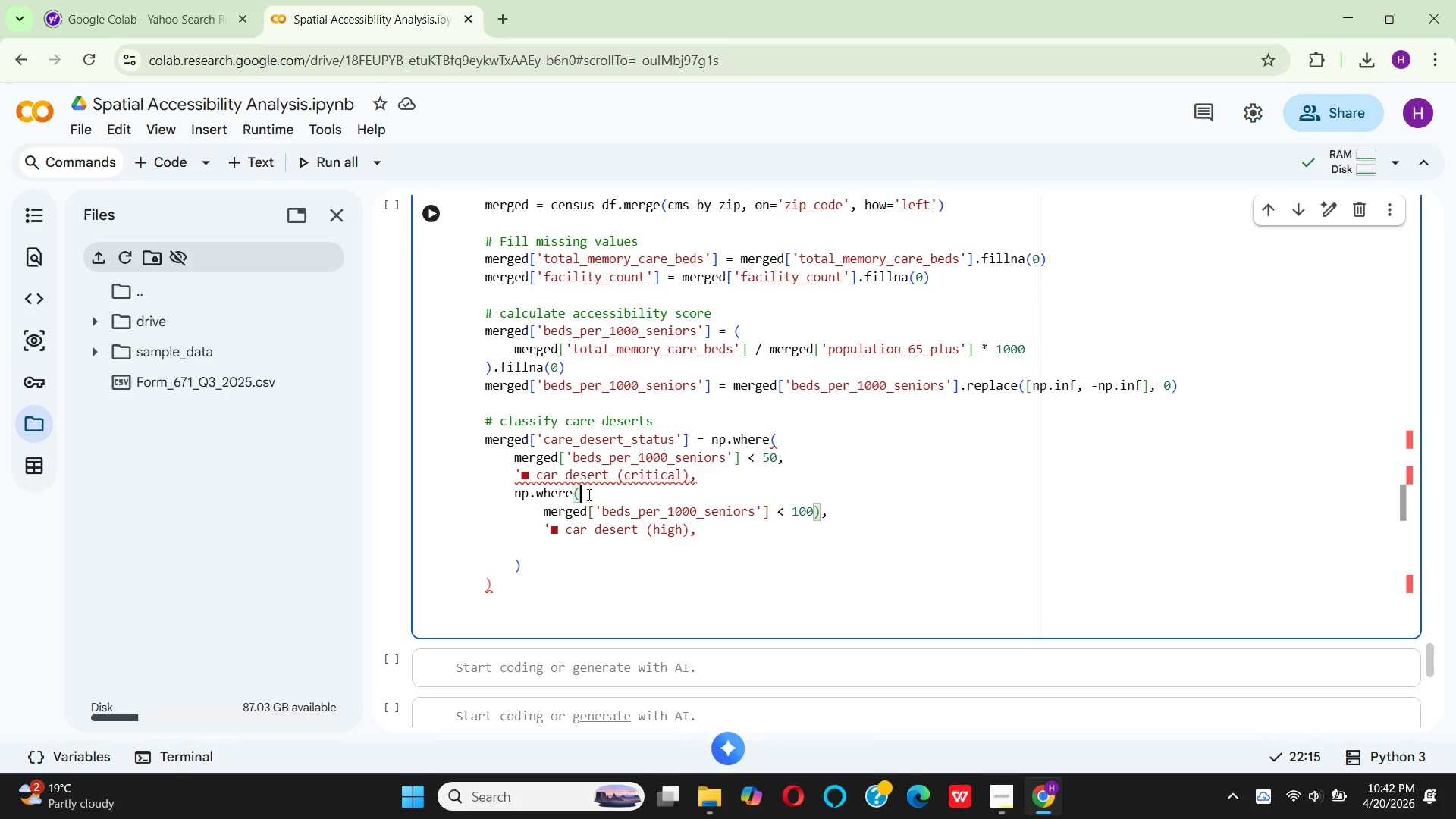 
wait(8.31)
 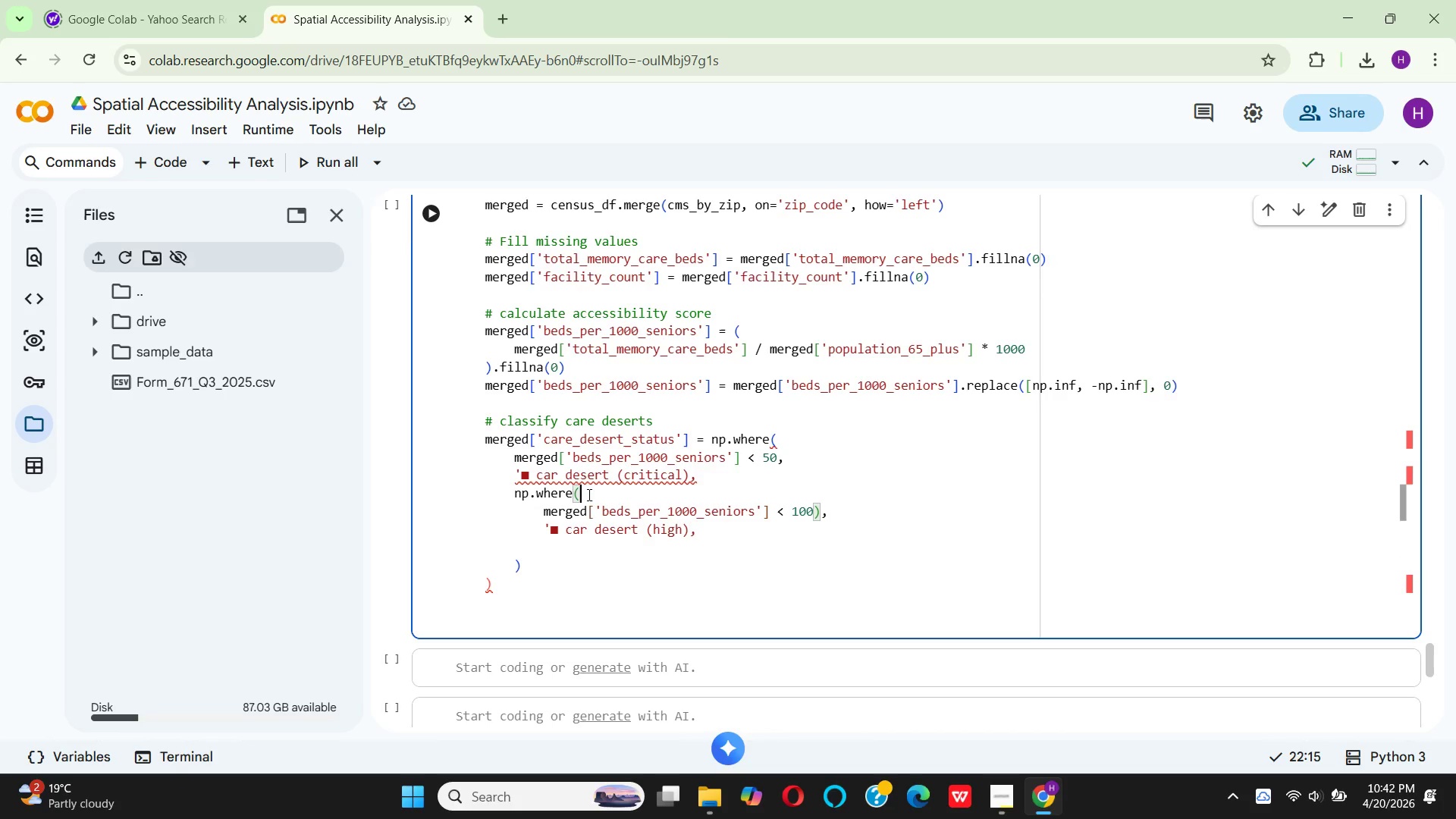 
left_click([814, 515])
 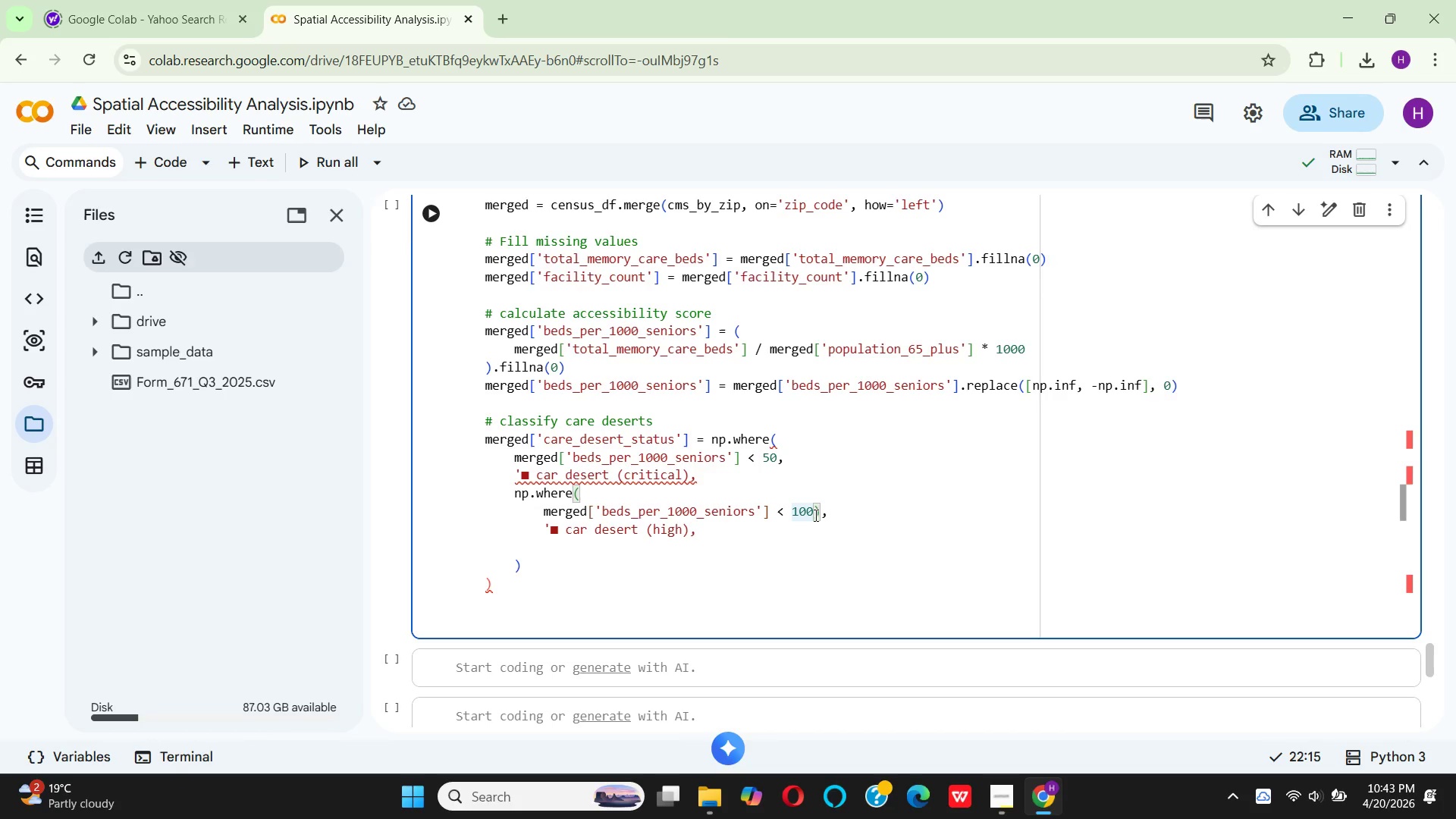 
key(Enter)
 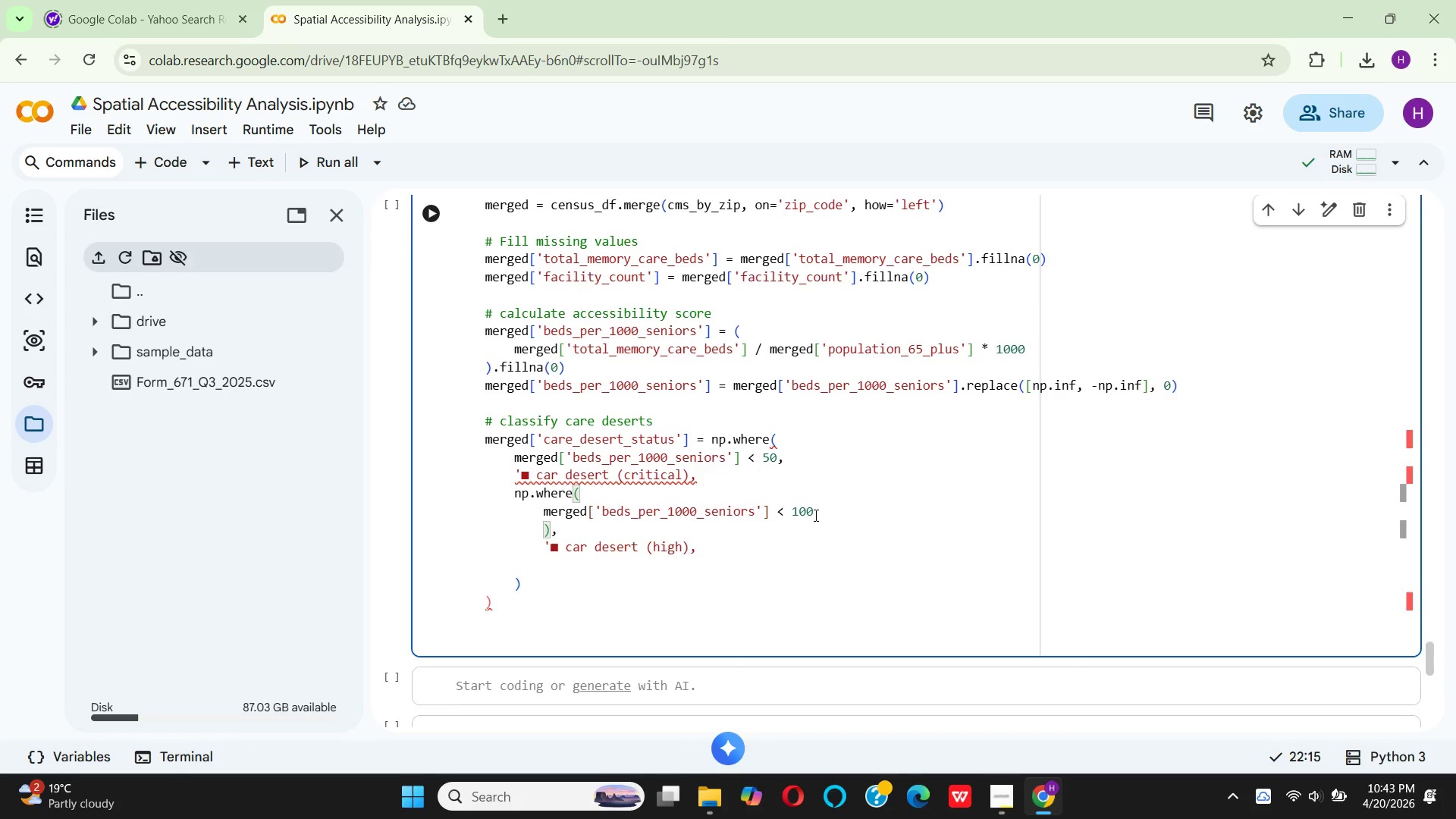 
key(Enter)
 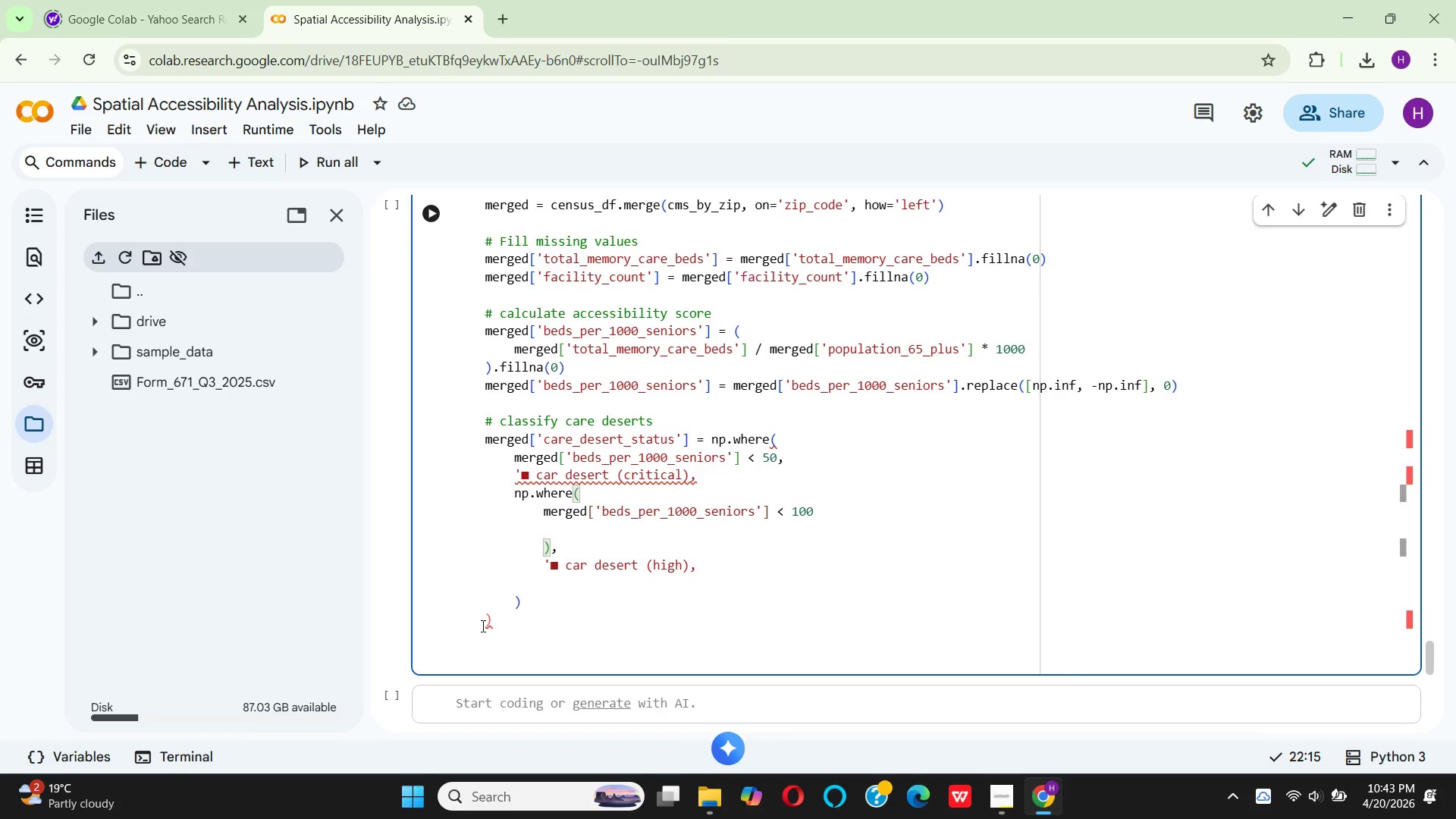 
left_click([494, 622])
 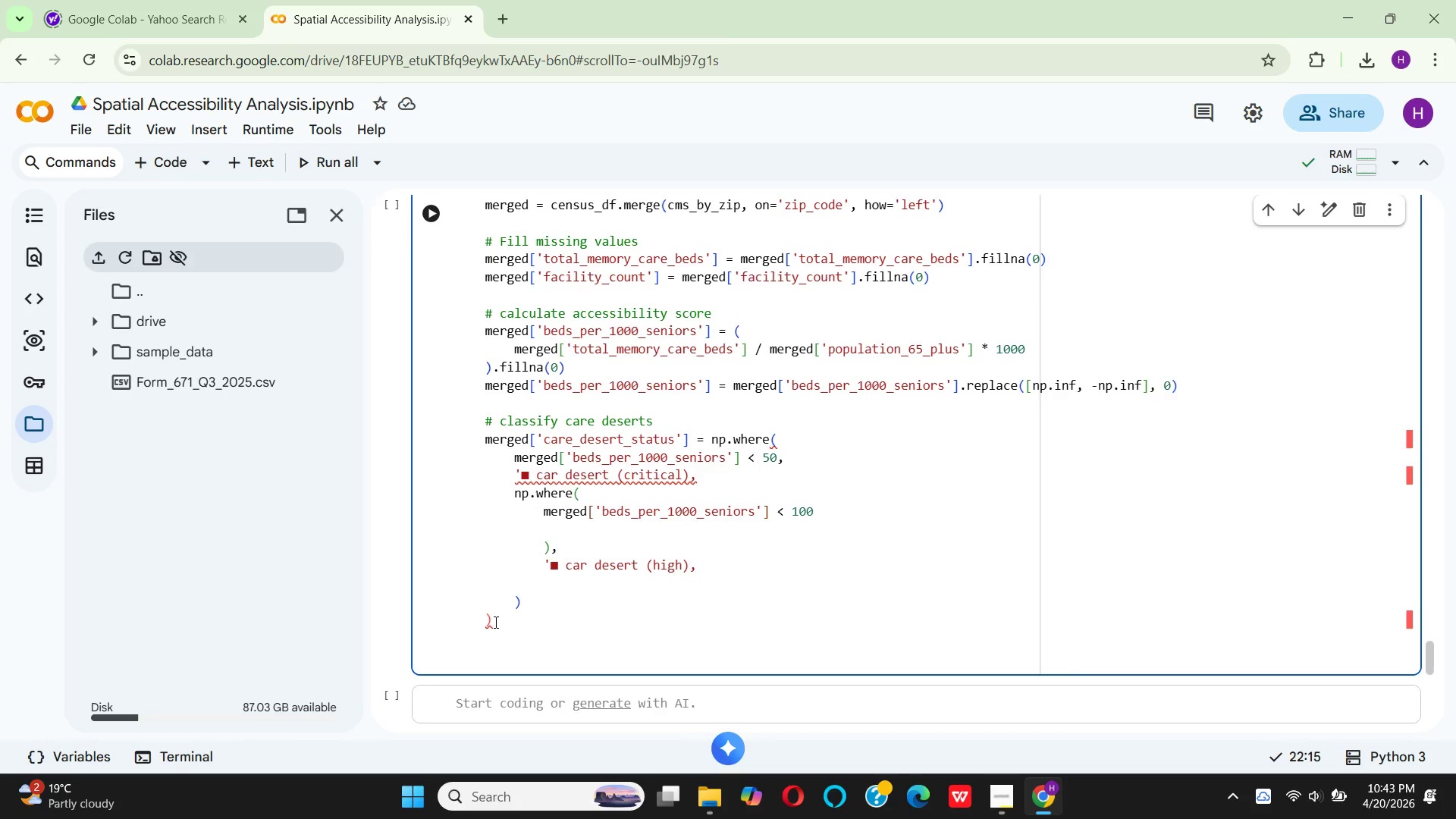 
key(Backspace)
 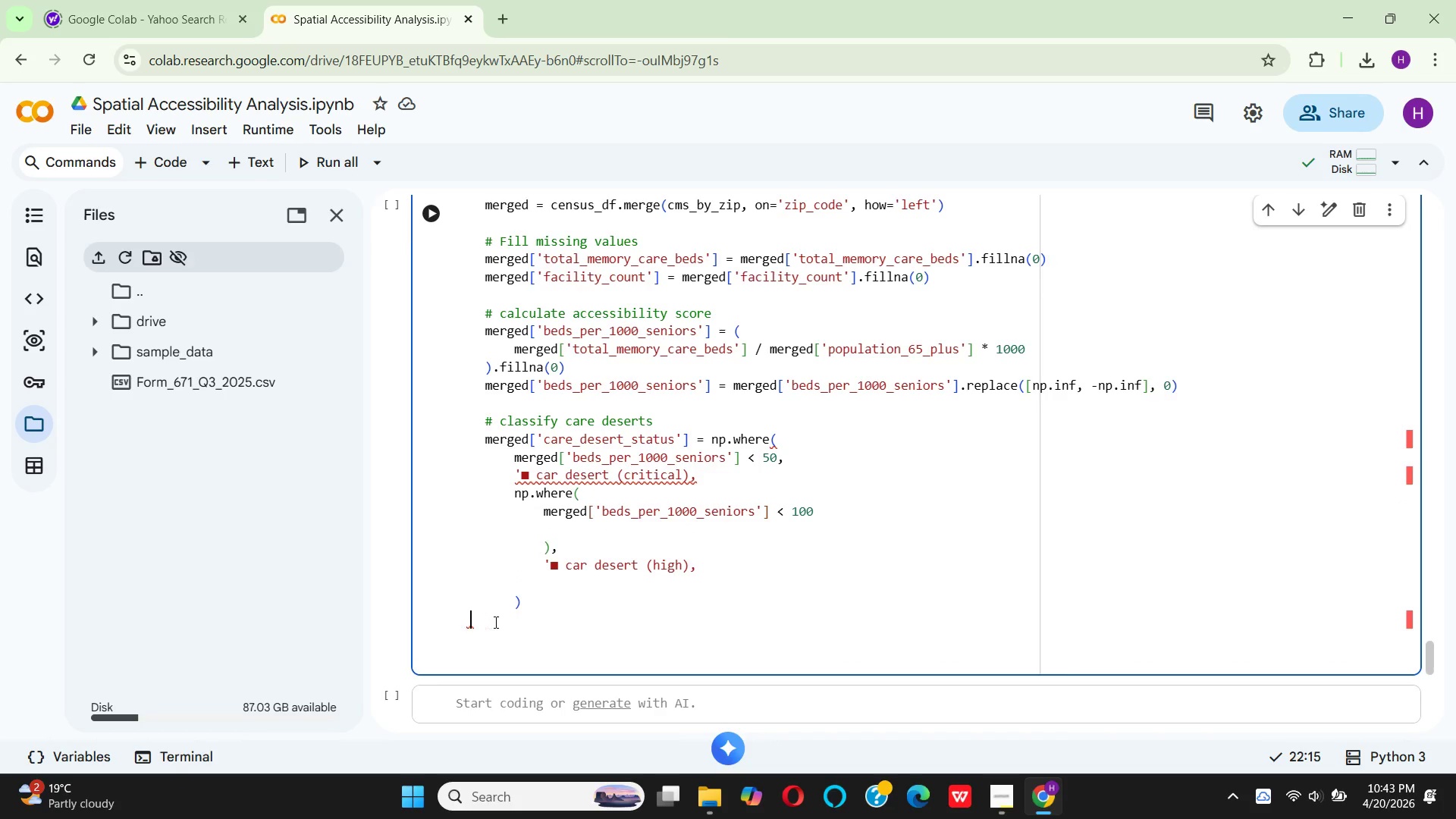 
key(Backspace)
 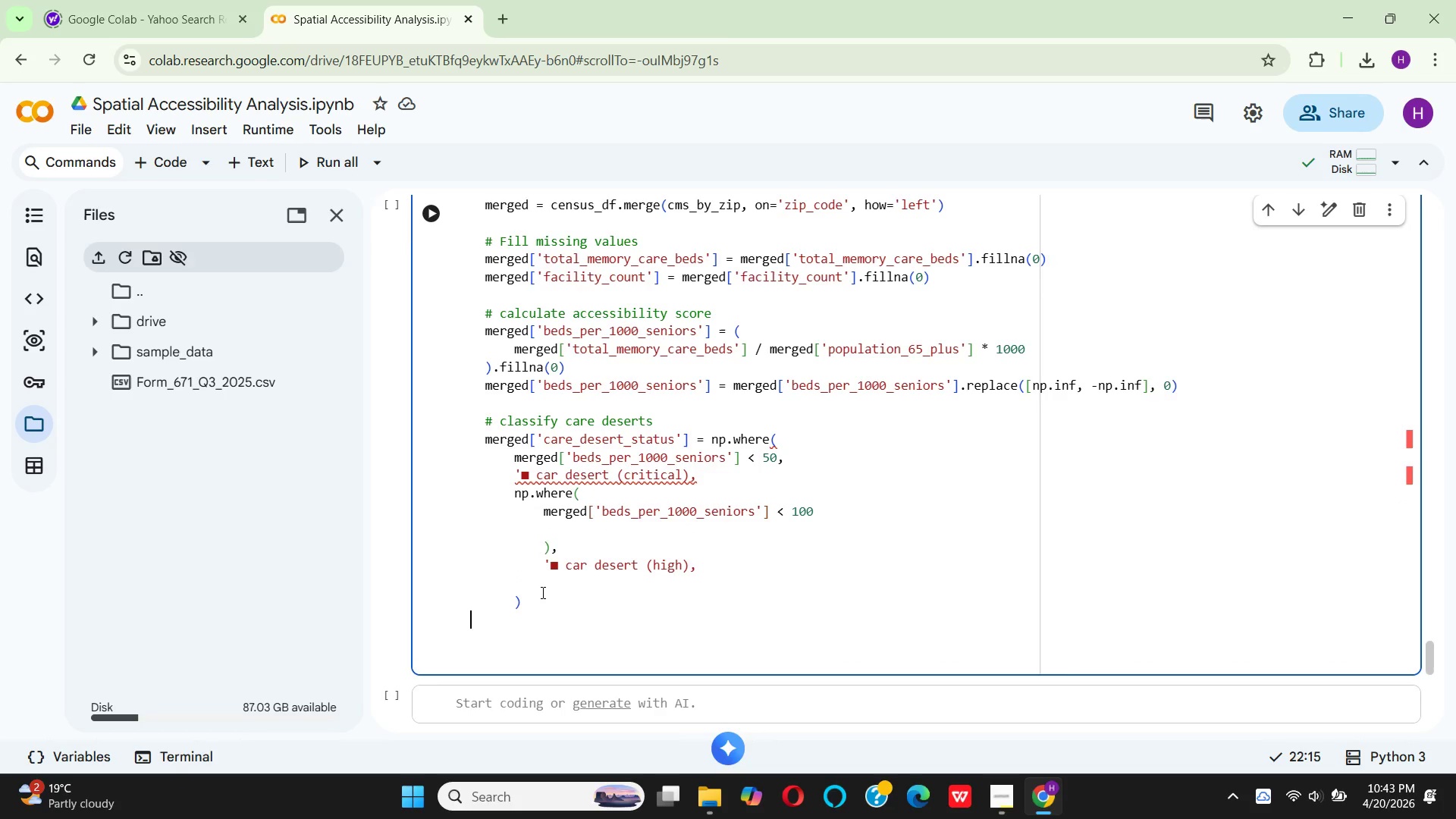 
left_click([541, 592])
 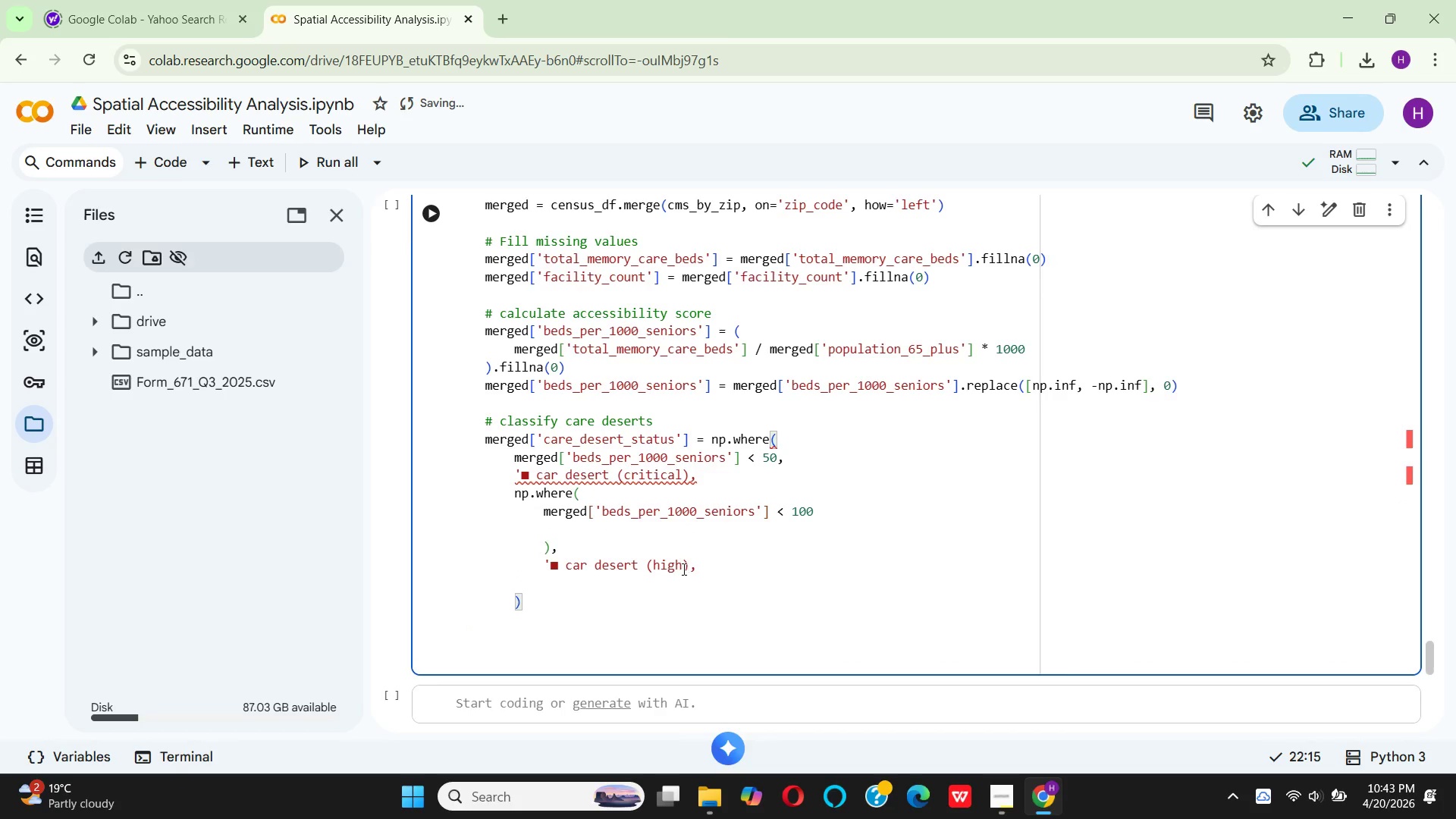 
left_click_drag(start_coordinate=[701, 566], to_coordinate=[541, 564])
 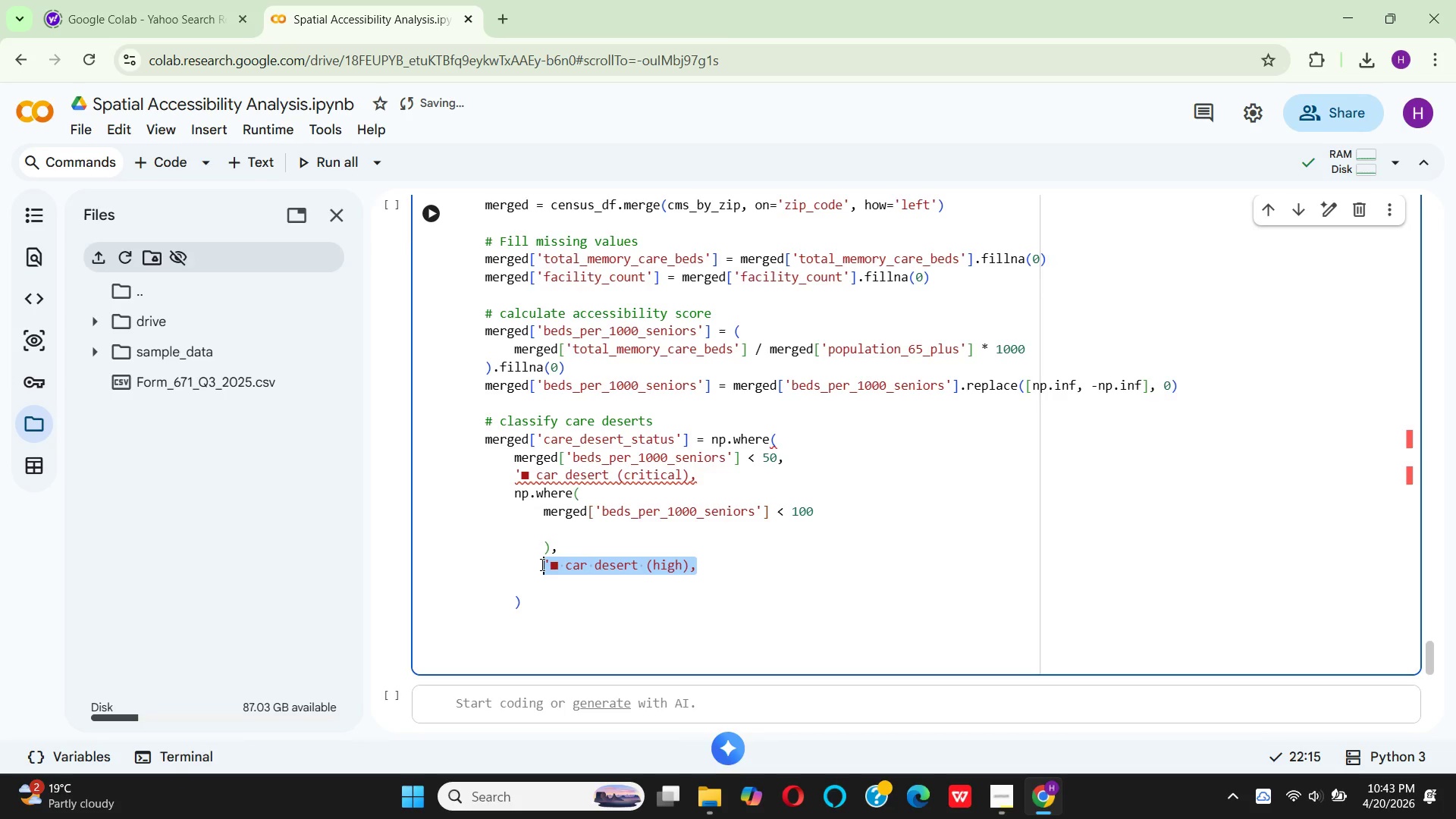 
key(Backspace)
 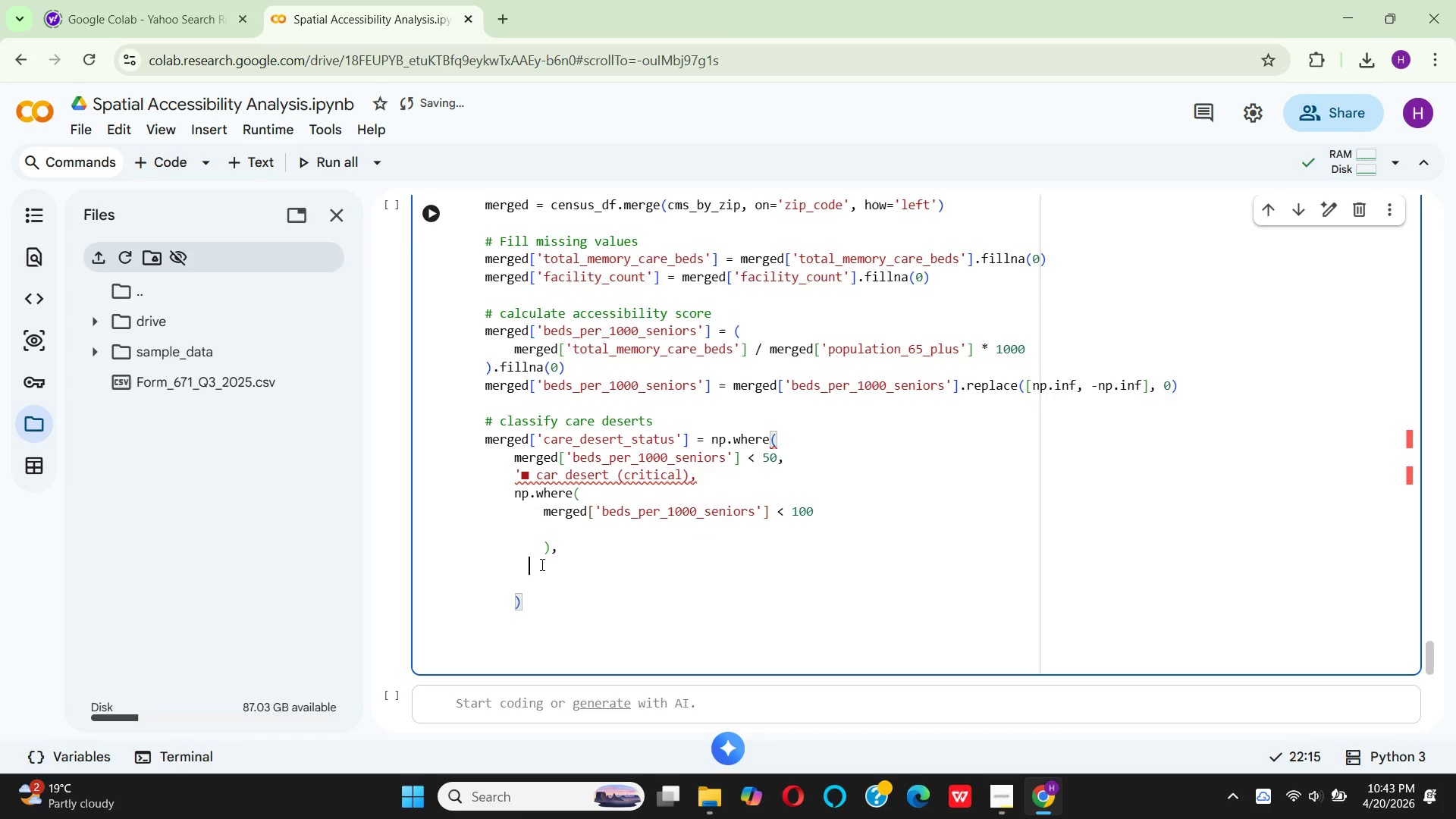 
key(Backspace)
 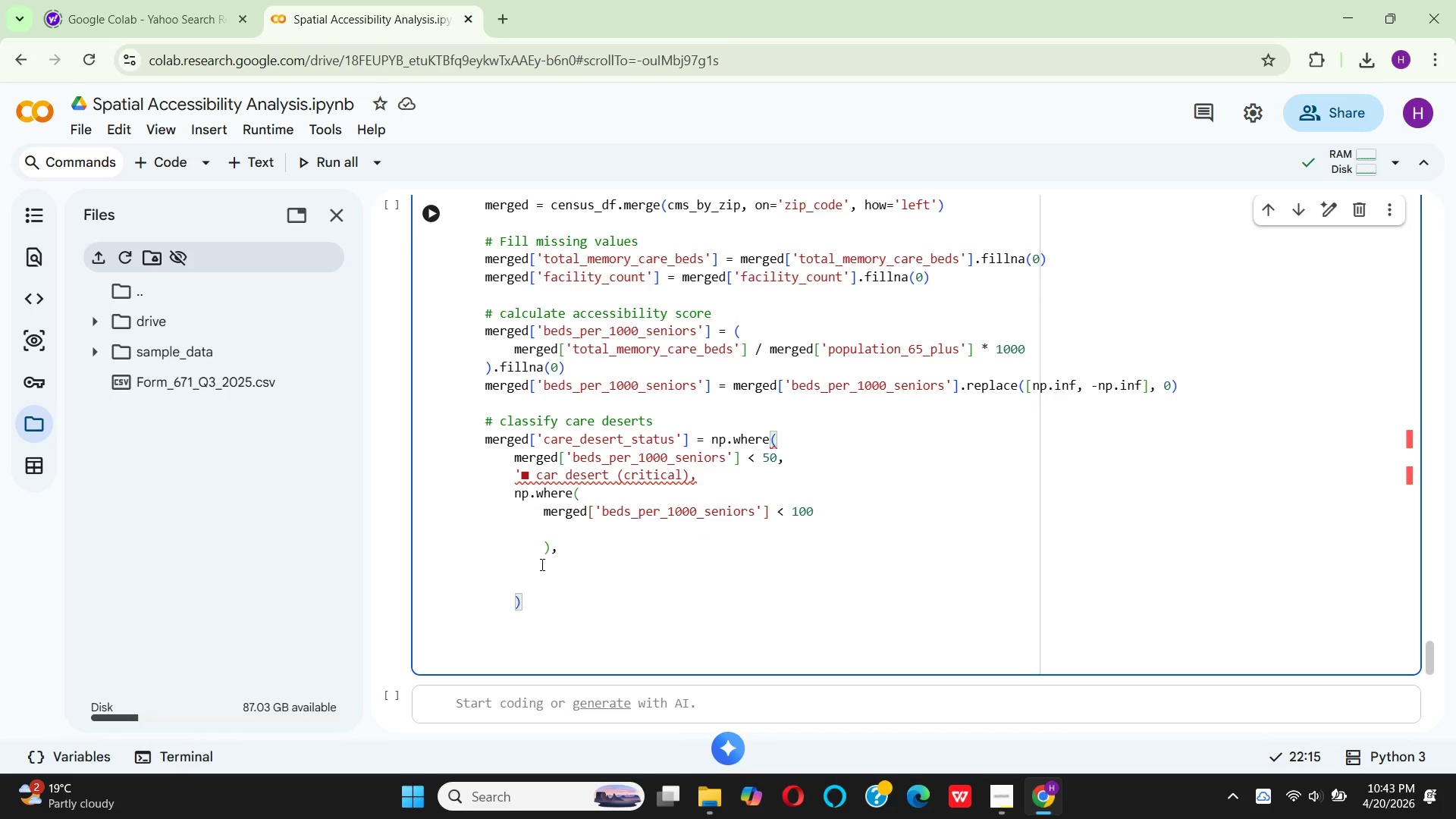 
key(Backspace)
 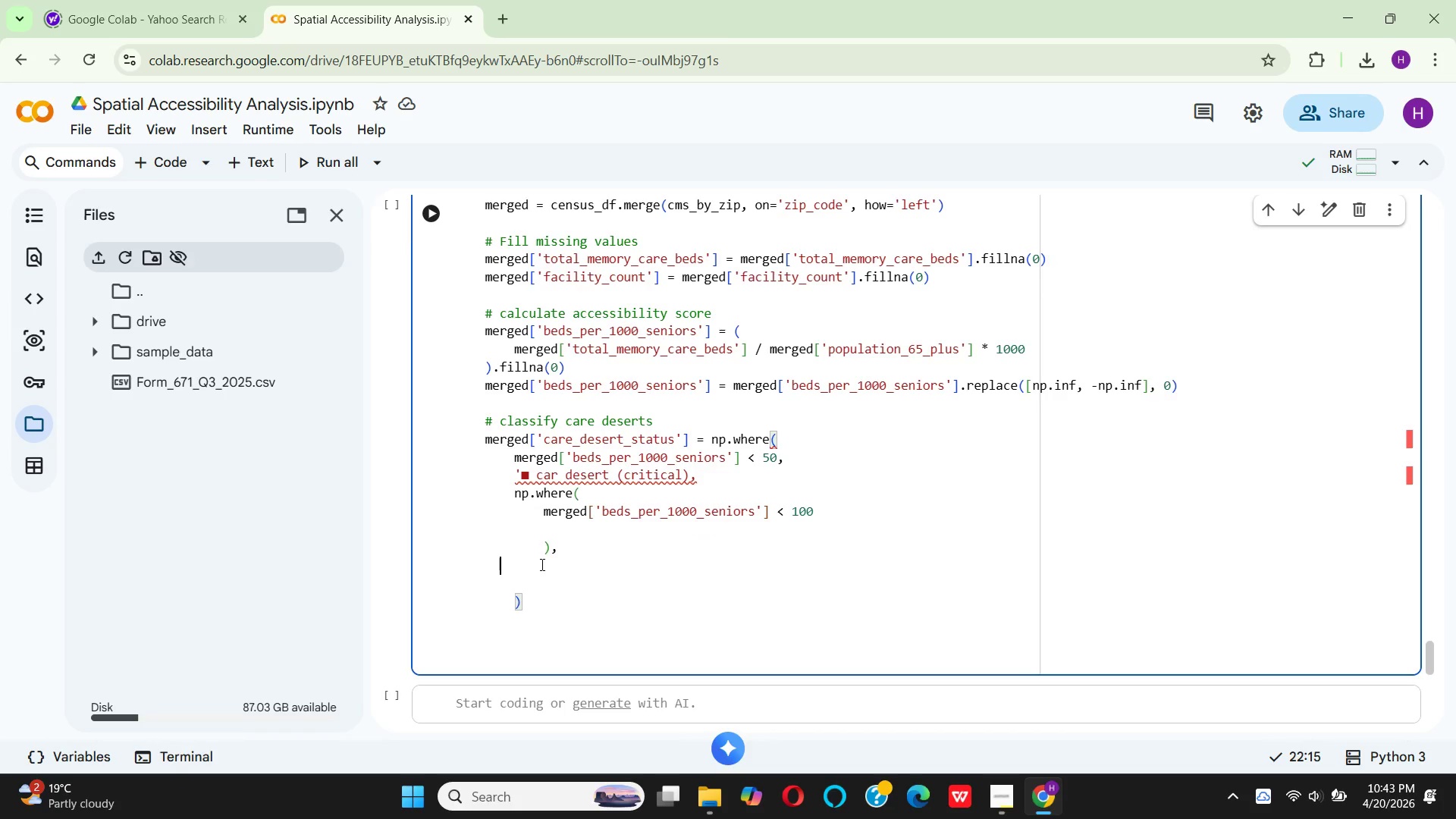 
key(Backspace)
 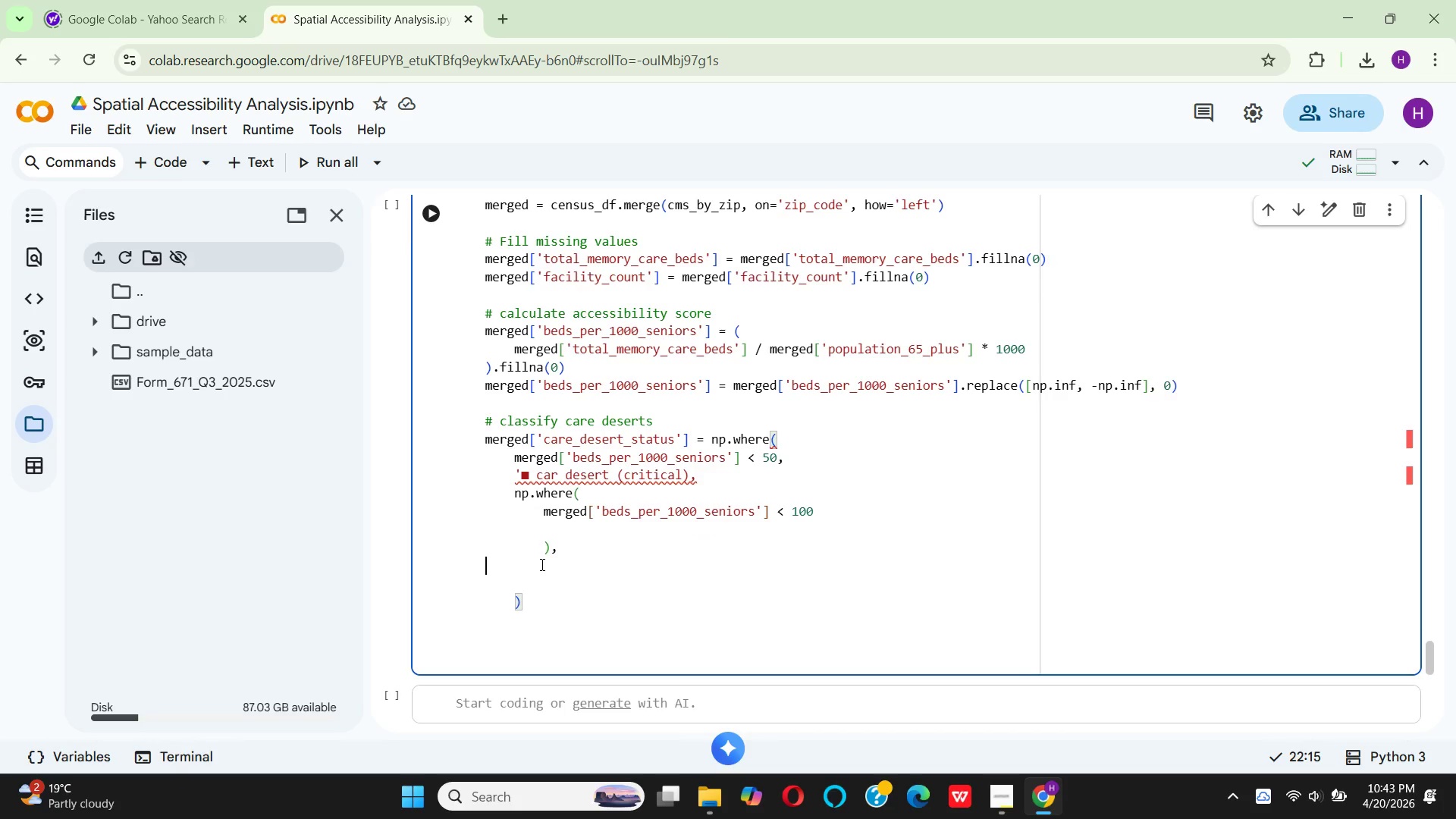 
key(Backspace)
 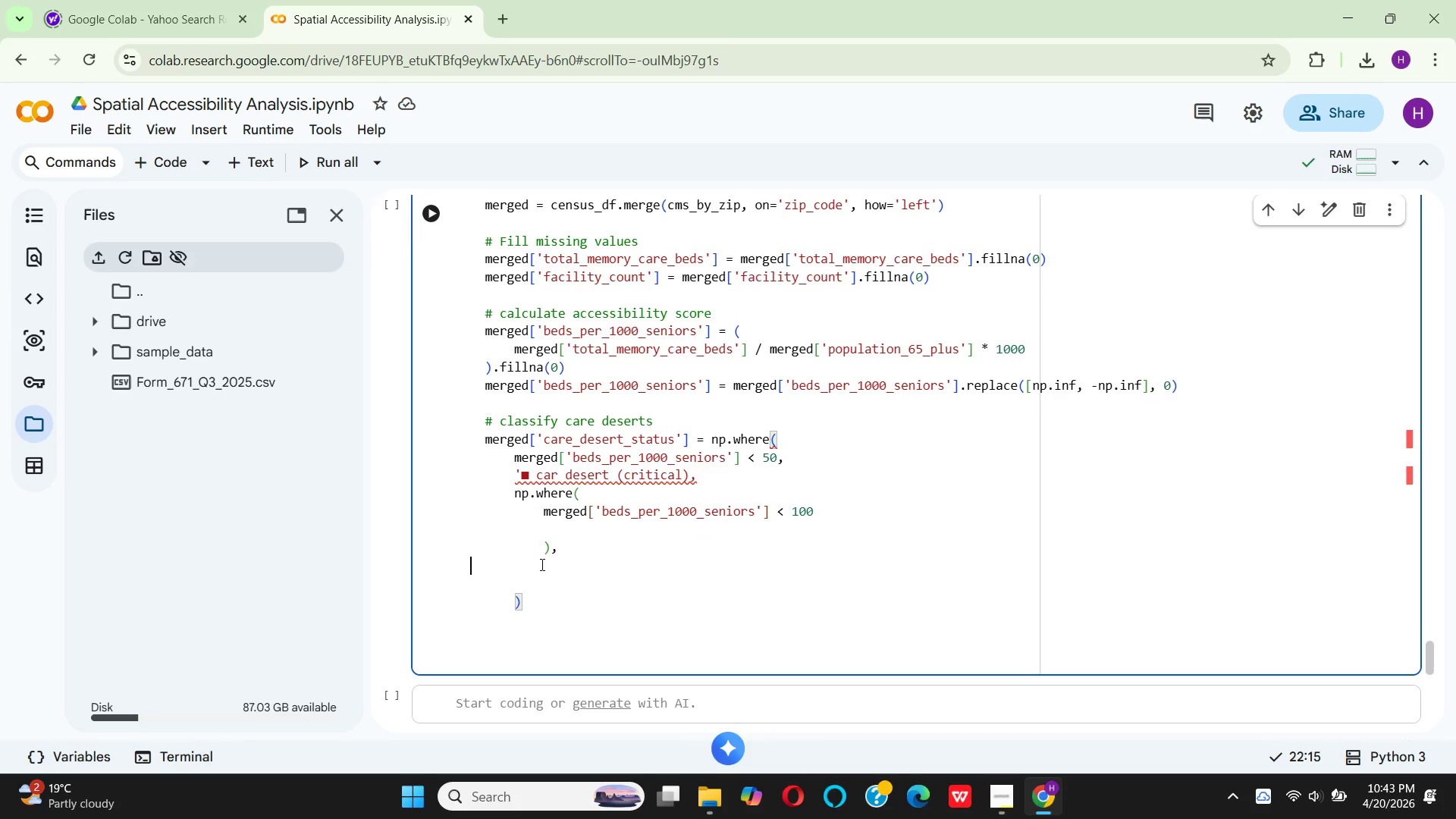 
key(Backspace)
 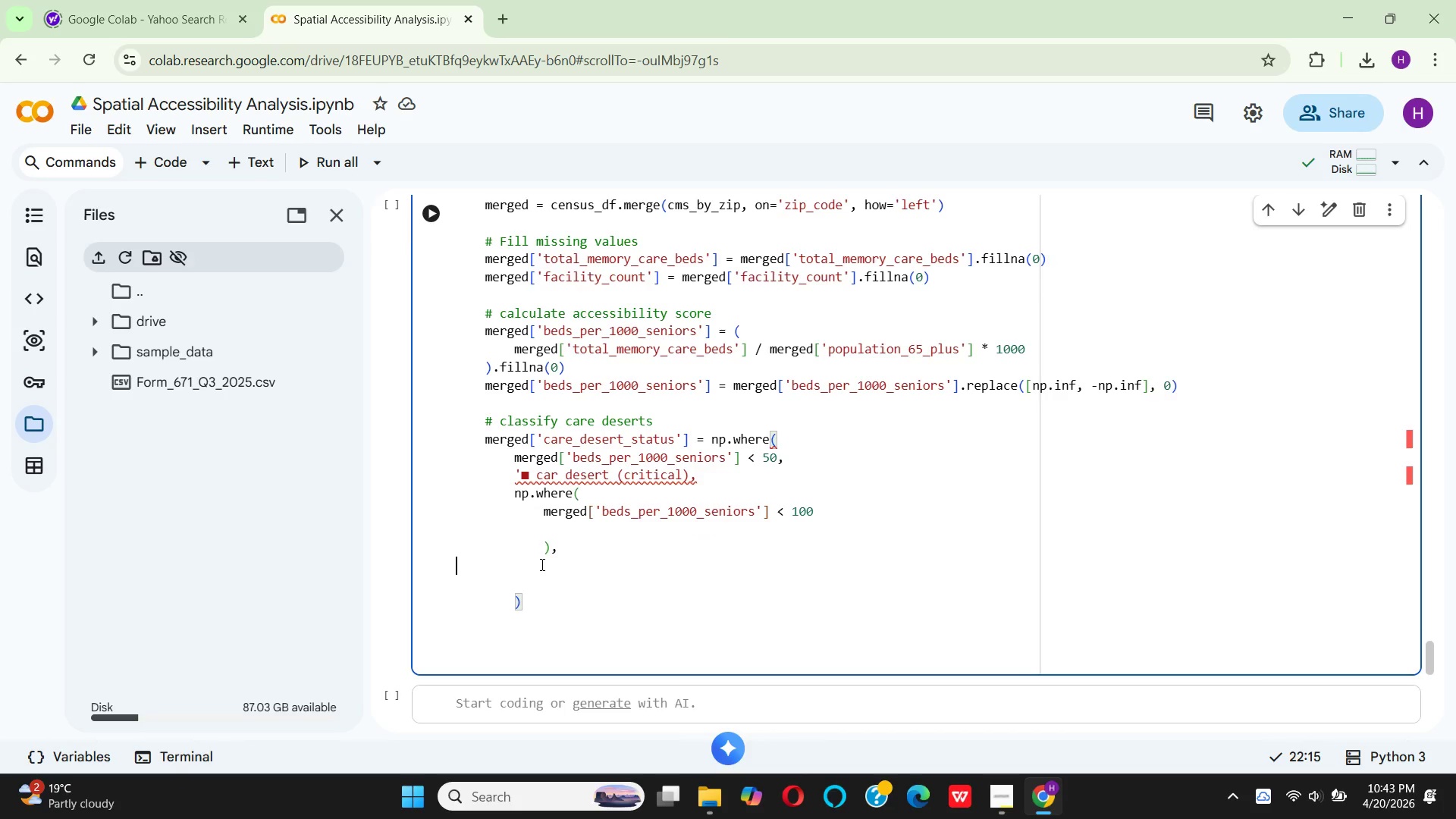 
key(Backspace)
 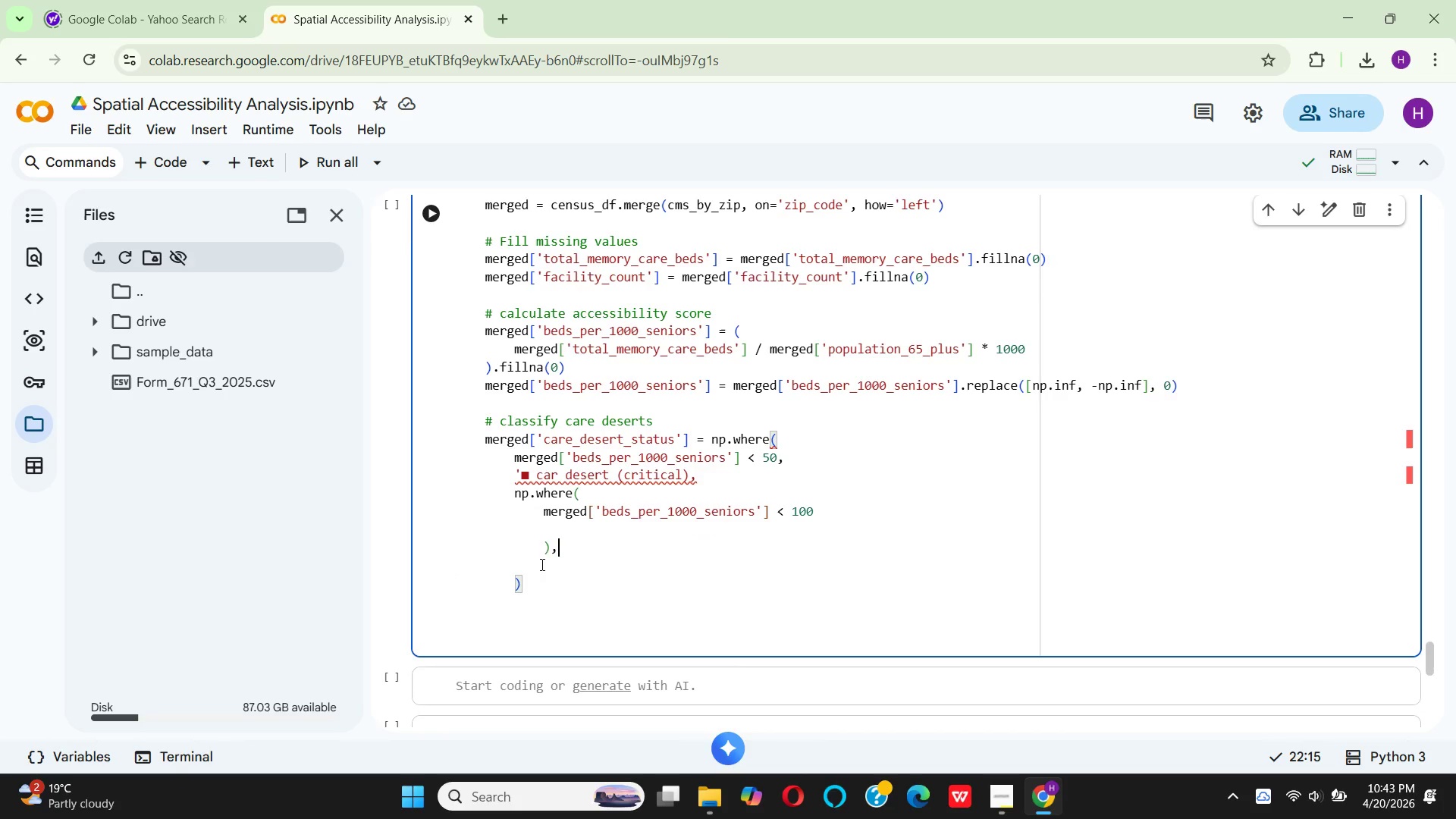 
key(Backspace)
 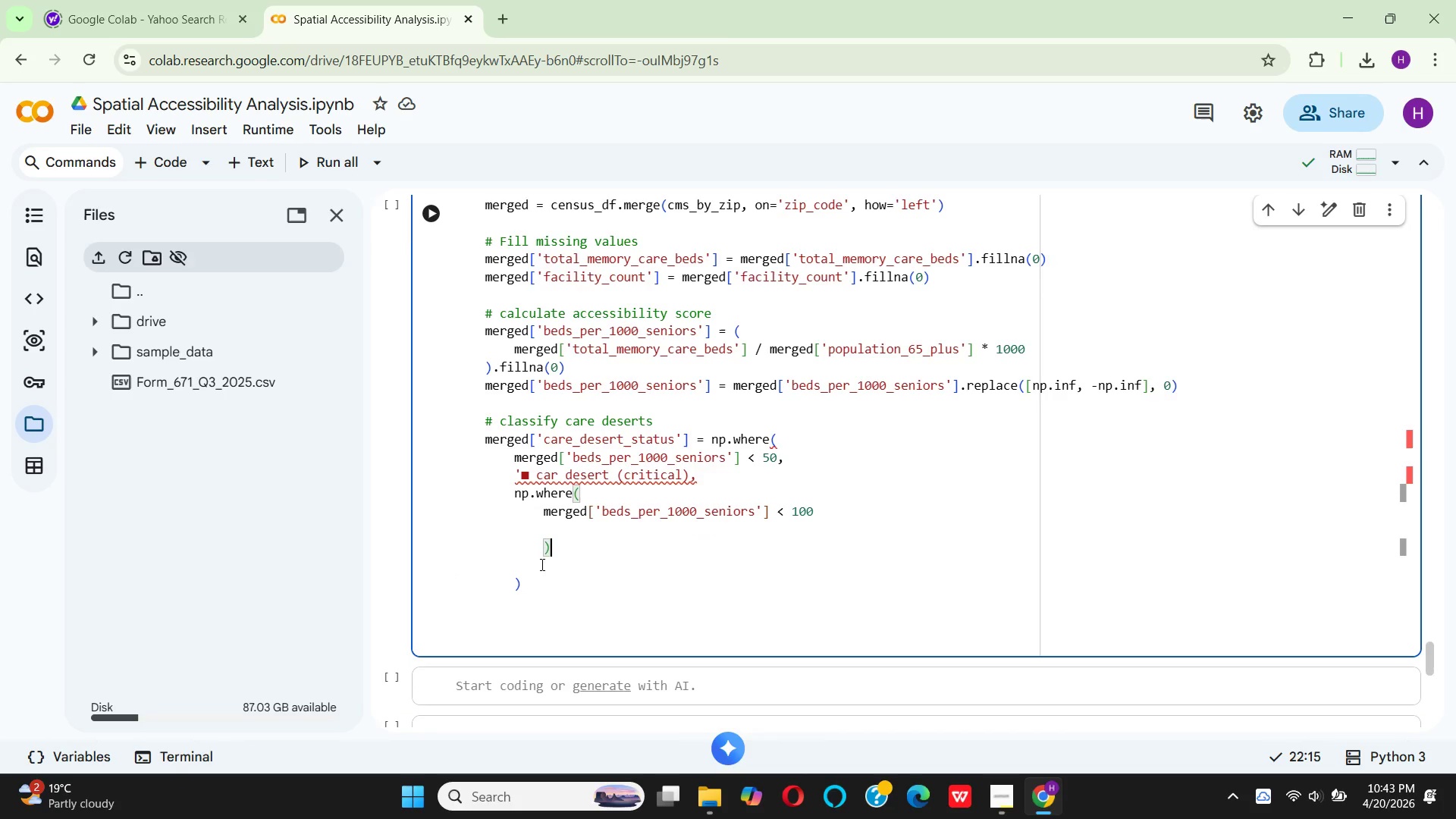 
key(Backspace)
 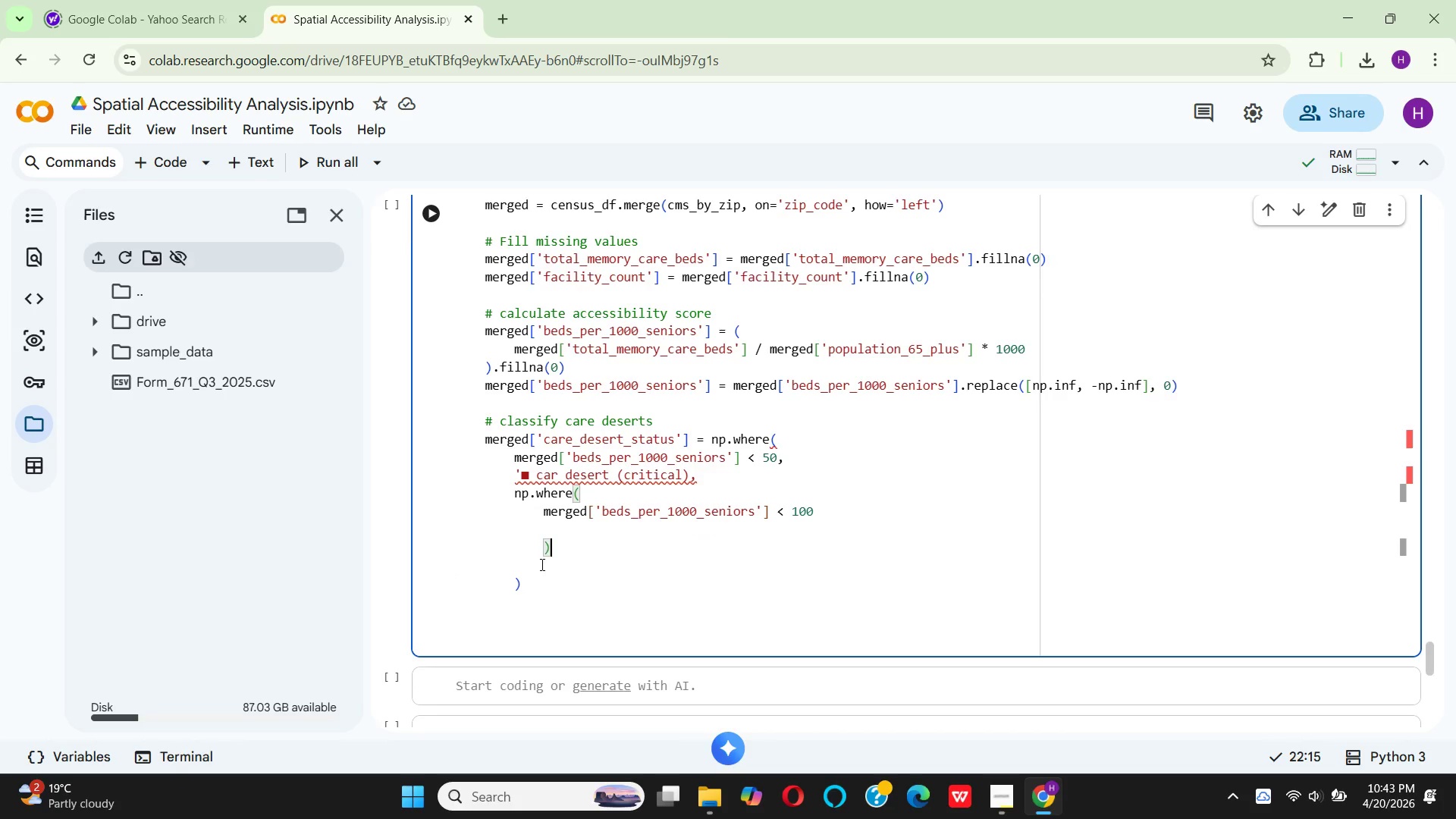 
left_click([541, 564])
 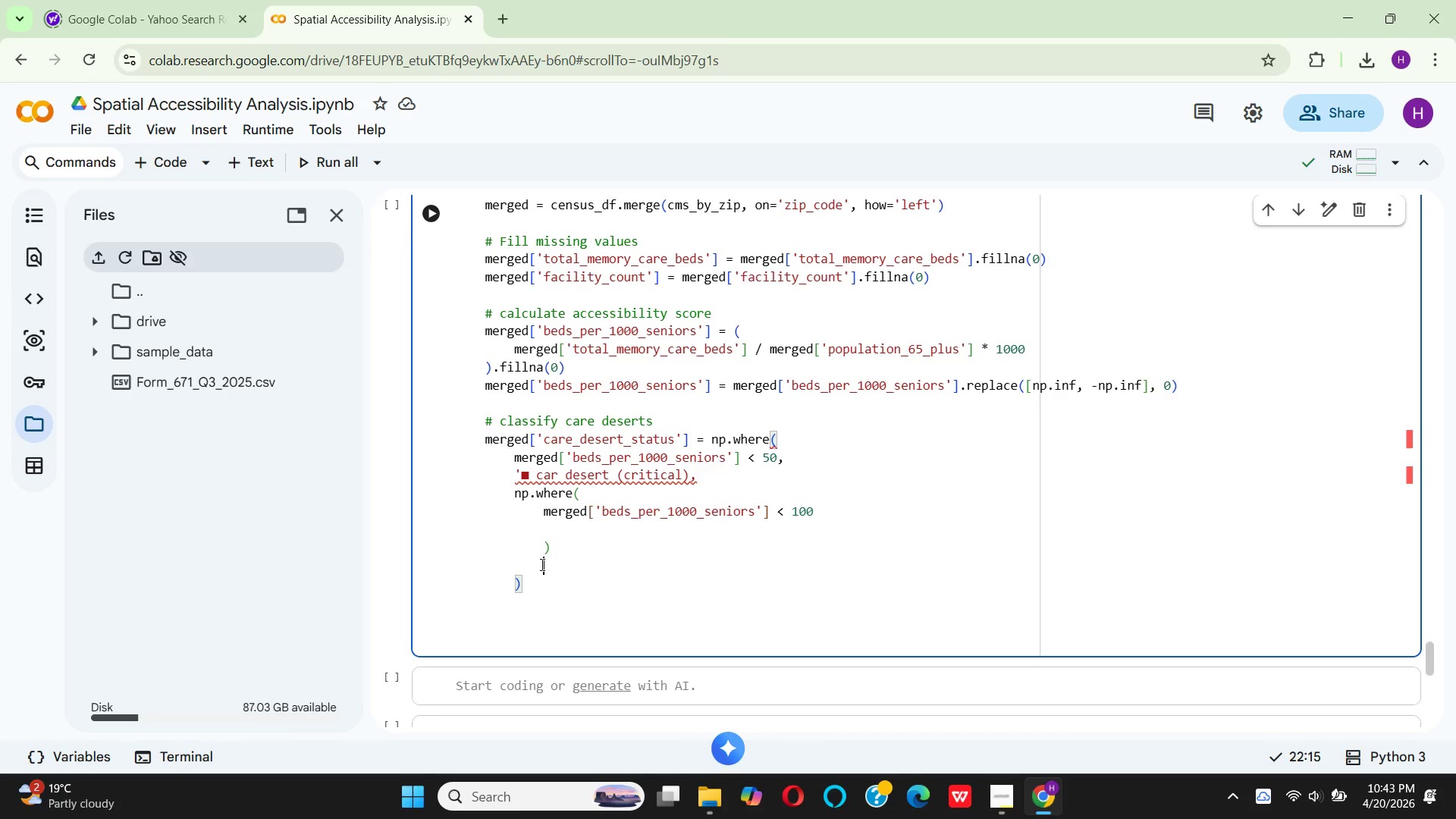 
key(Backspace)
 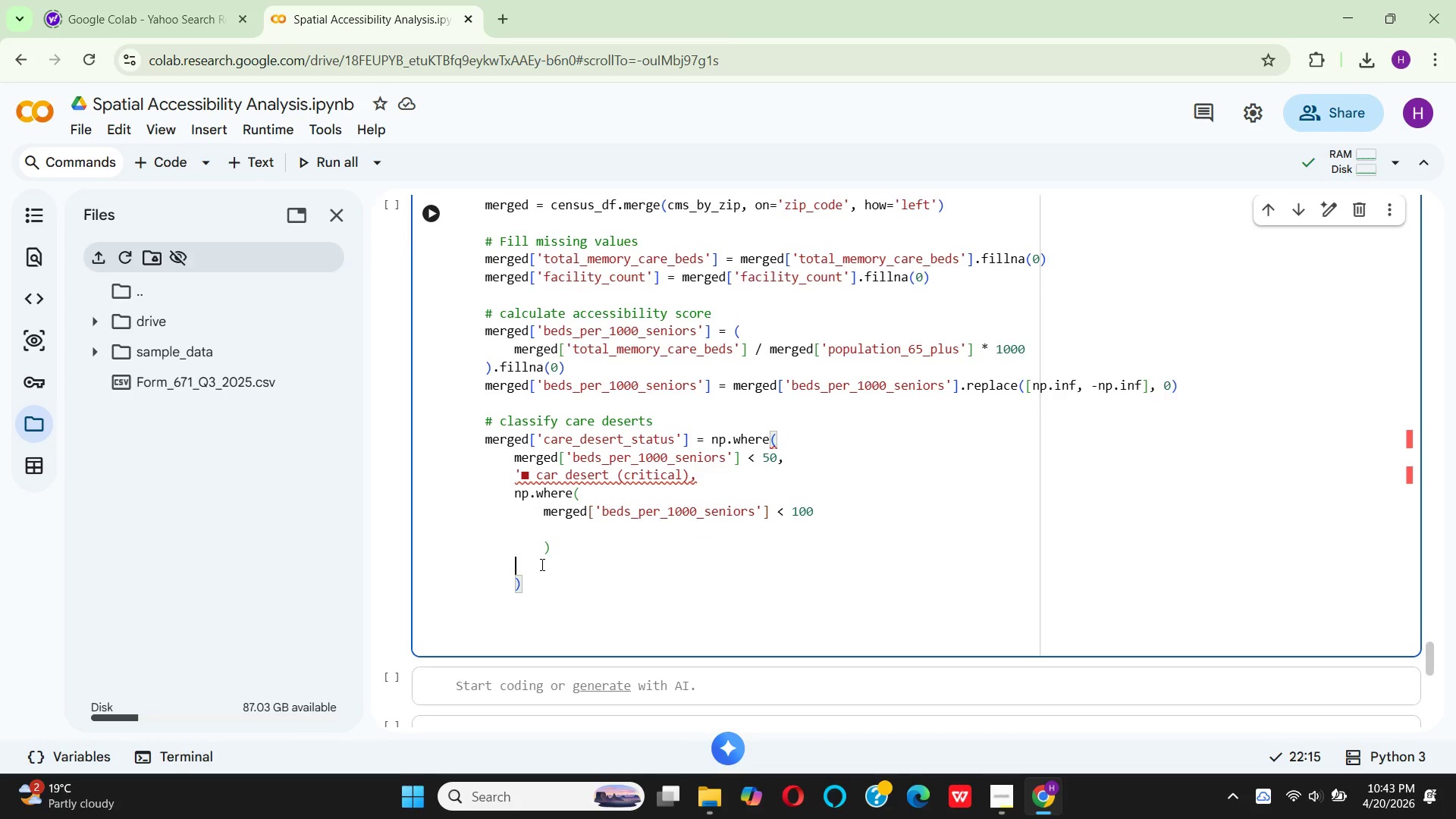 
key(Backspace)
 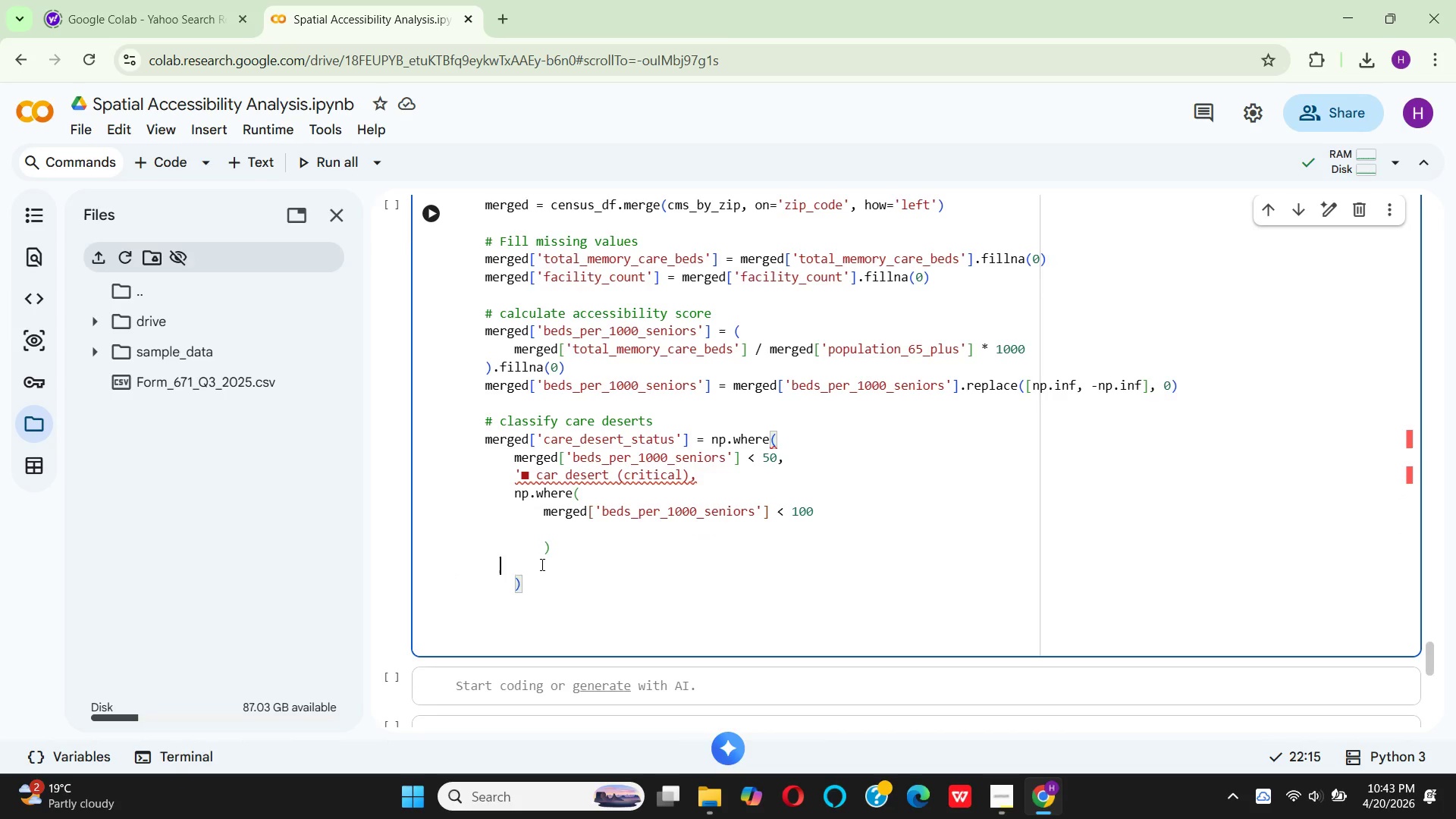 
key(Backspace)
 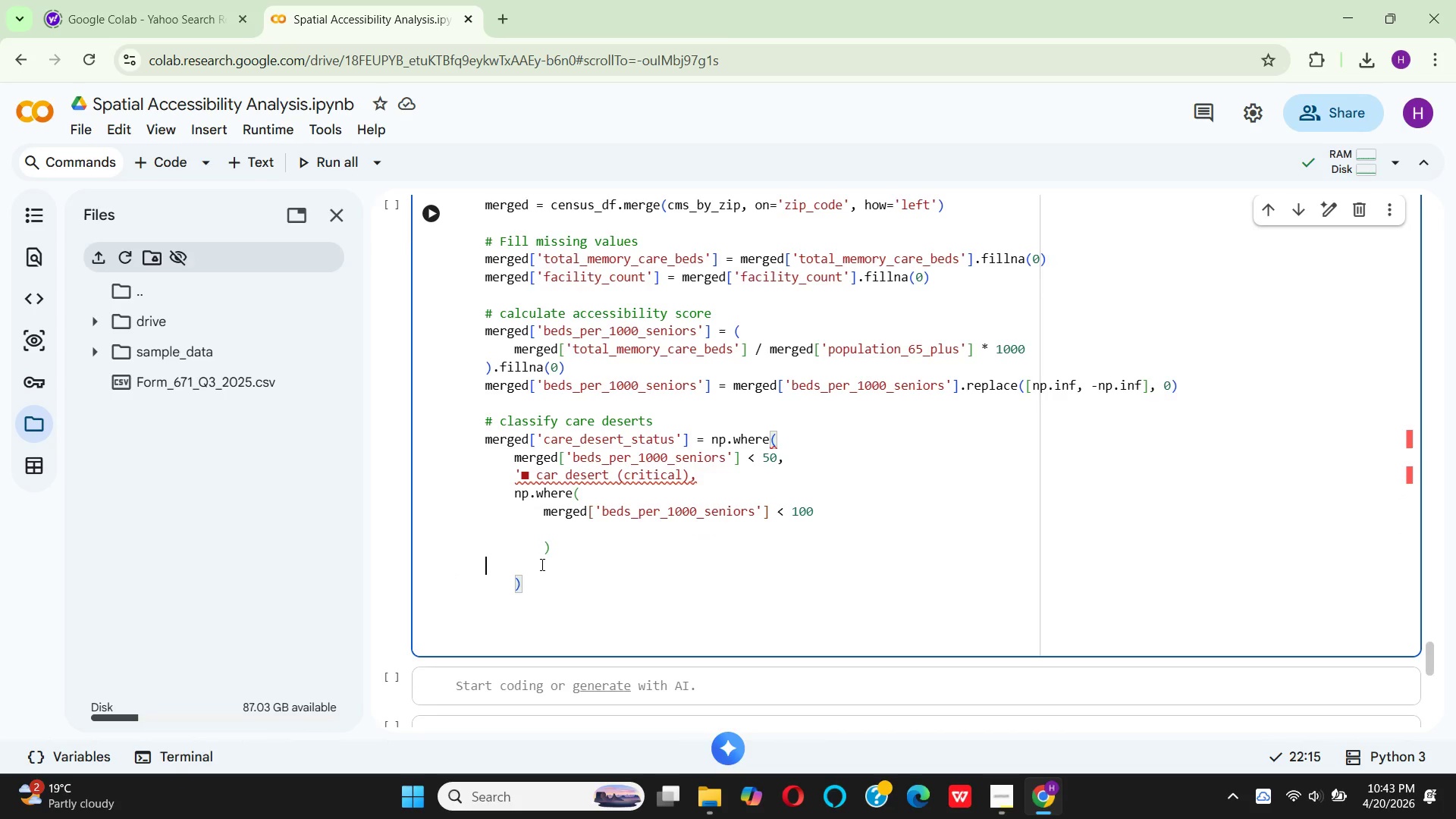 
key(Backspace)
 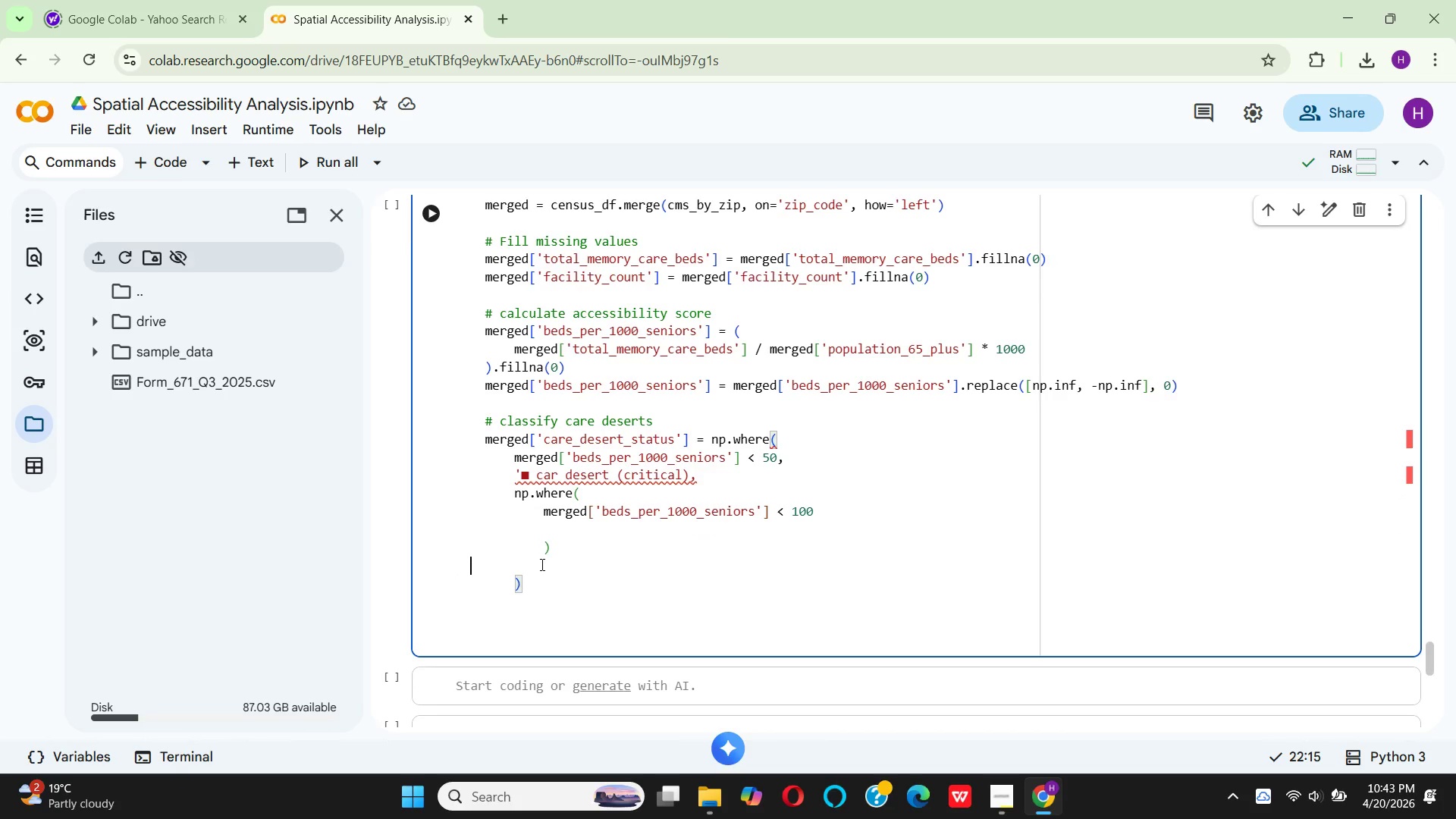 
key(Backspace)
 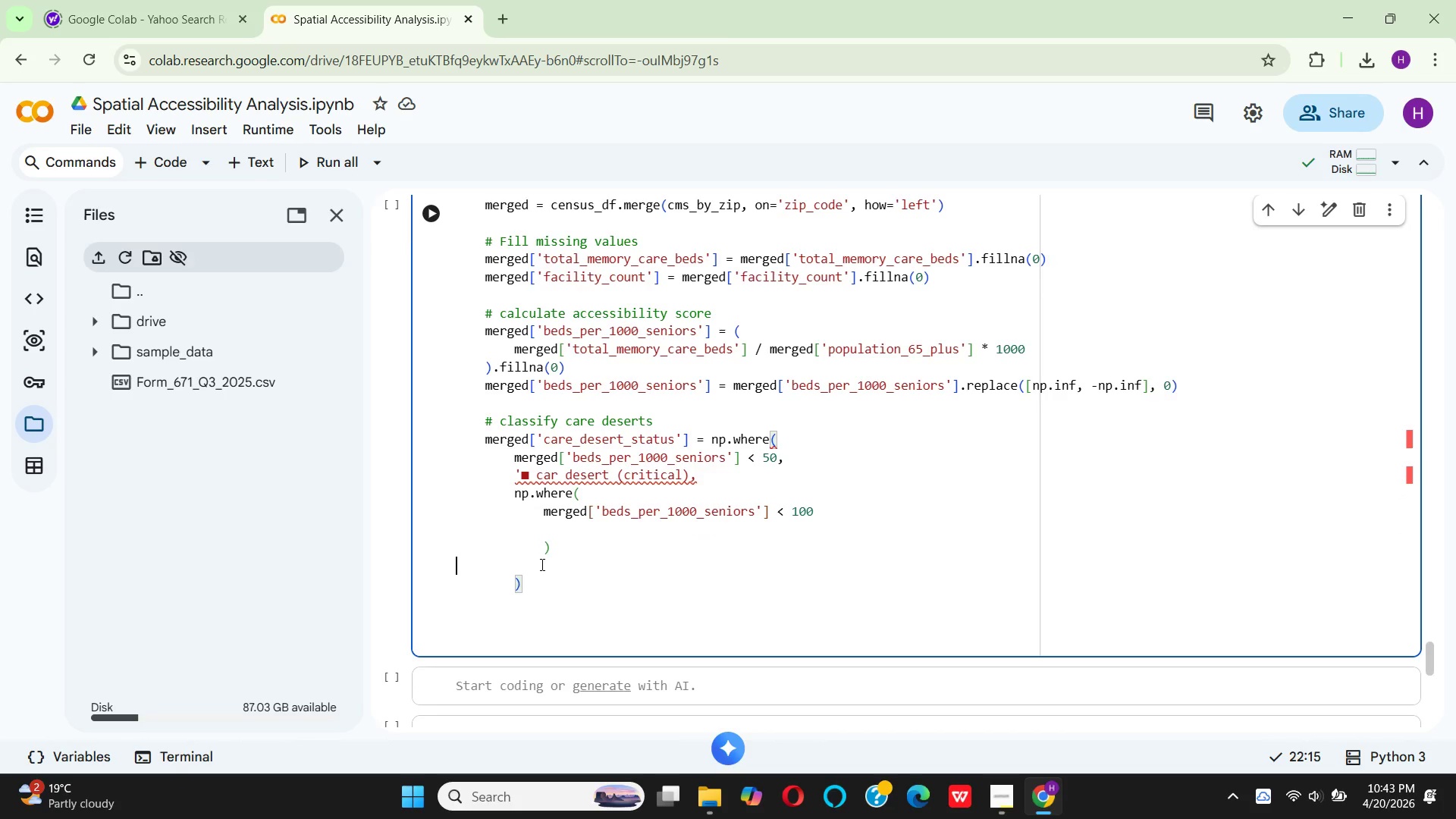 
key(Backspace)
 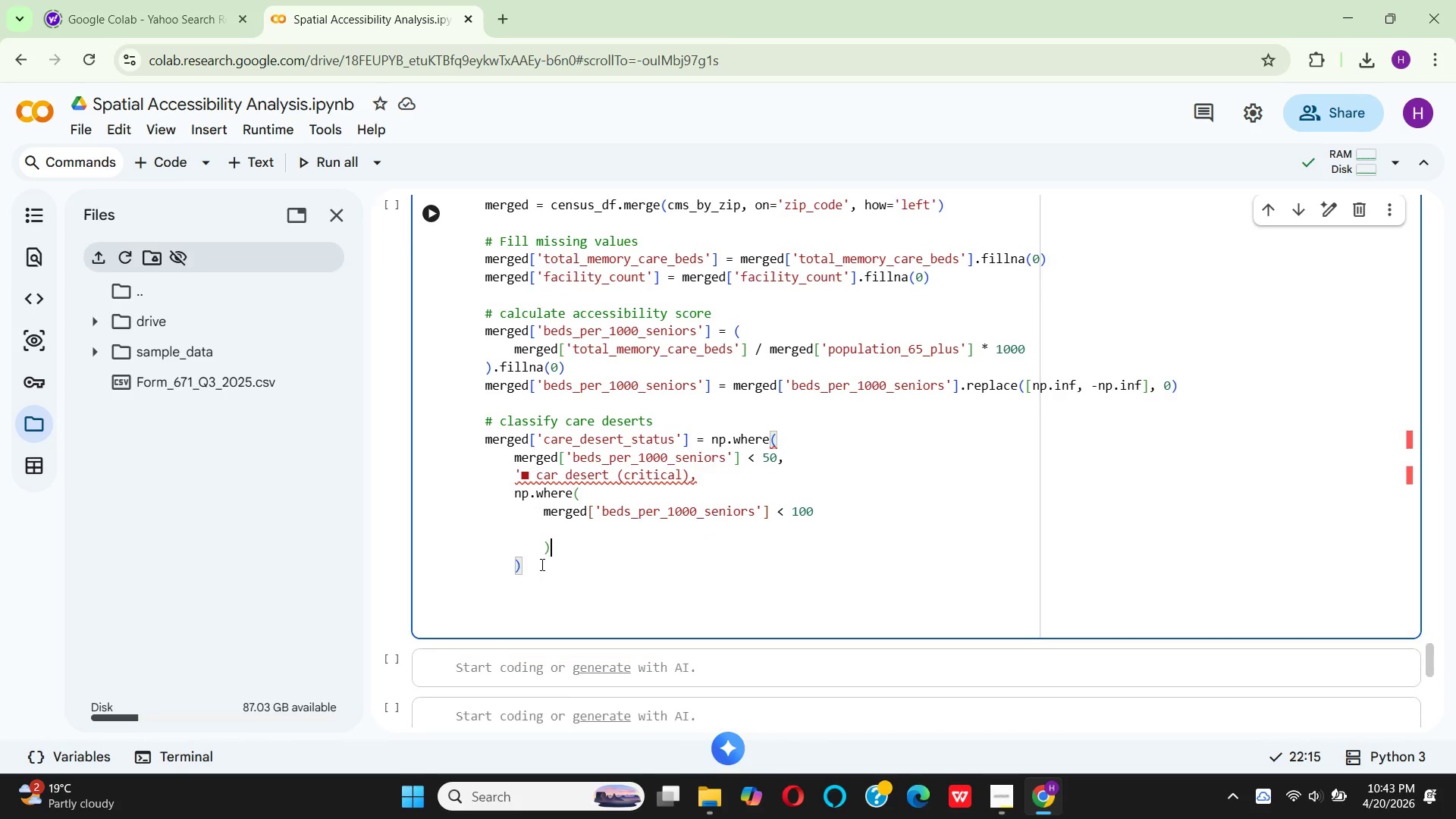 
key(Backspace)
 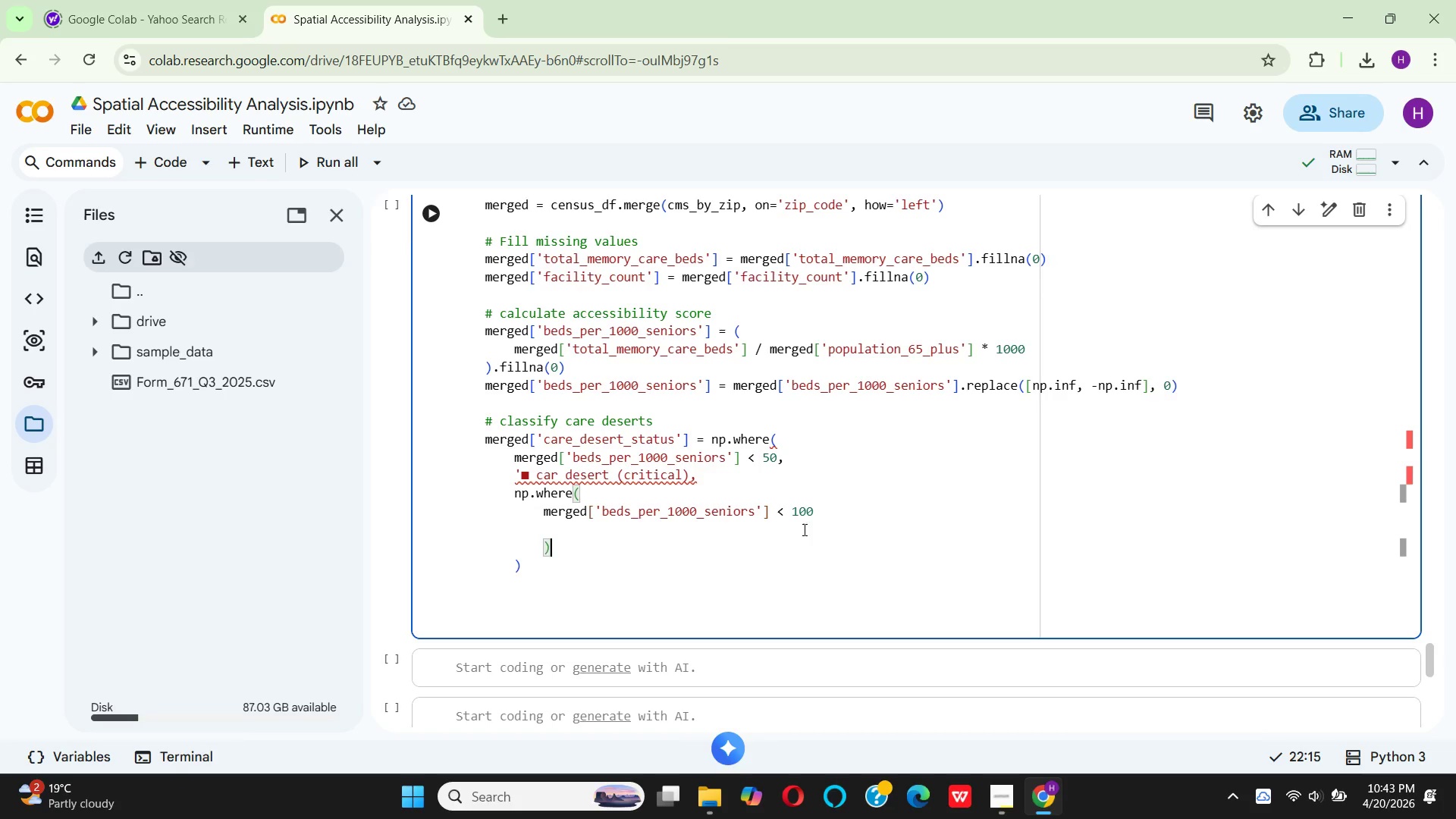 
left_click([835, 510])
 